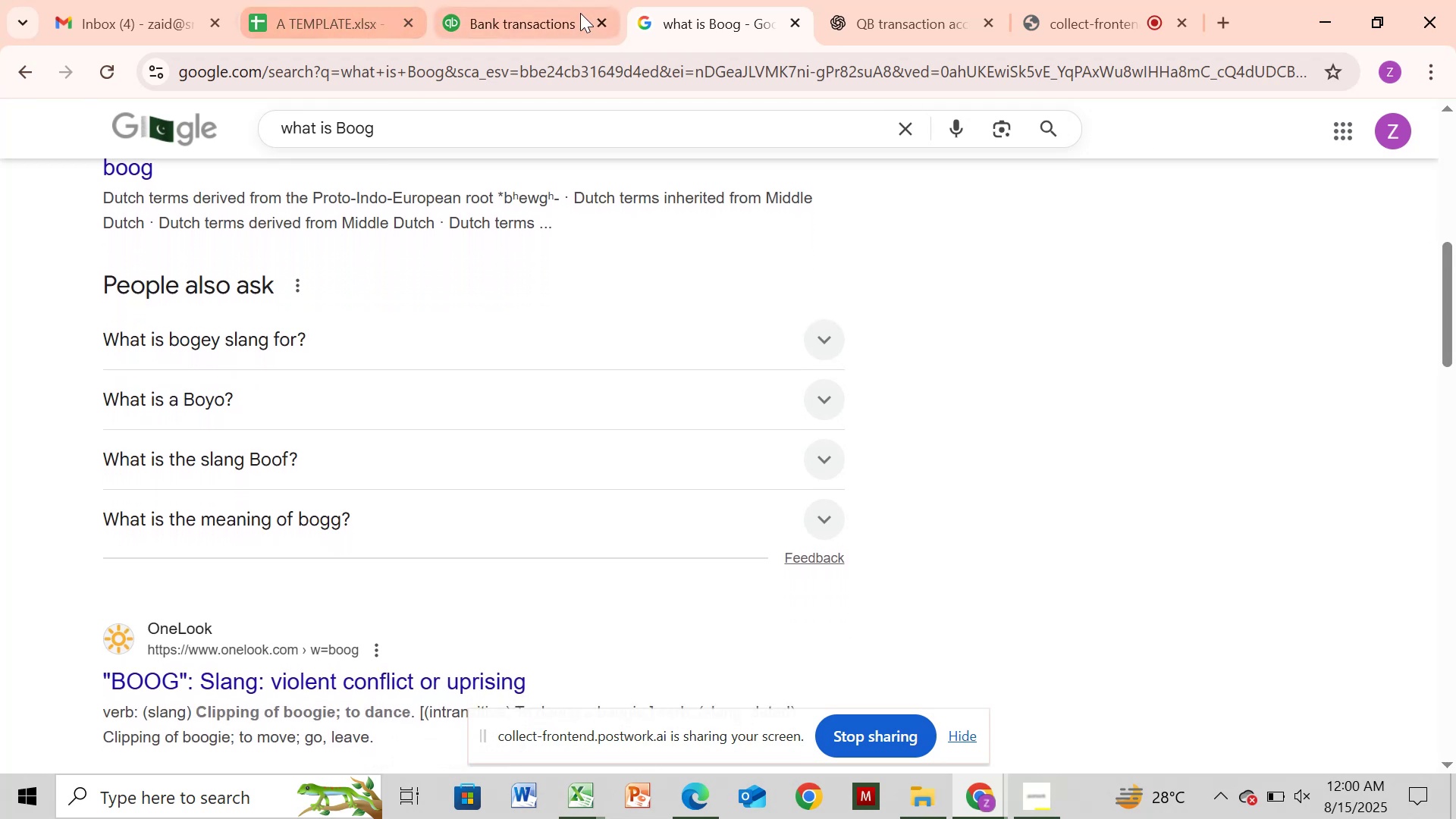 
left_click([573, 14])
 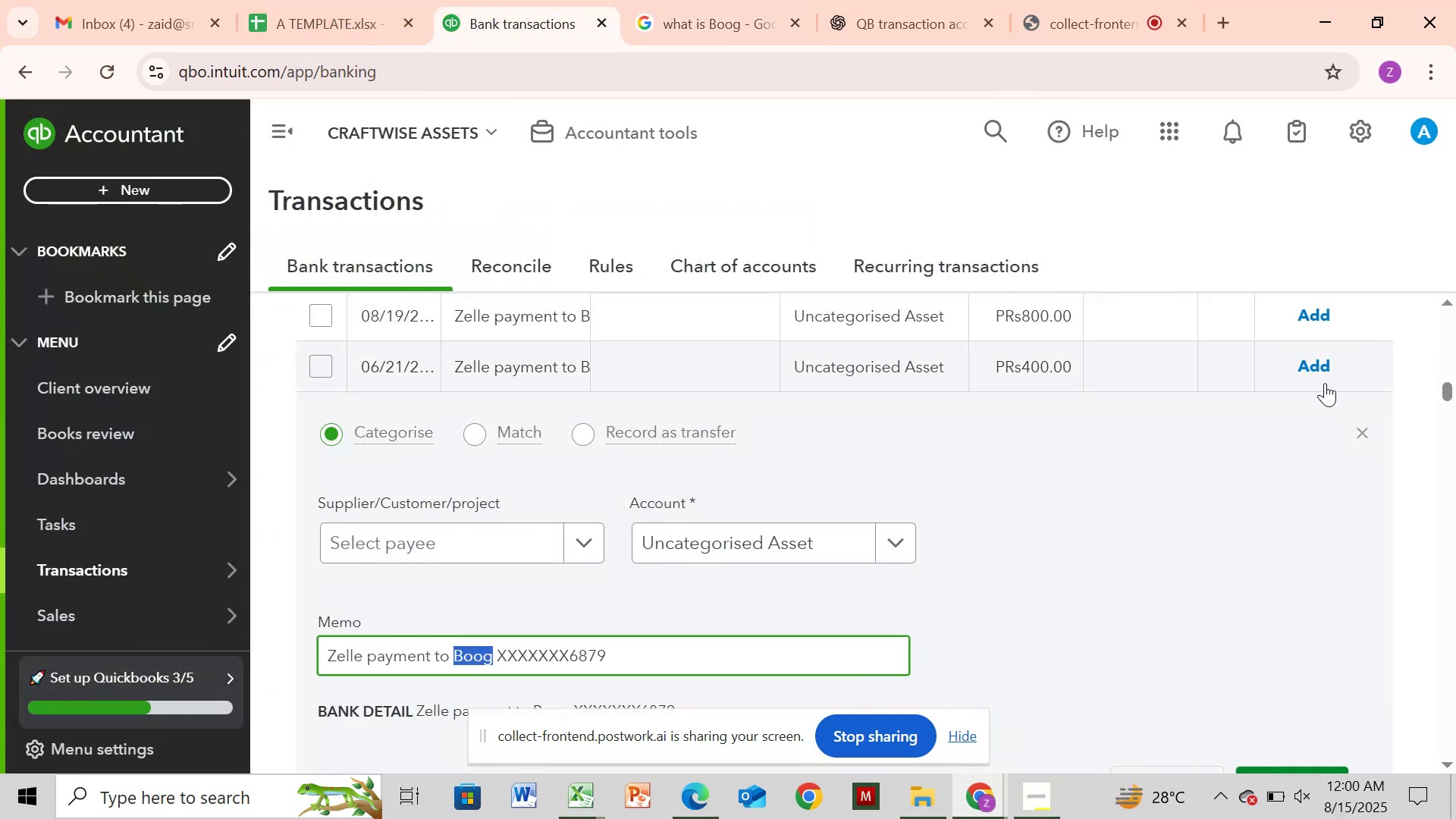 
left_click([1359, 428])
 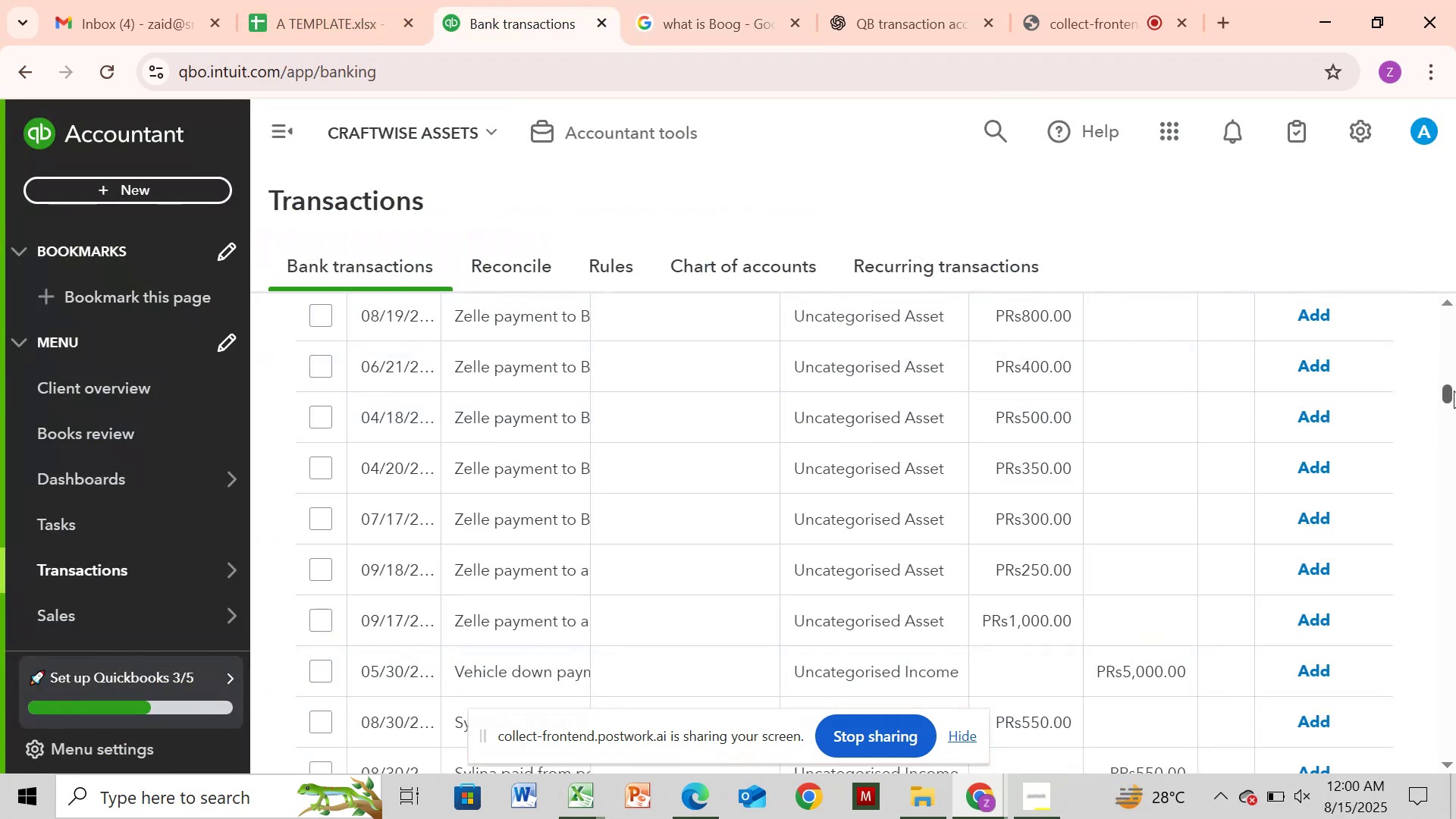 
left_click_drag(start_coordinate=[1454, 391], to_coordinate=[1448, 402])
 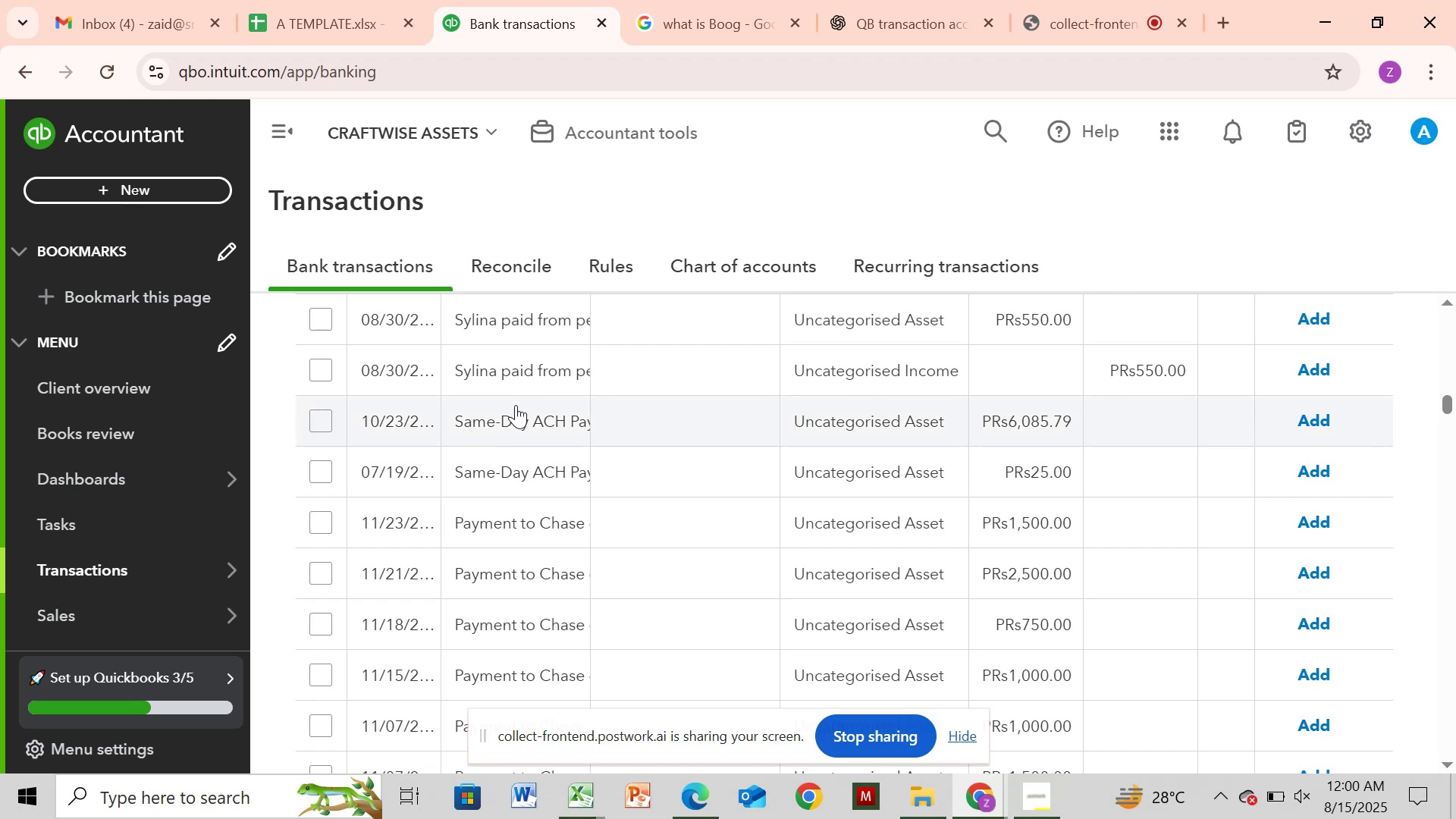 
left_click([514, 405])
 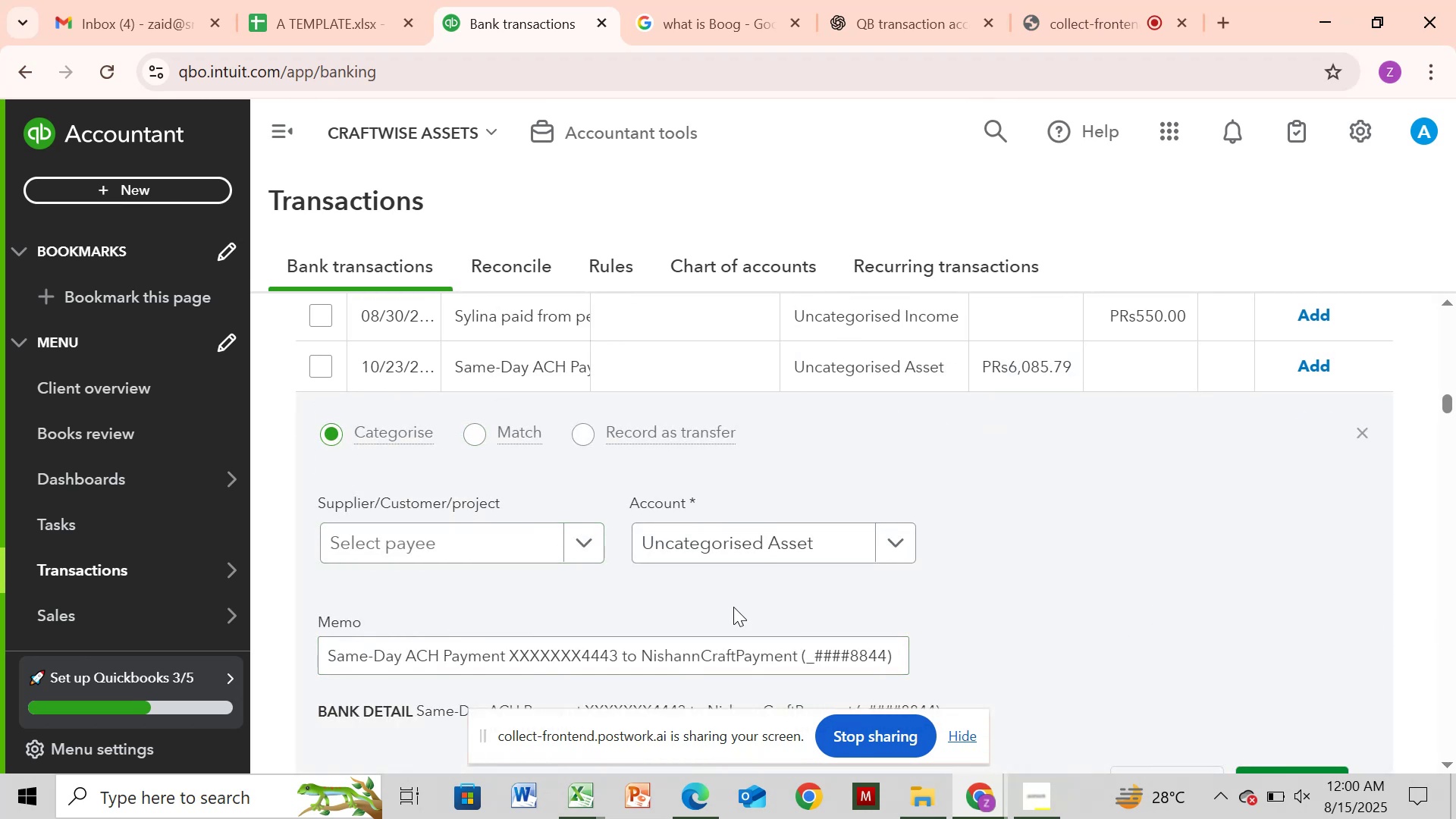 
wait(8.15)
 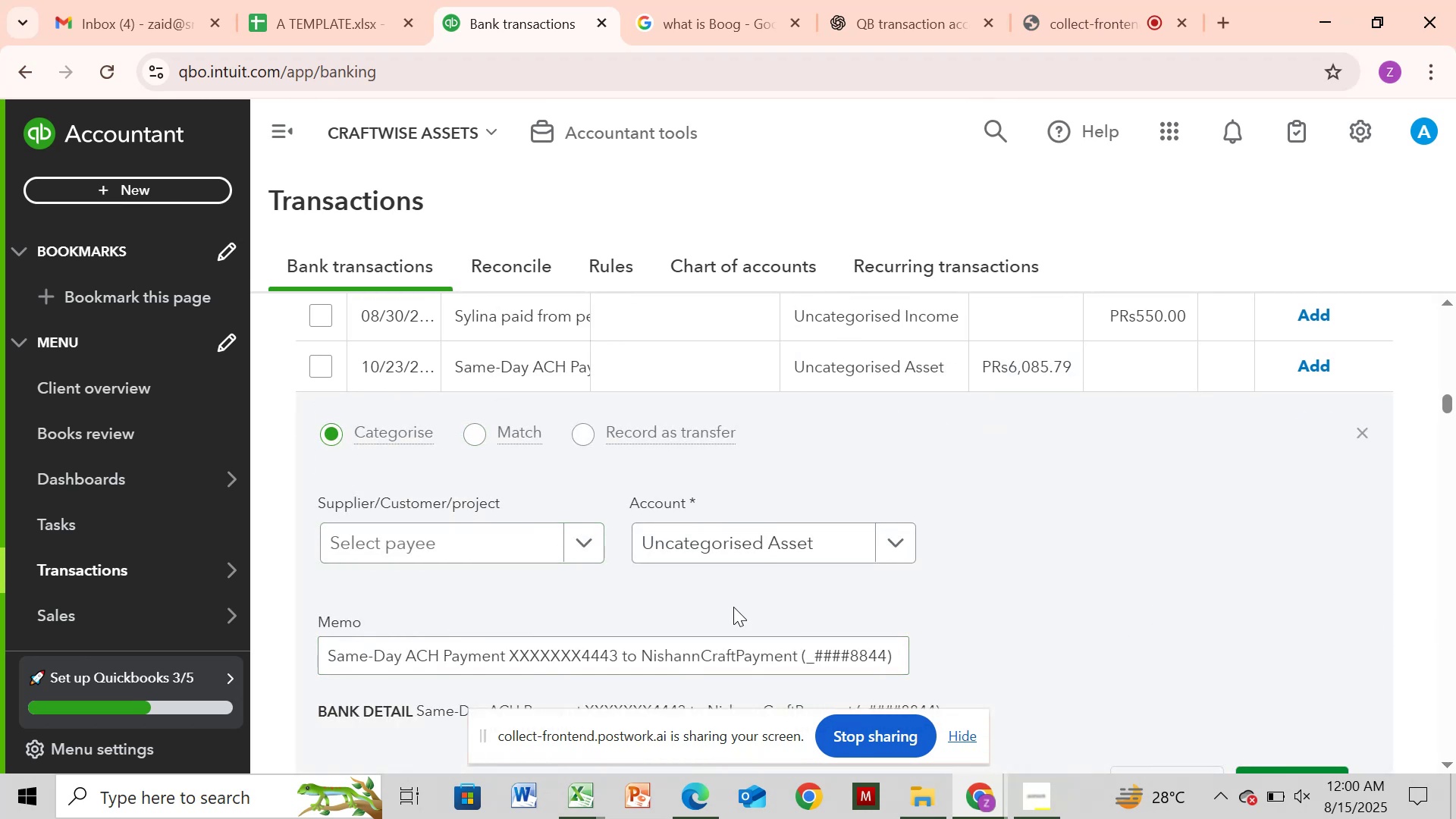 
left_click_drag(start_coordinate=[322, 656], to_coordinate=[504, 679])
 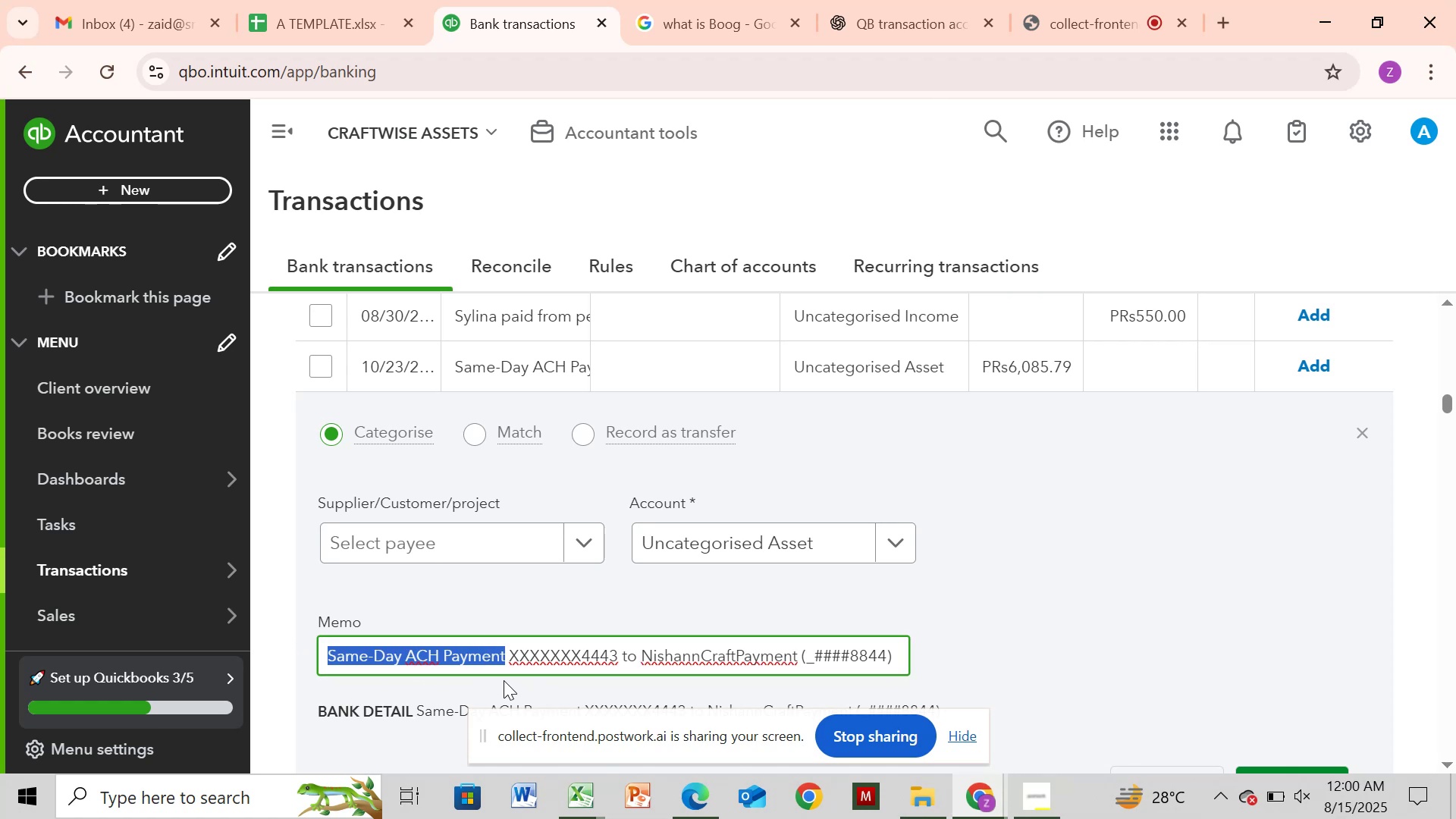 
key(Control+C)
 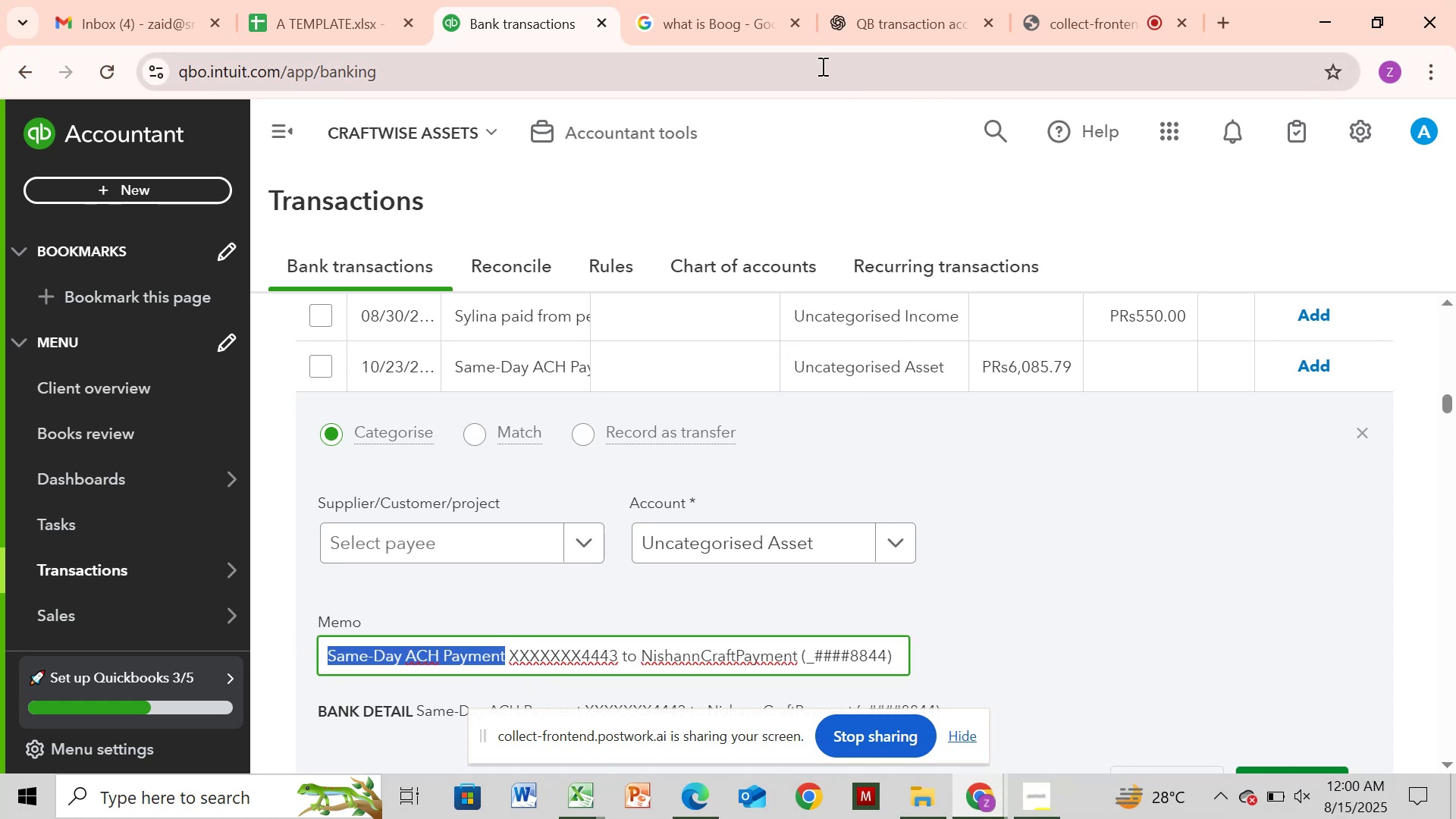 
left_click([781, 32])
 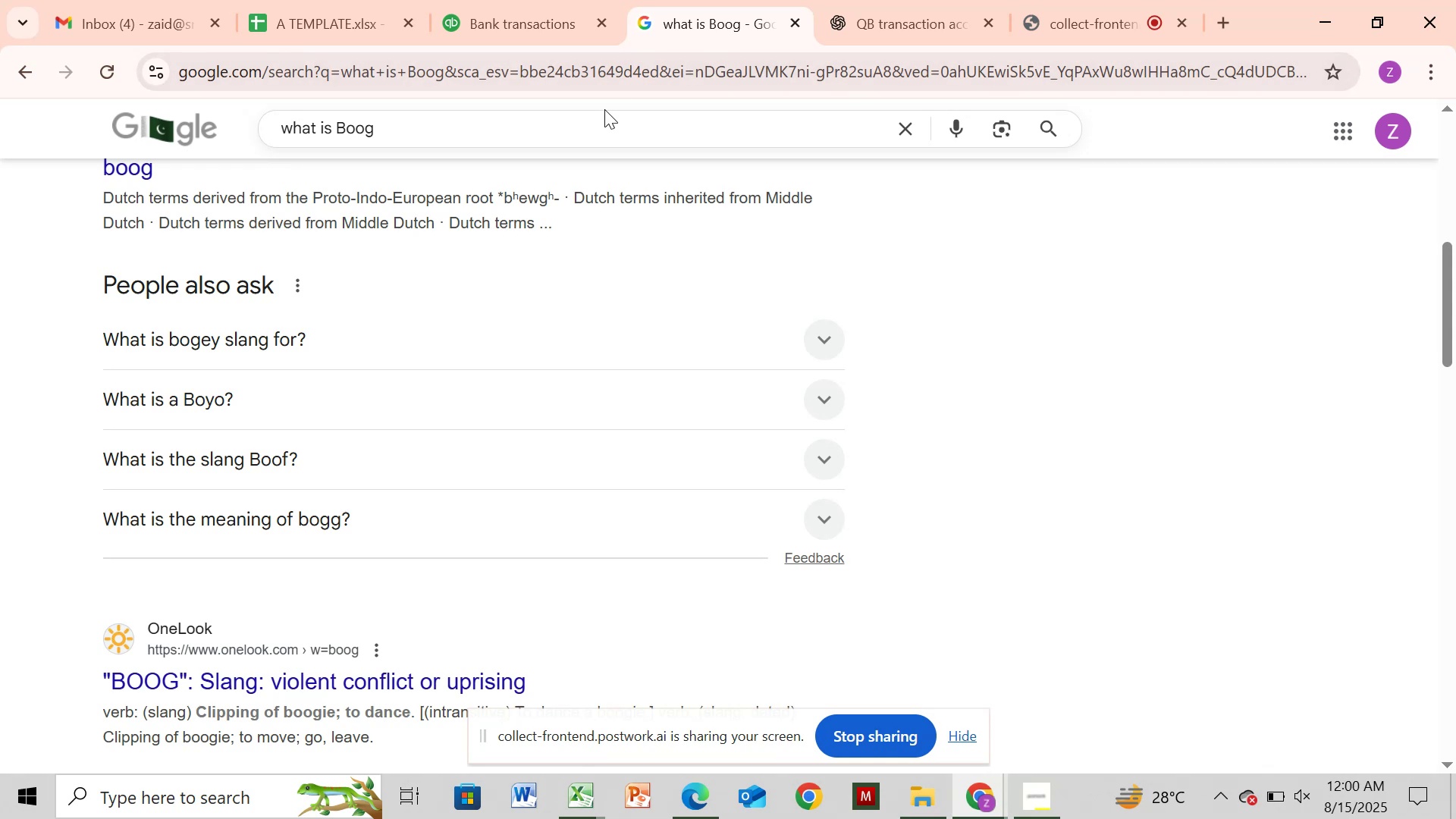 
left_click([595, 127])
 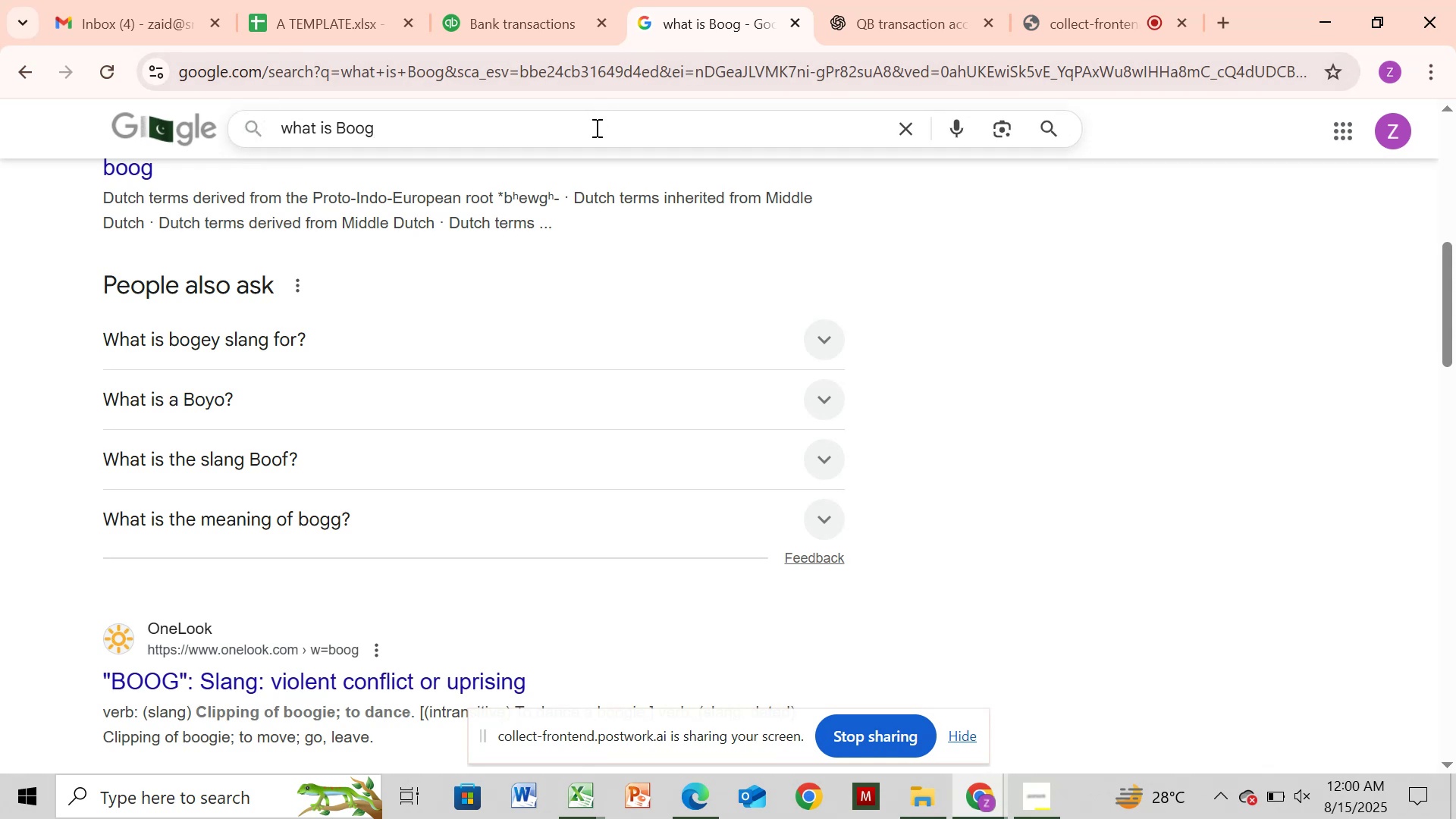 
key(Backspace)
 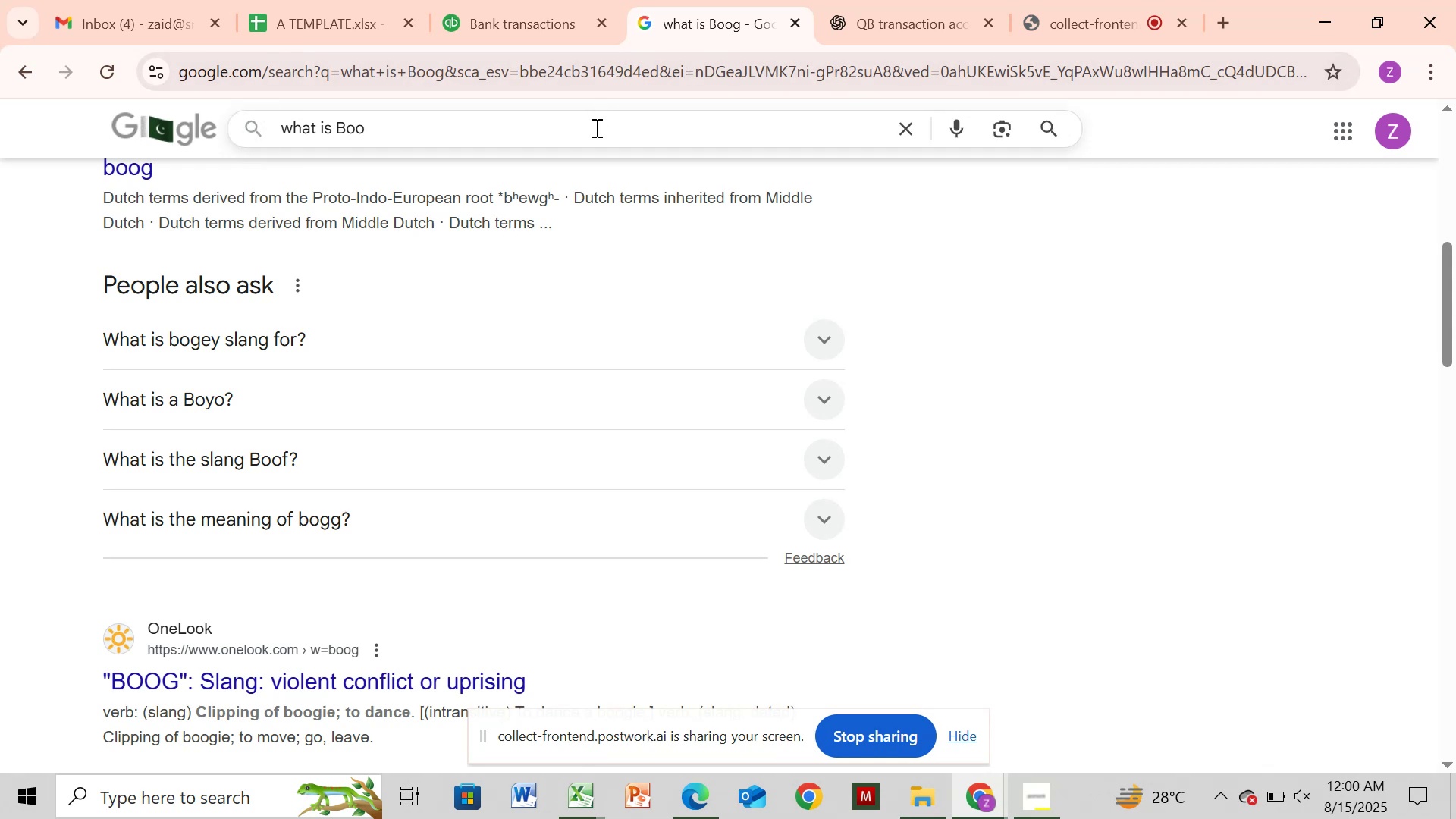 
key(Backspace)
 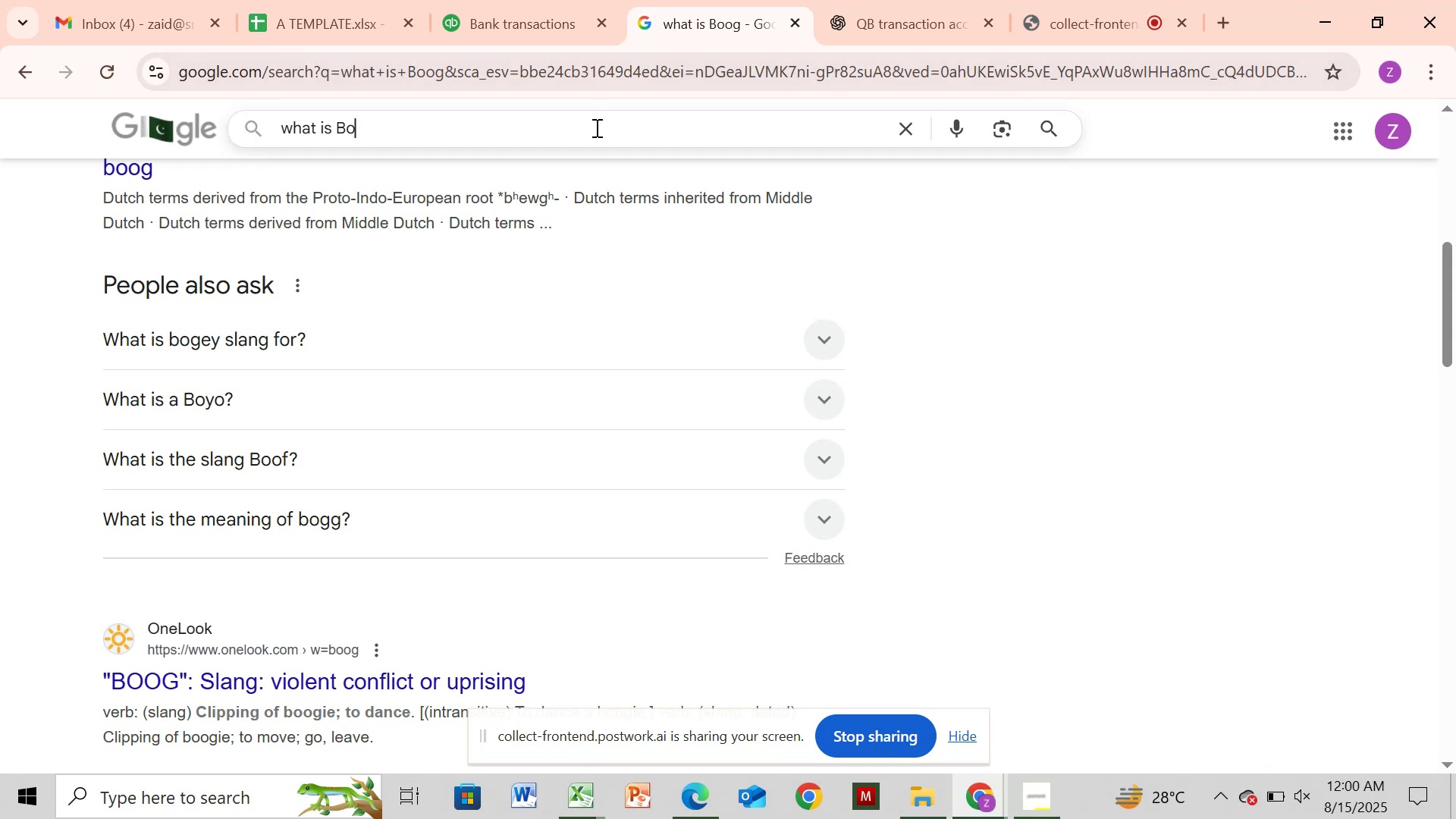 
key(Backspace)
 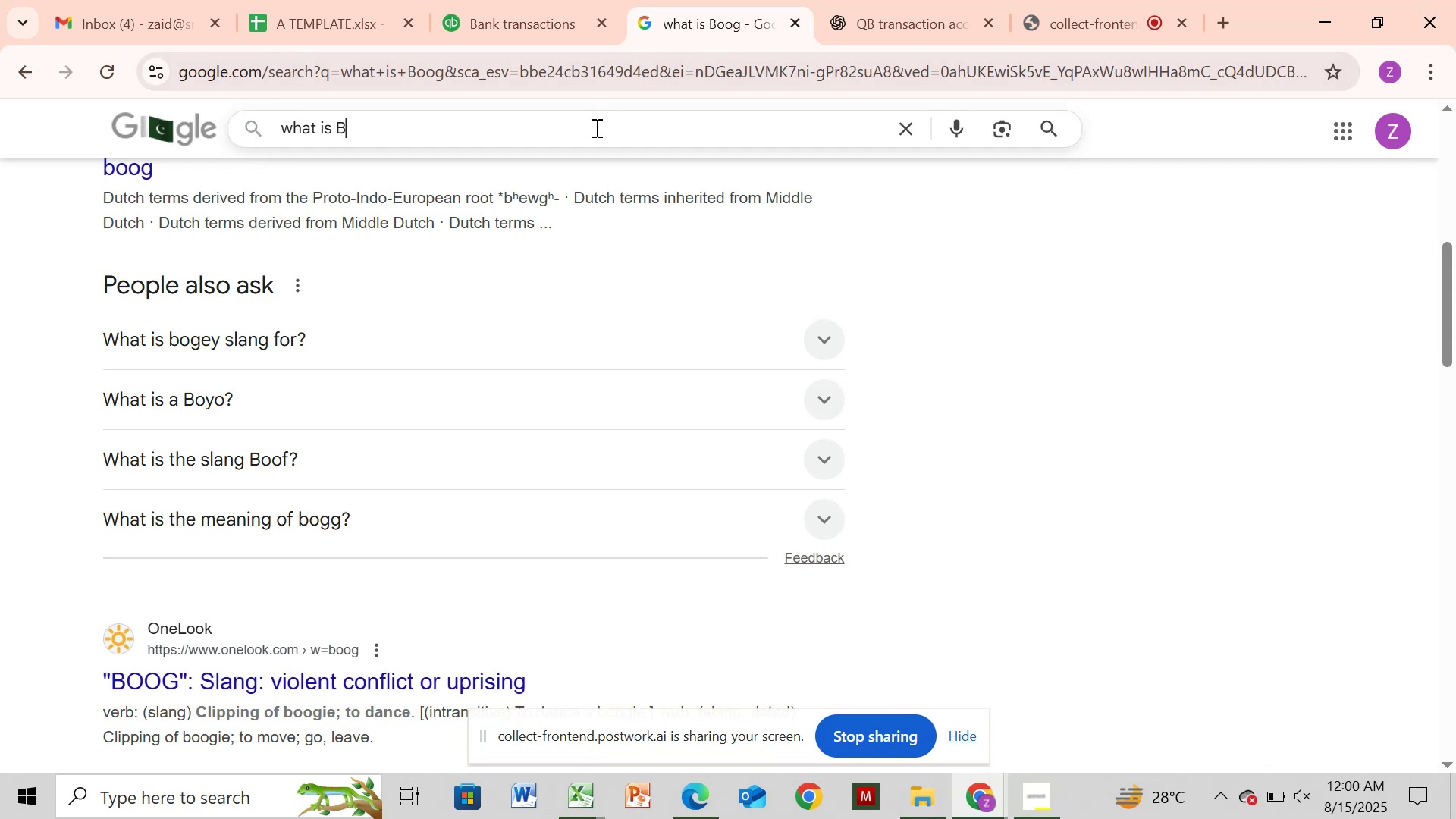 
key(Backspace)
 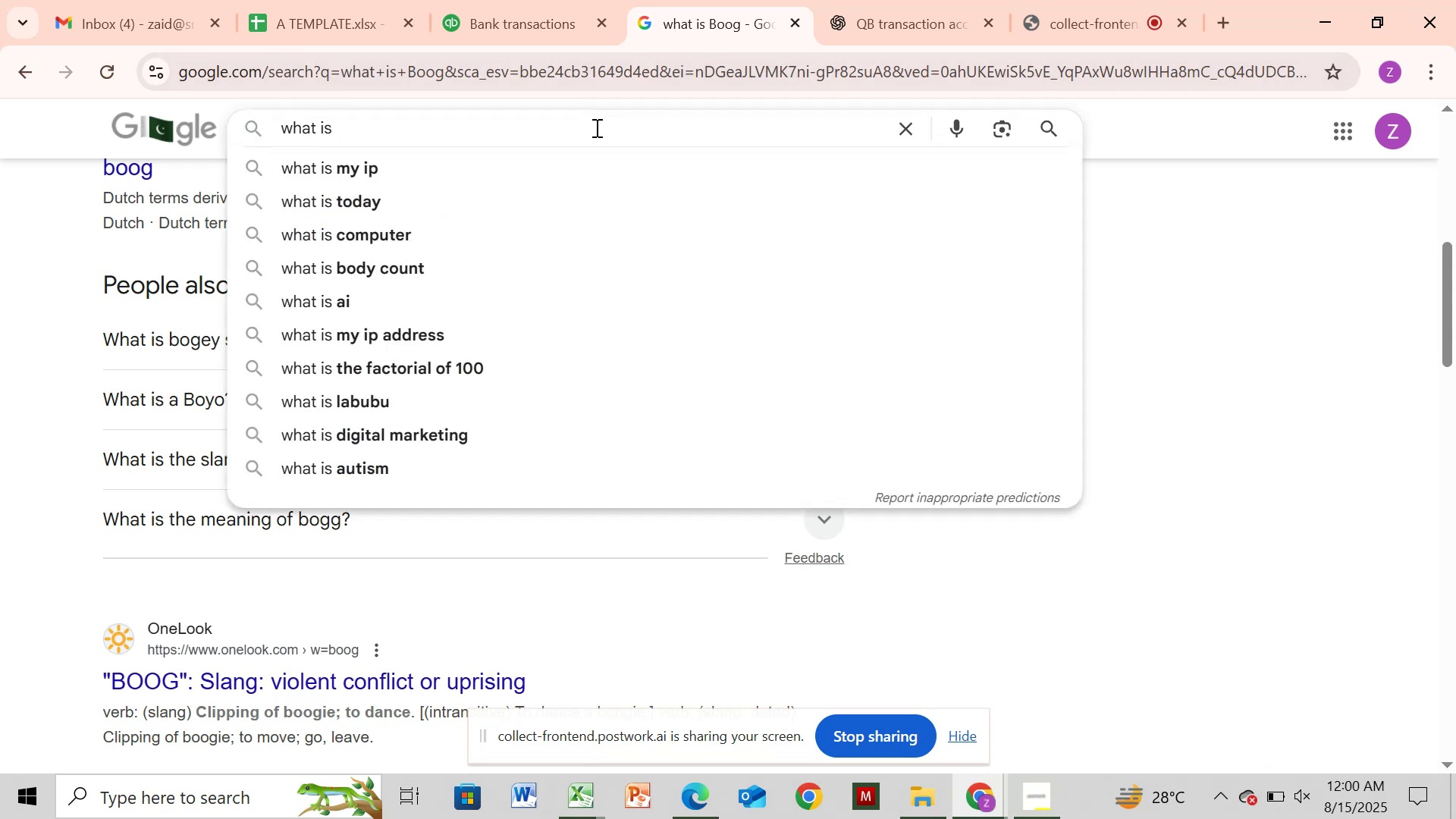 
key(Control+V)
 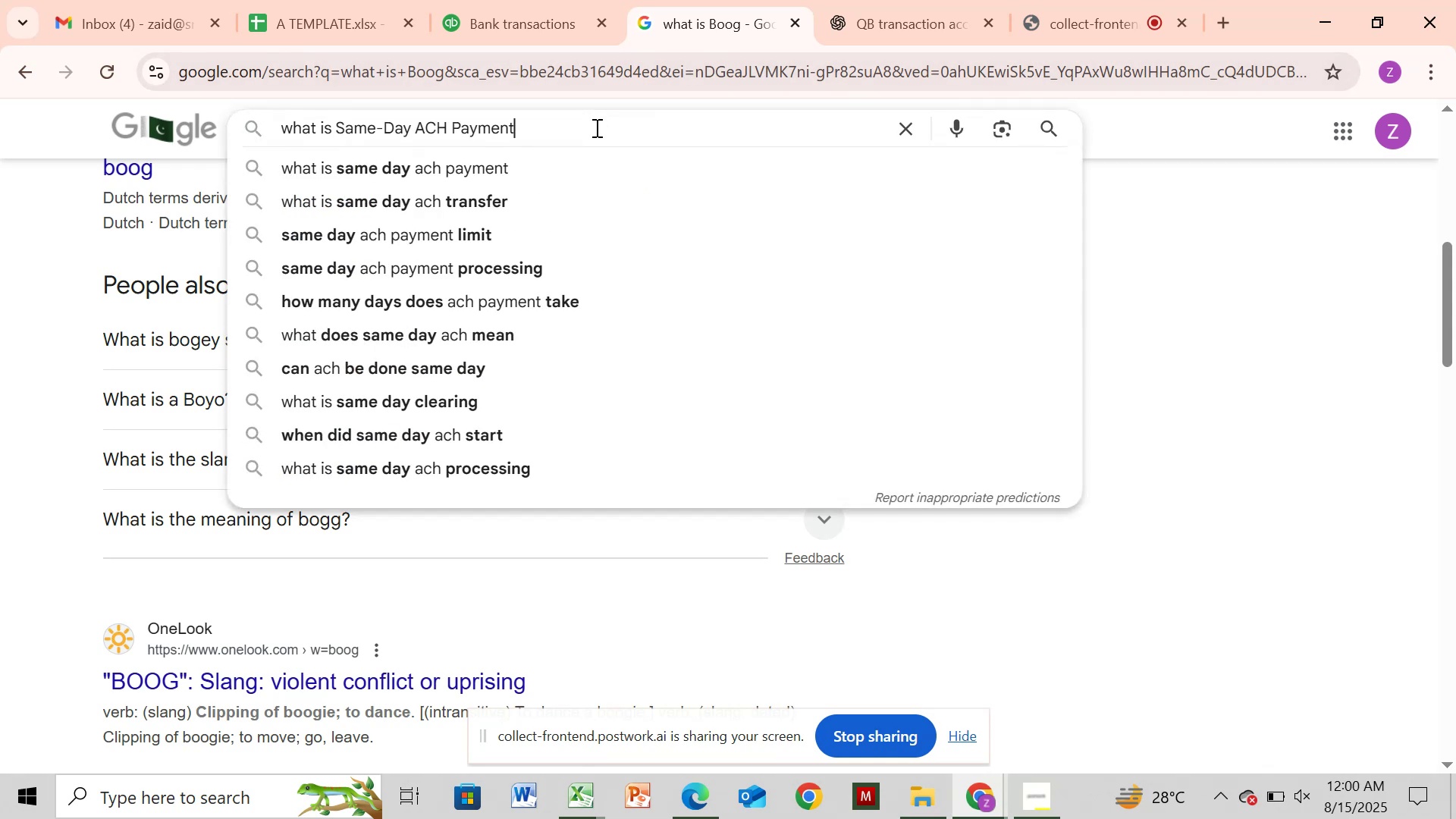 
key(Enter)
 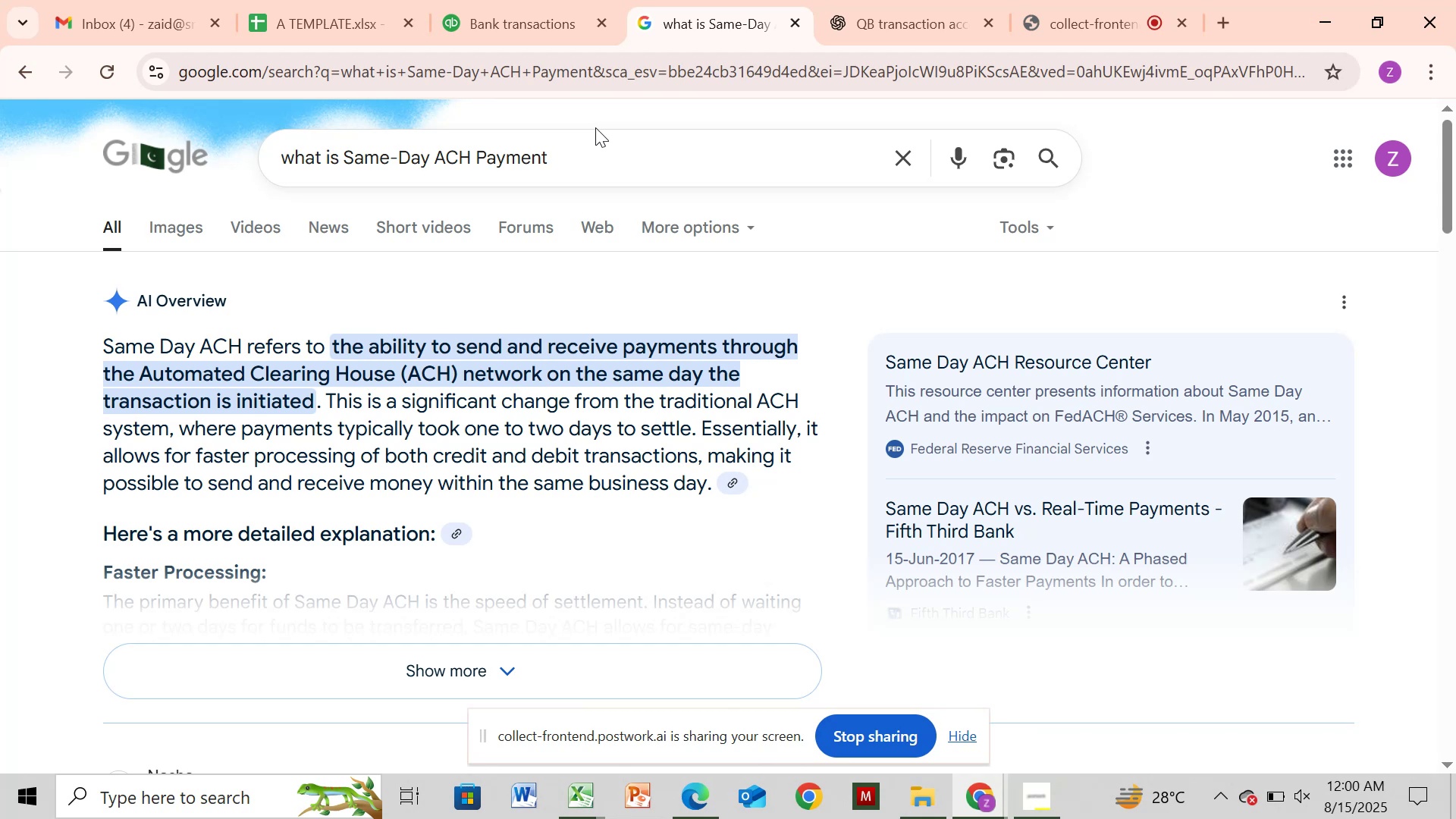 
wait(12.66)
 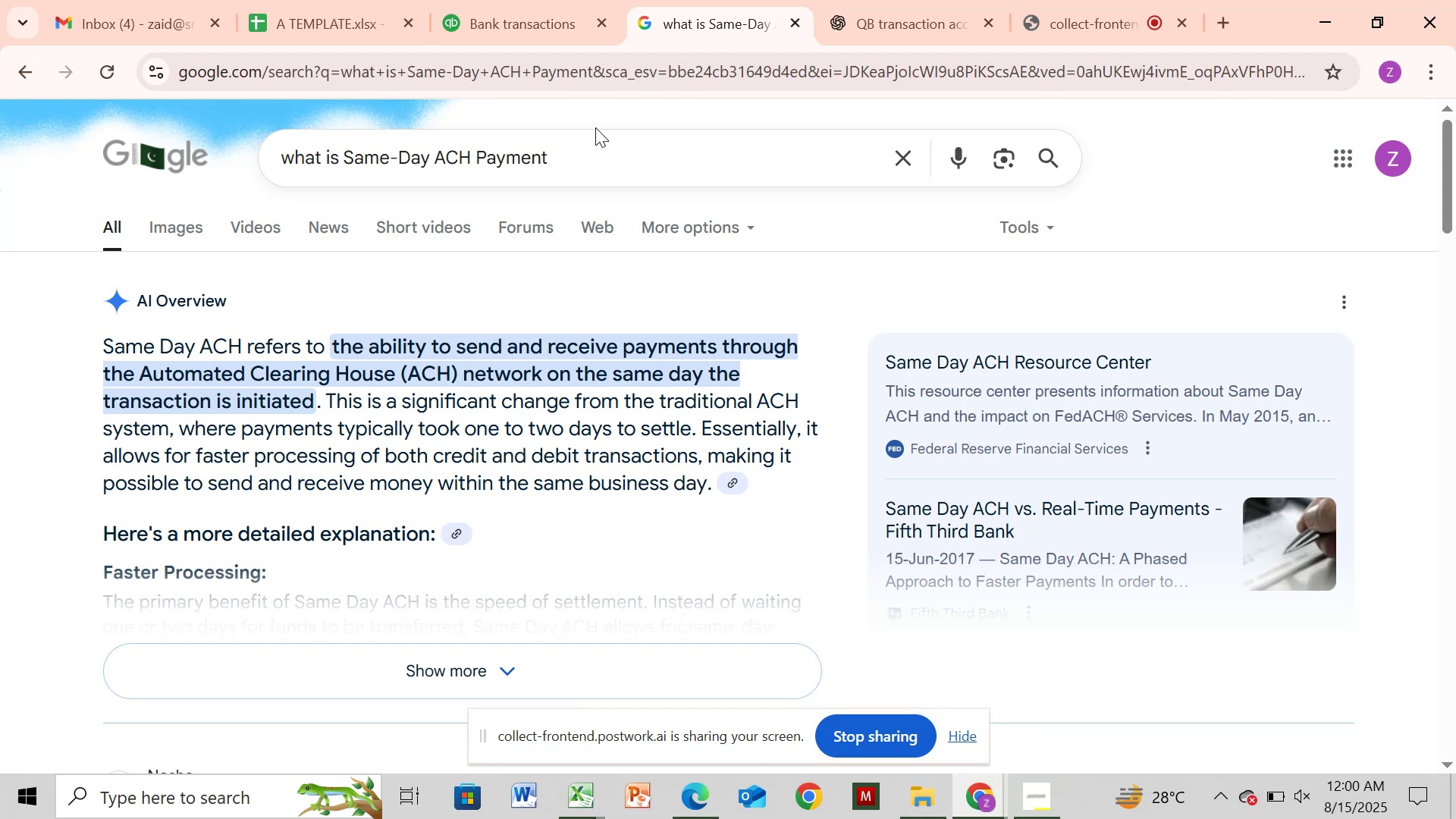 
left_click([484, 15])
 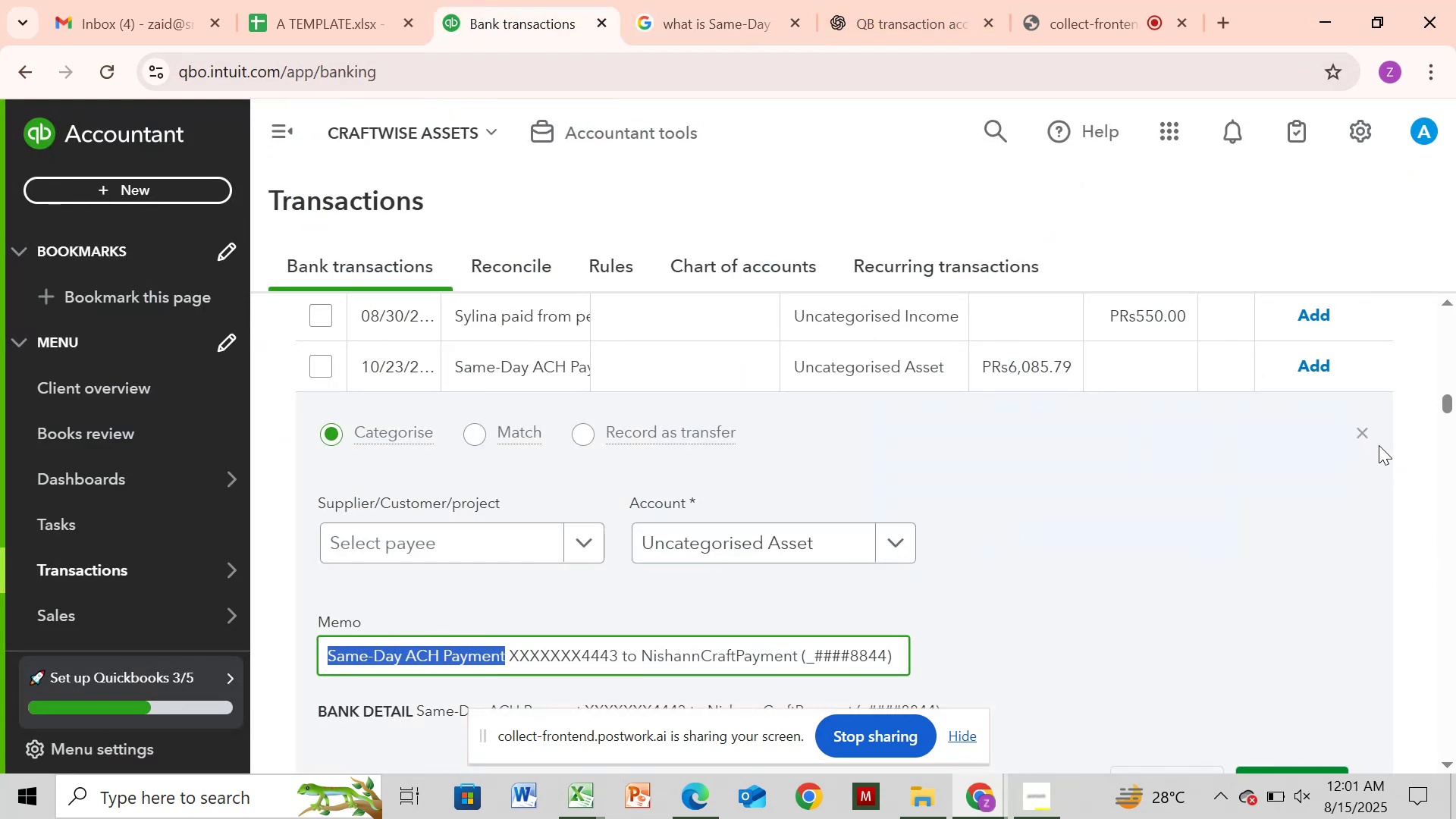 
left_click([1369, 438])
 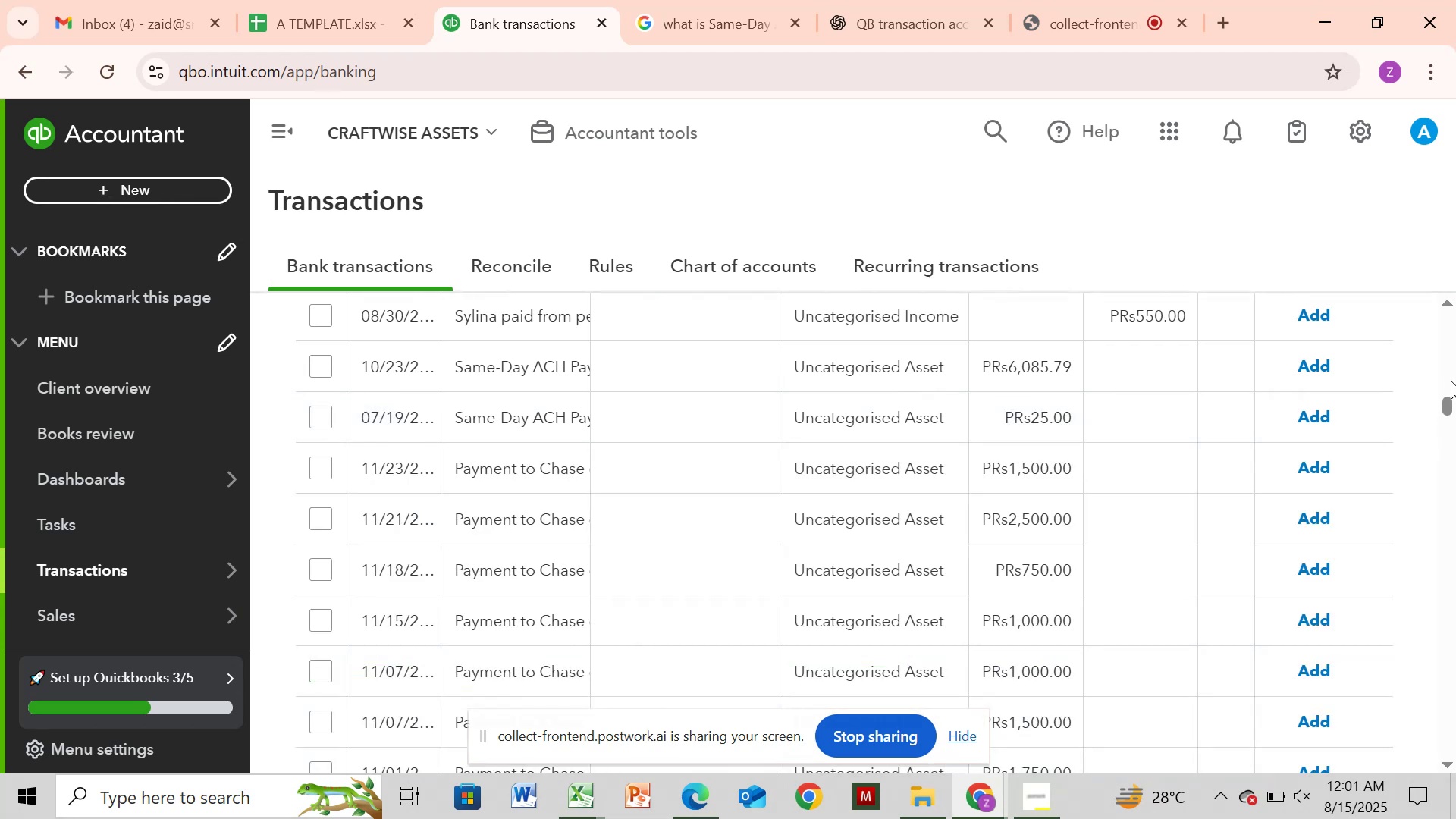 
wait(5.03)
 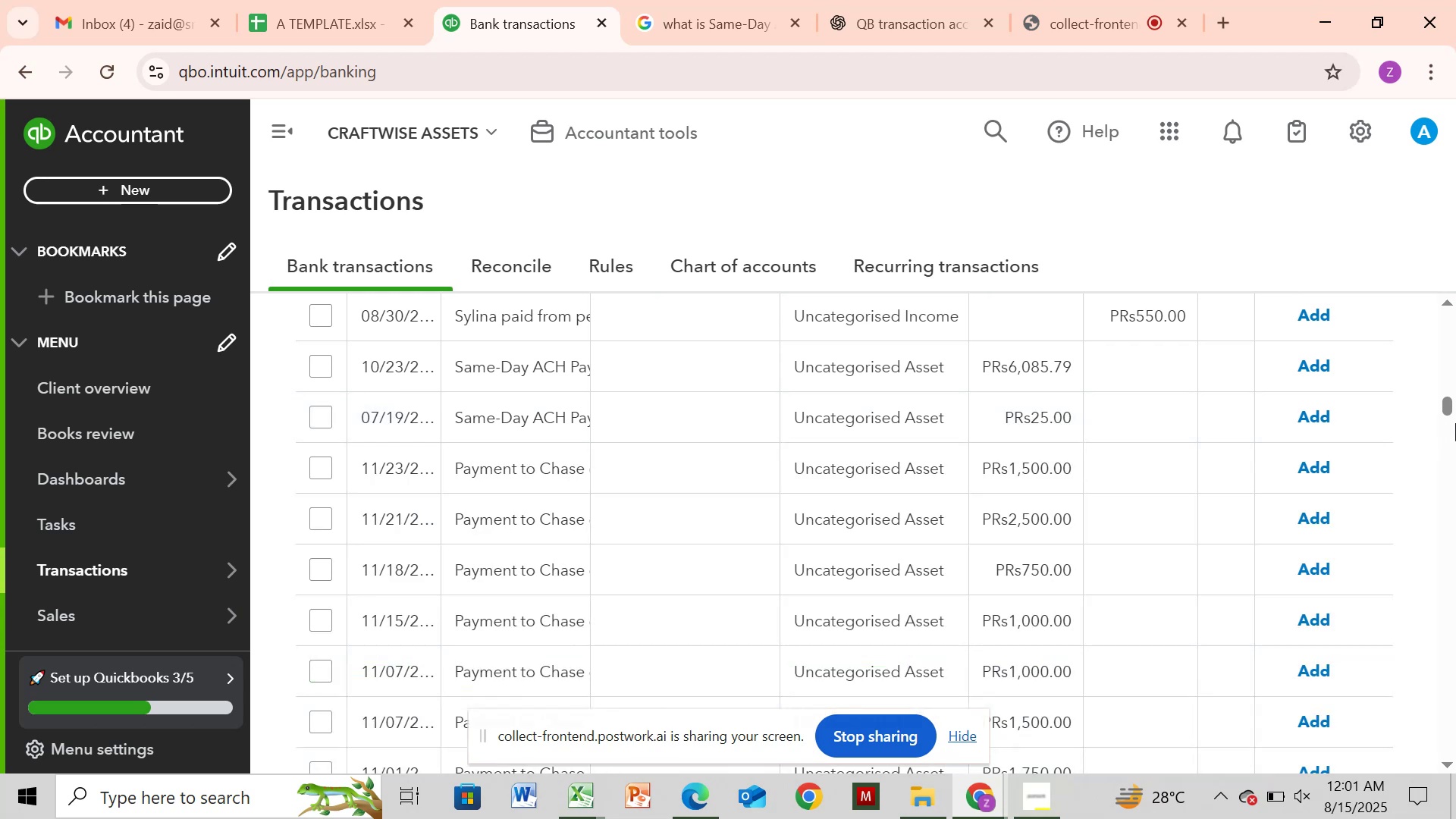 
left_click_drag(start_coordinate=[1448, 403], to_coordinate=[1449, 614])
 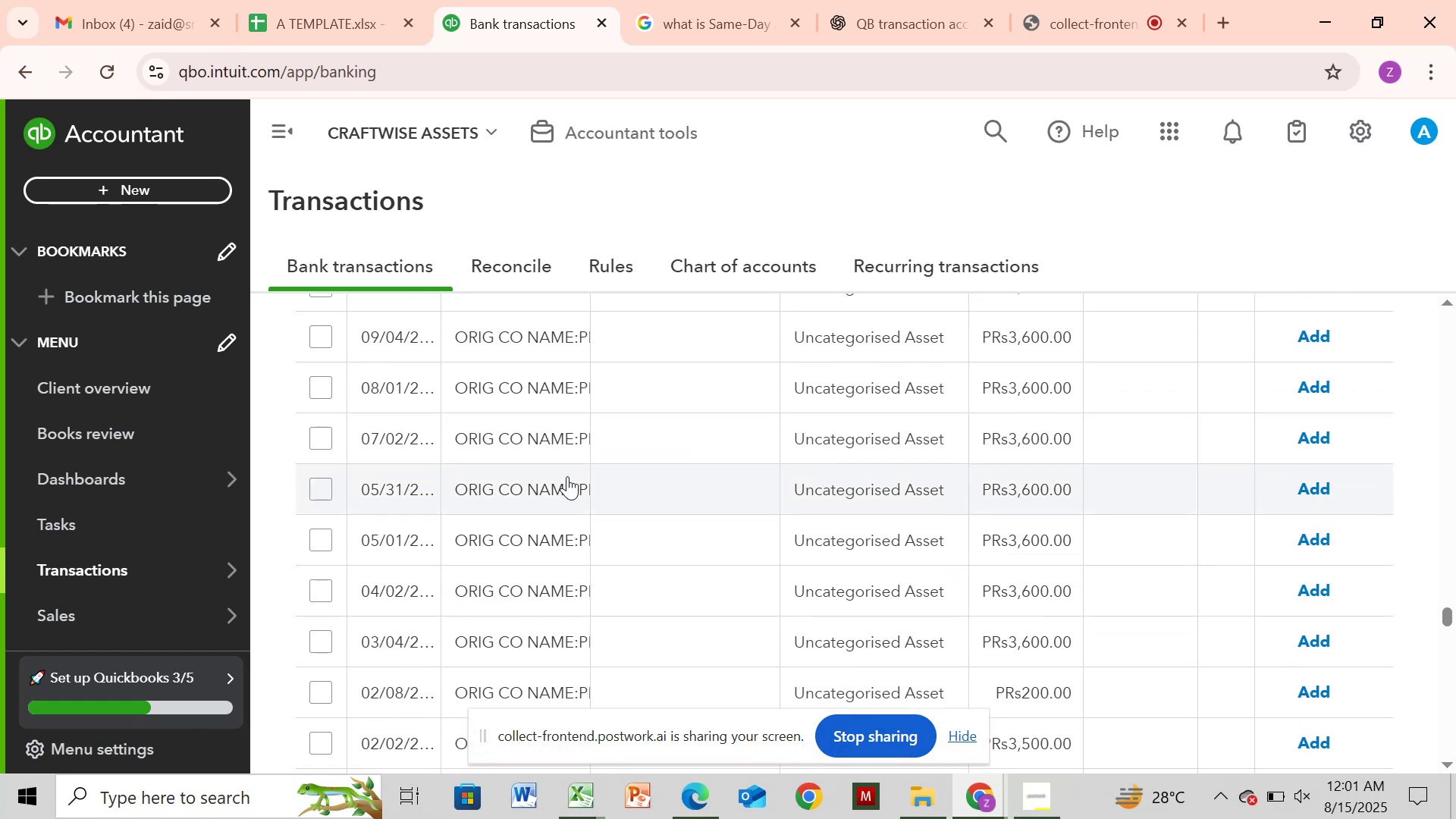 
left_click_drag(start_coordinate=[566, 476], to_coordinate=[570, 480])
 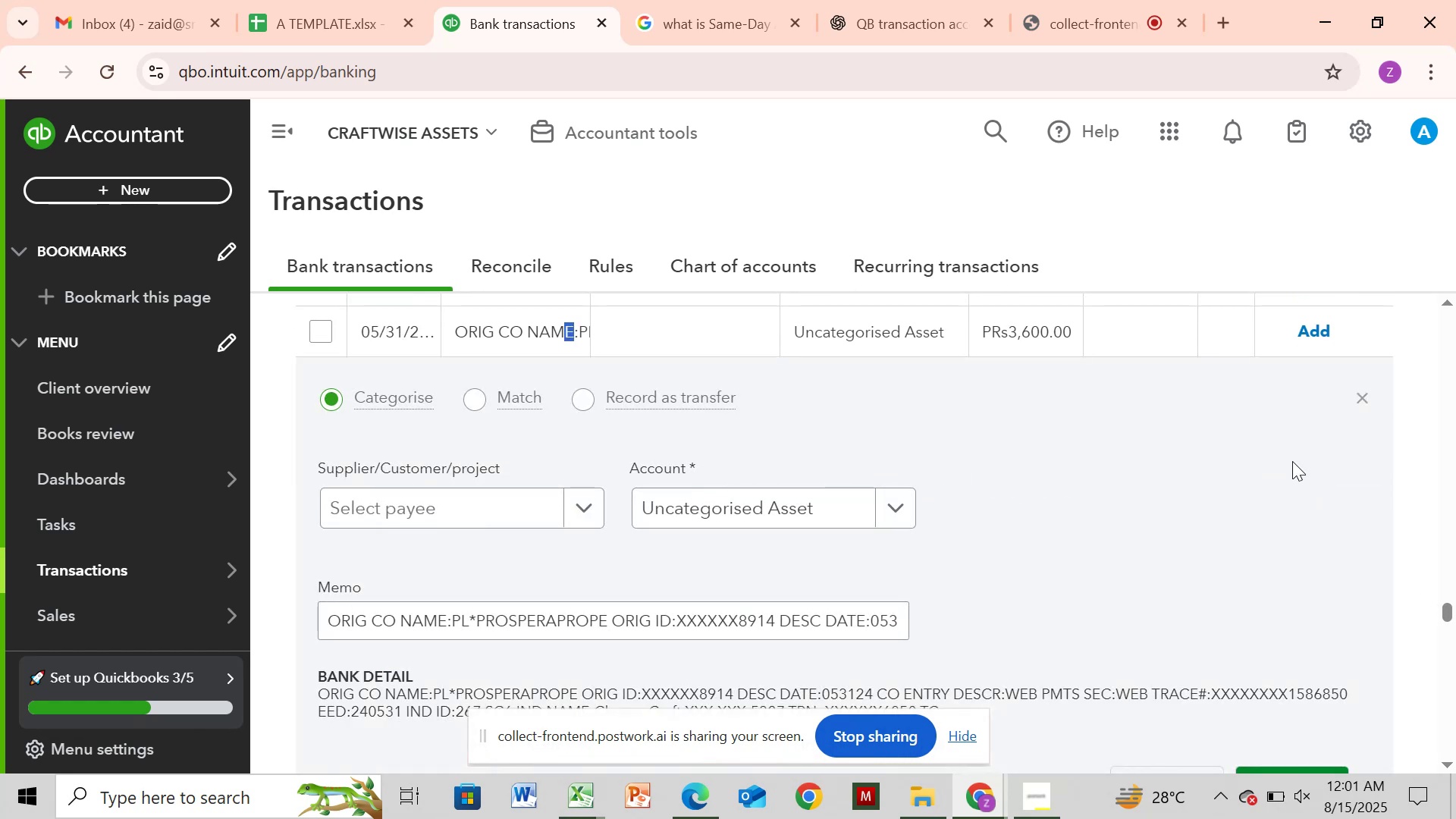 
left_click([1363, 397])
 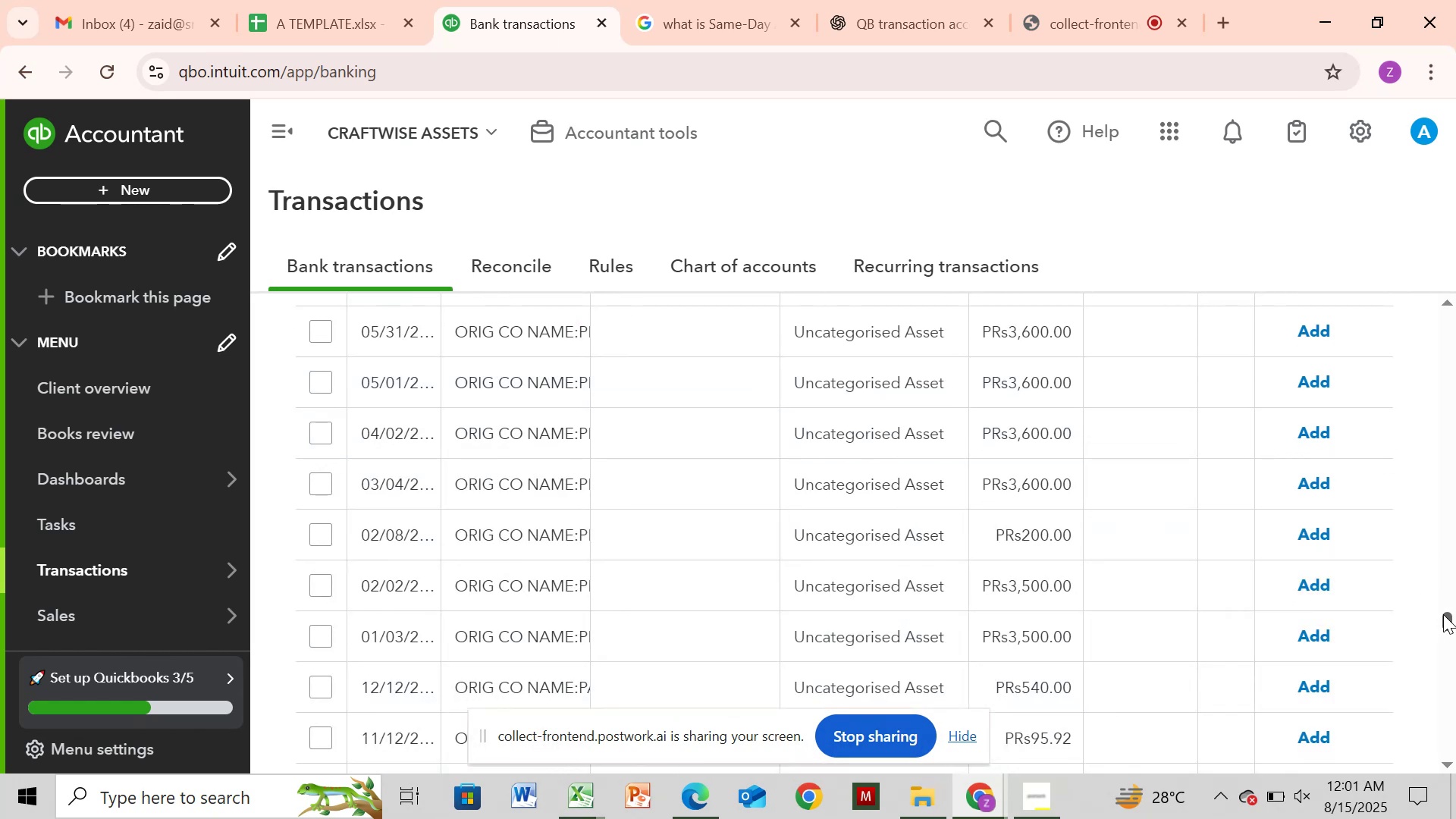 
left_click_drag(start_coordinate=[1449, 616], to_coordinate=[1452, 626])
 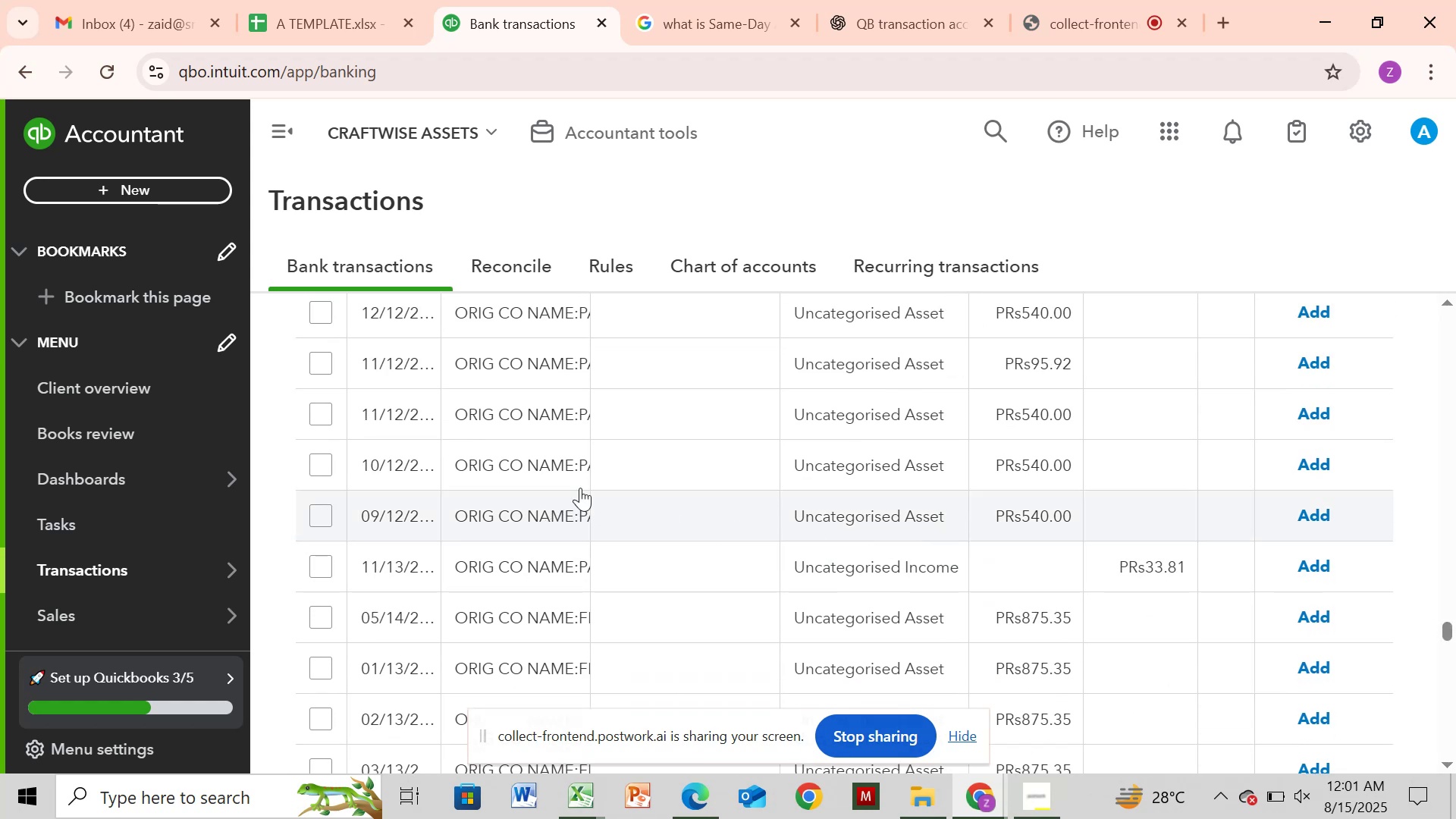 
left_click([570, 458])
 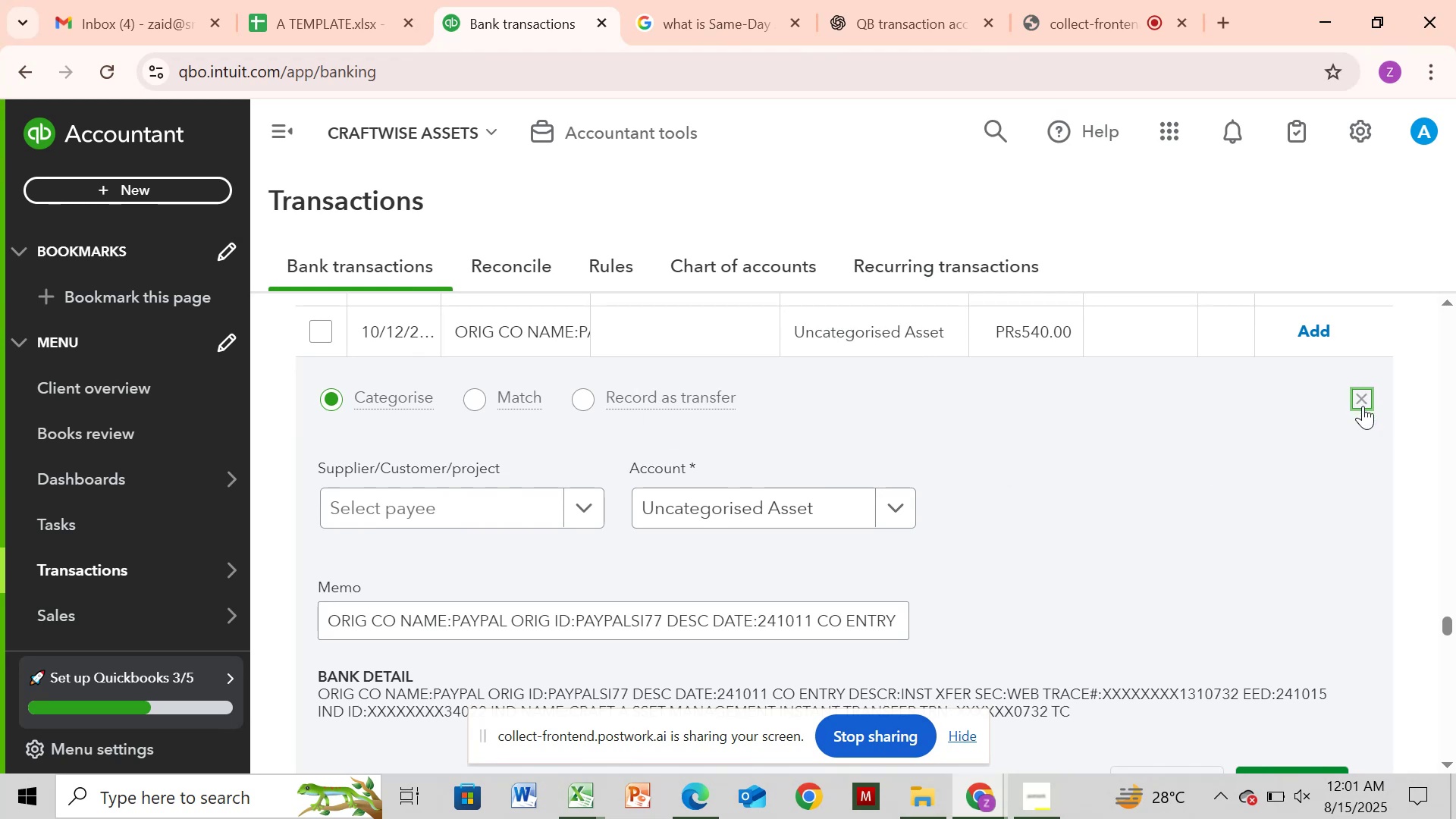 
wait(7.18)
 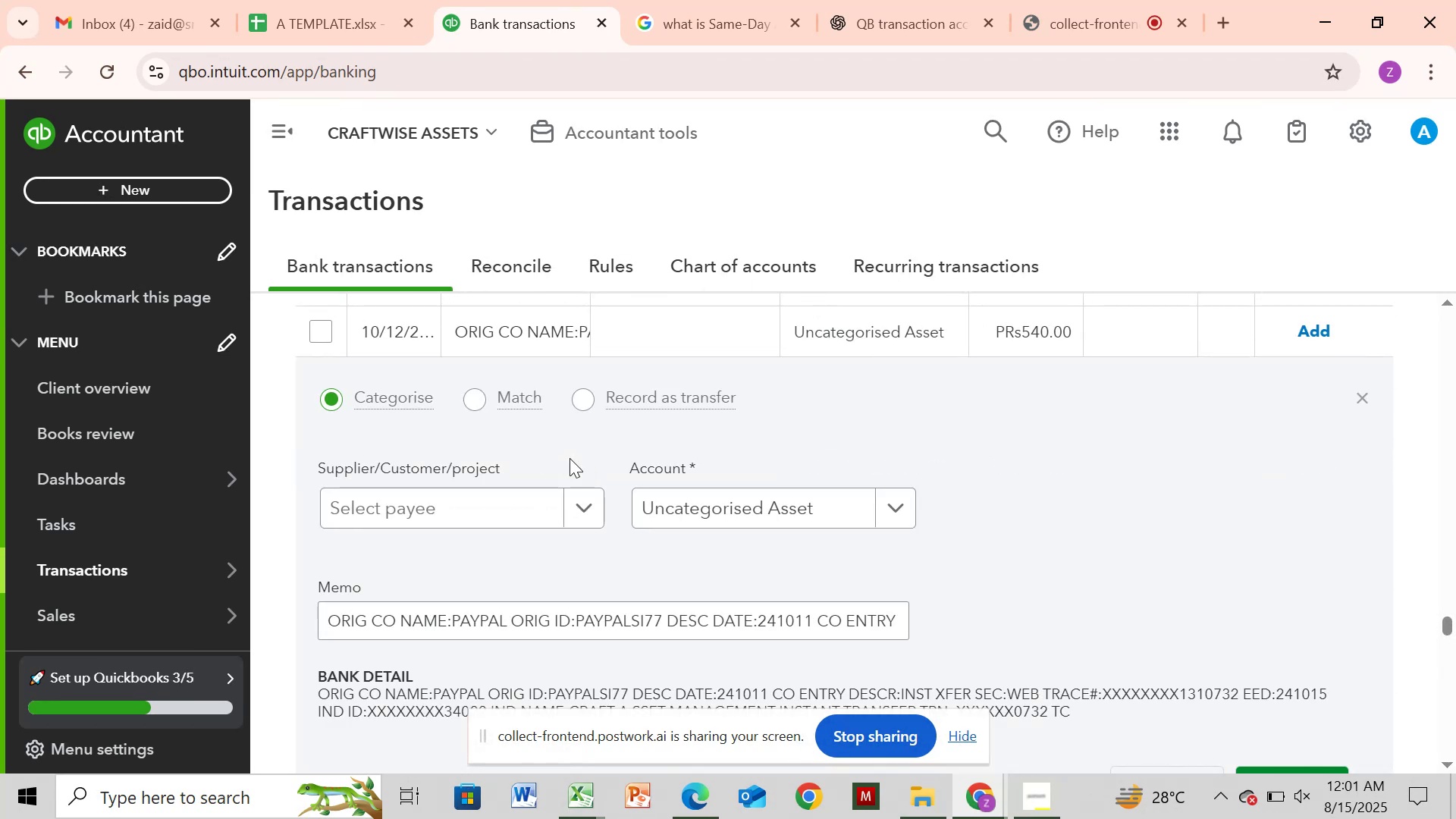 
left_click_drag(start_coordinate=[1450, 635], to_coordinate=[1450, 641])
 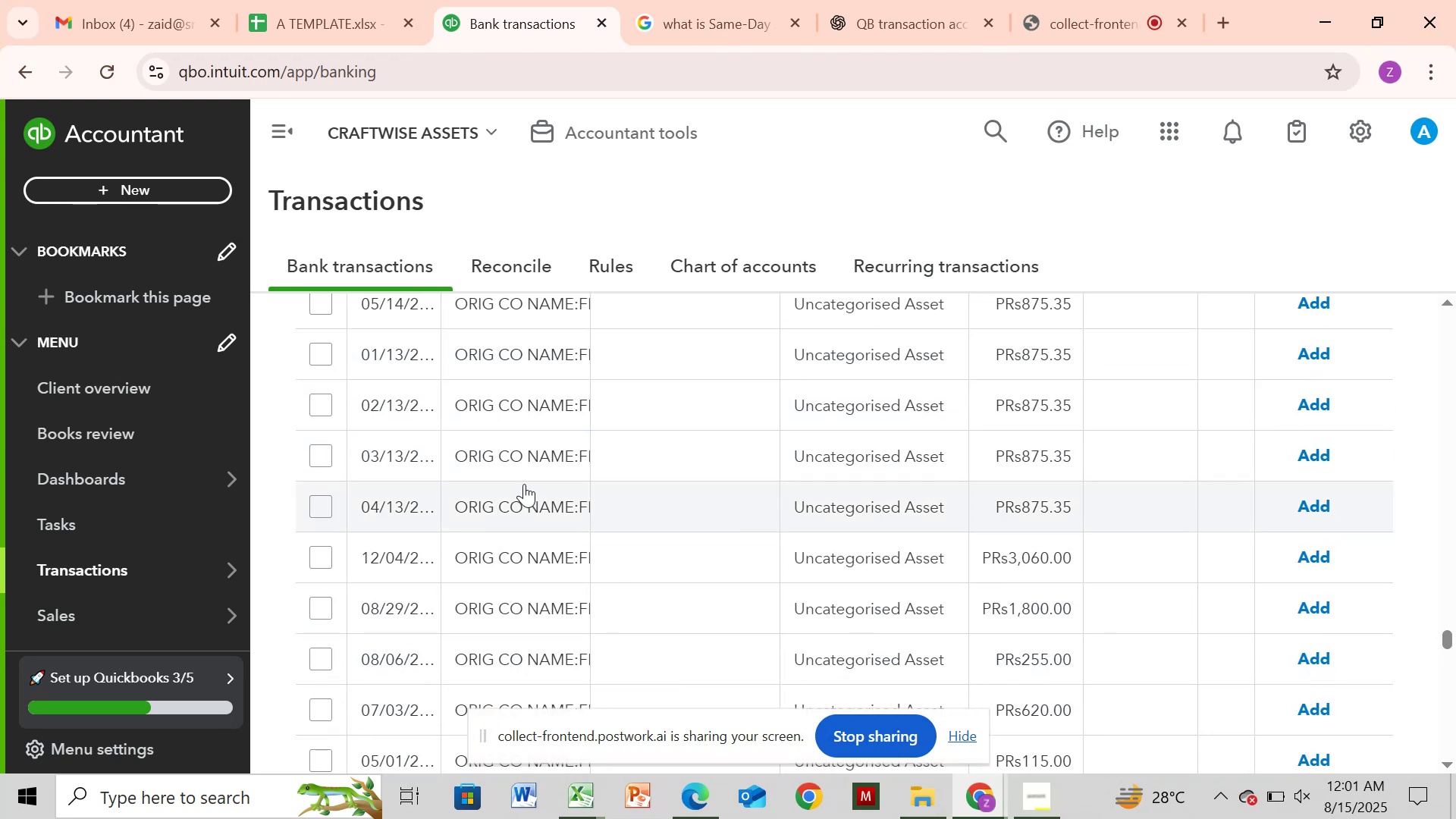 
left_click([524, 484])
 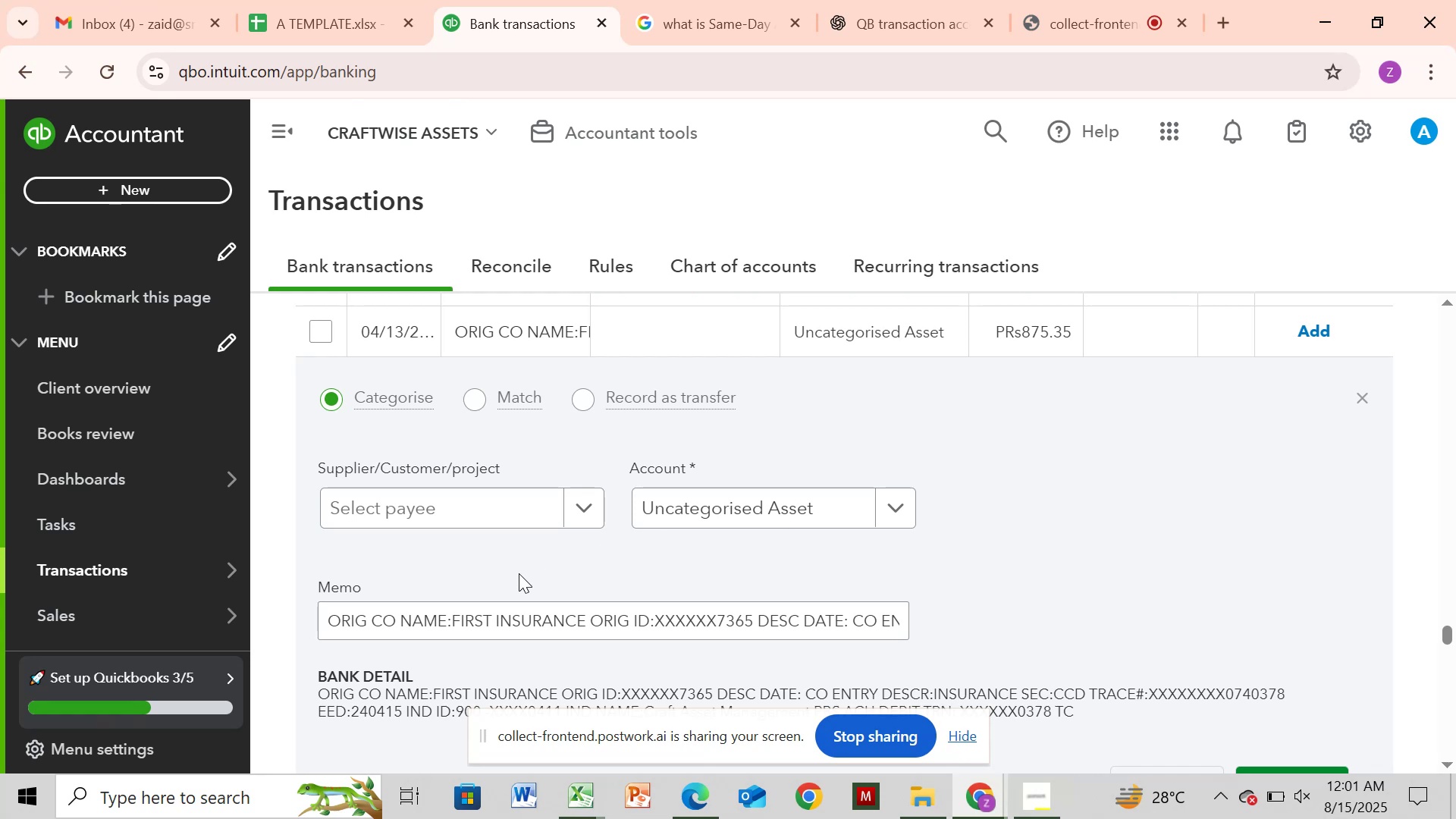 
wait(5.86)
 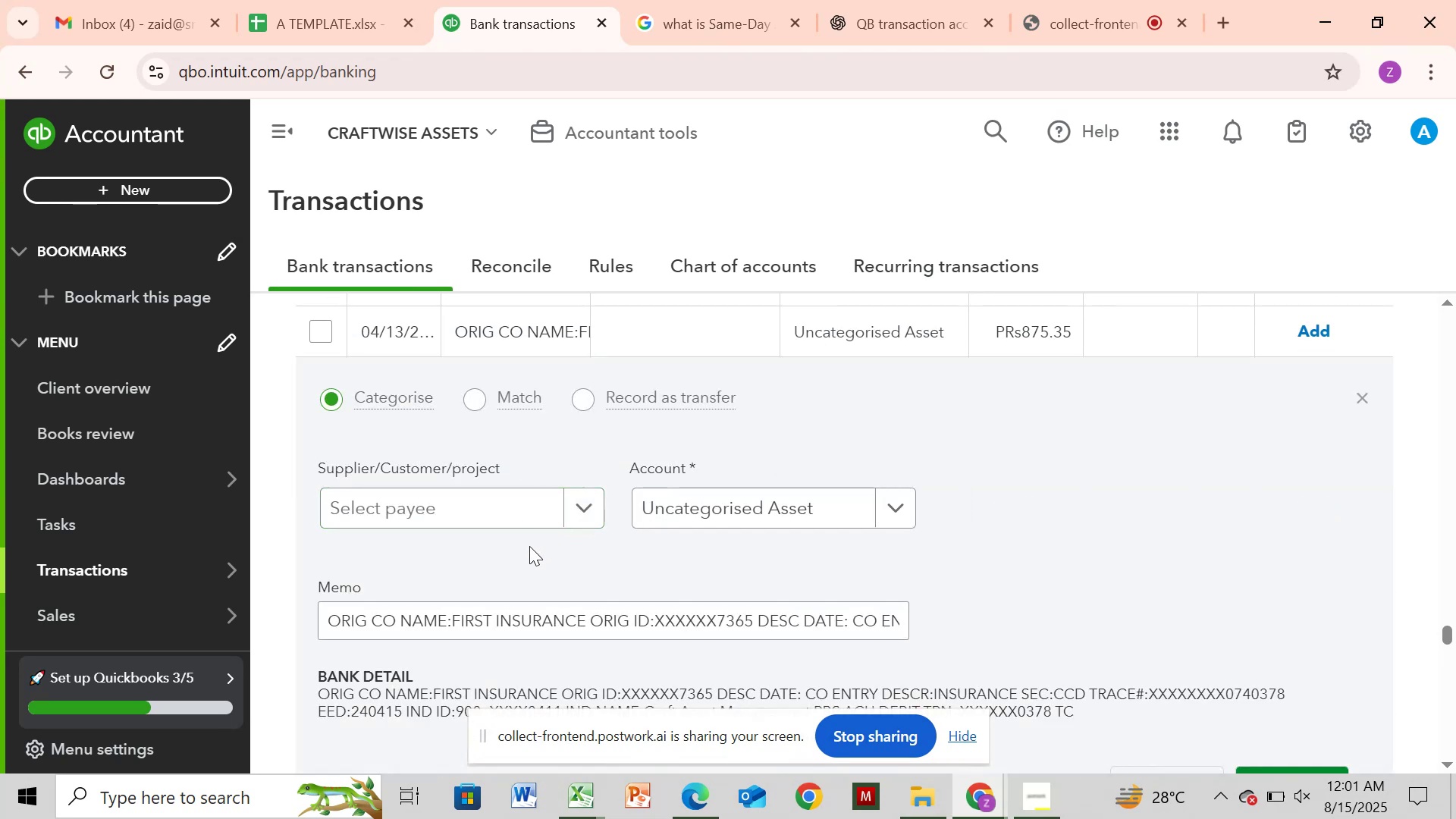 
left_click_drag(start_coordinate=[449, 620], to_coordinate=[589, 644])
 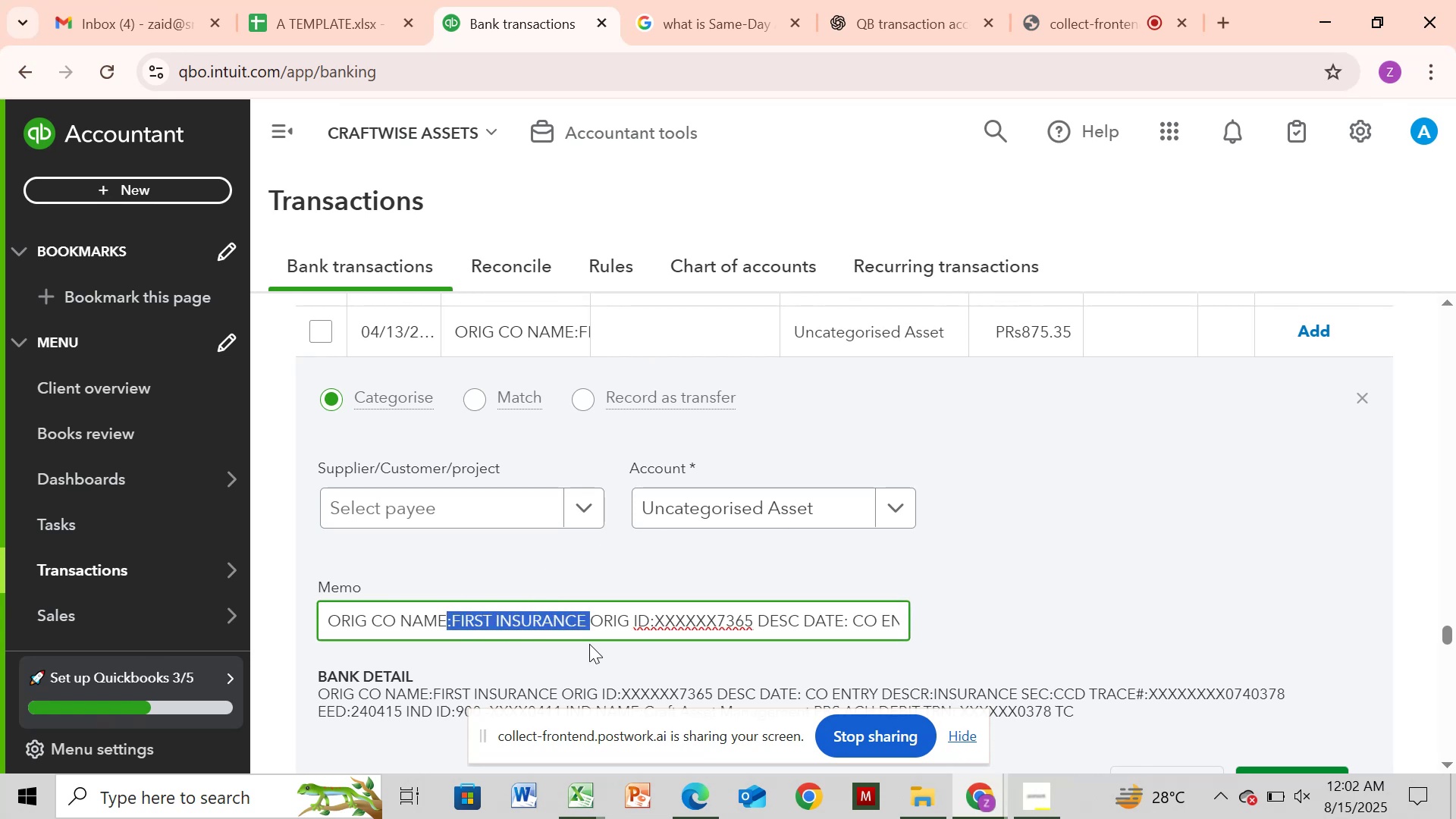 
key(Control+C)
 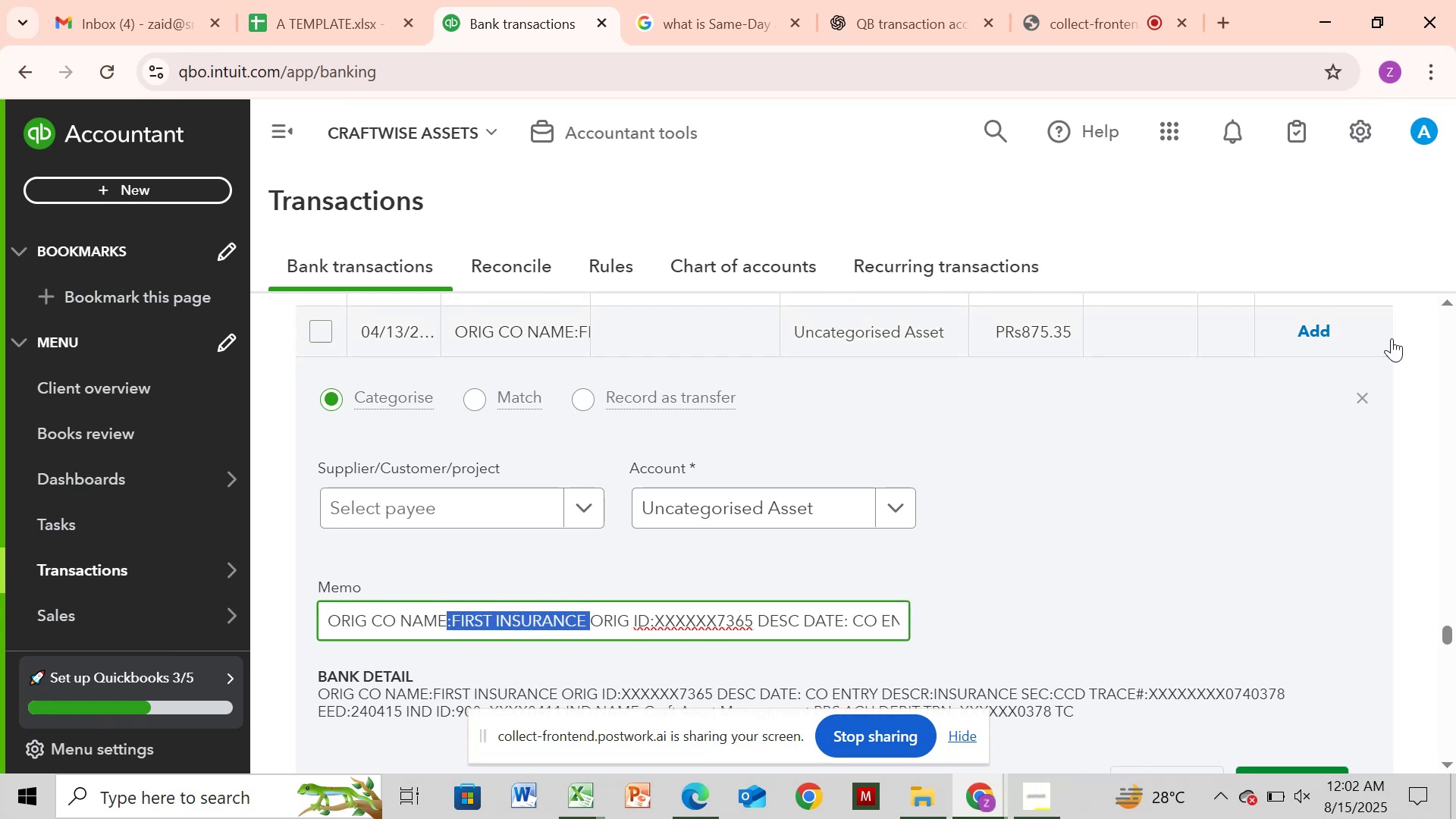 
left_click([1355, 400])
 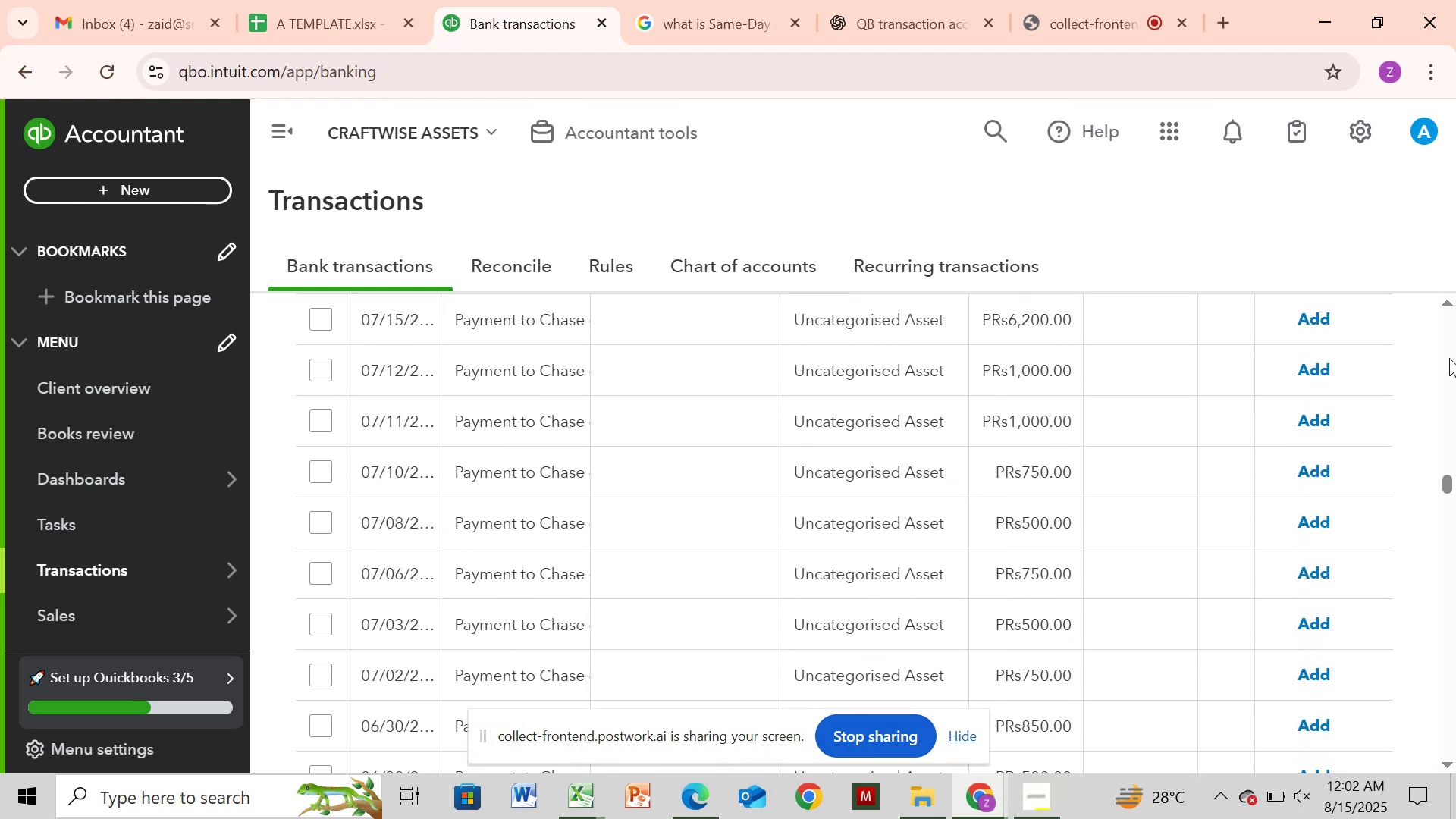 
left_click([1449, 358])
 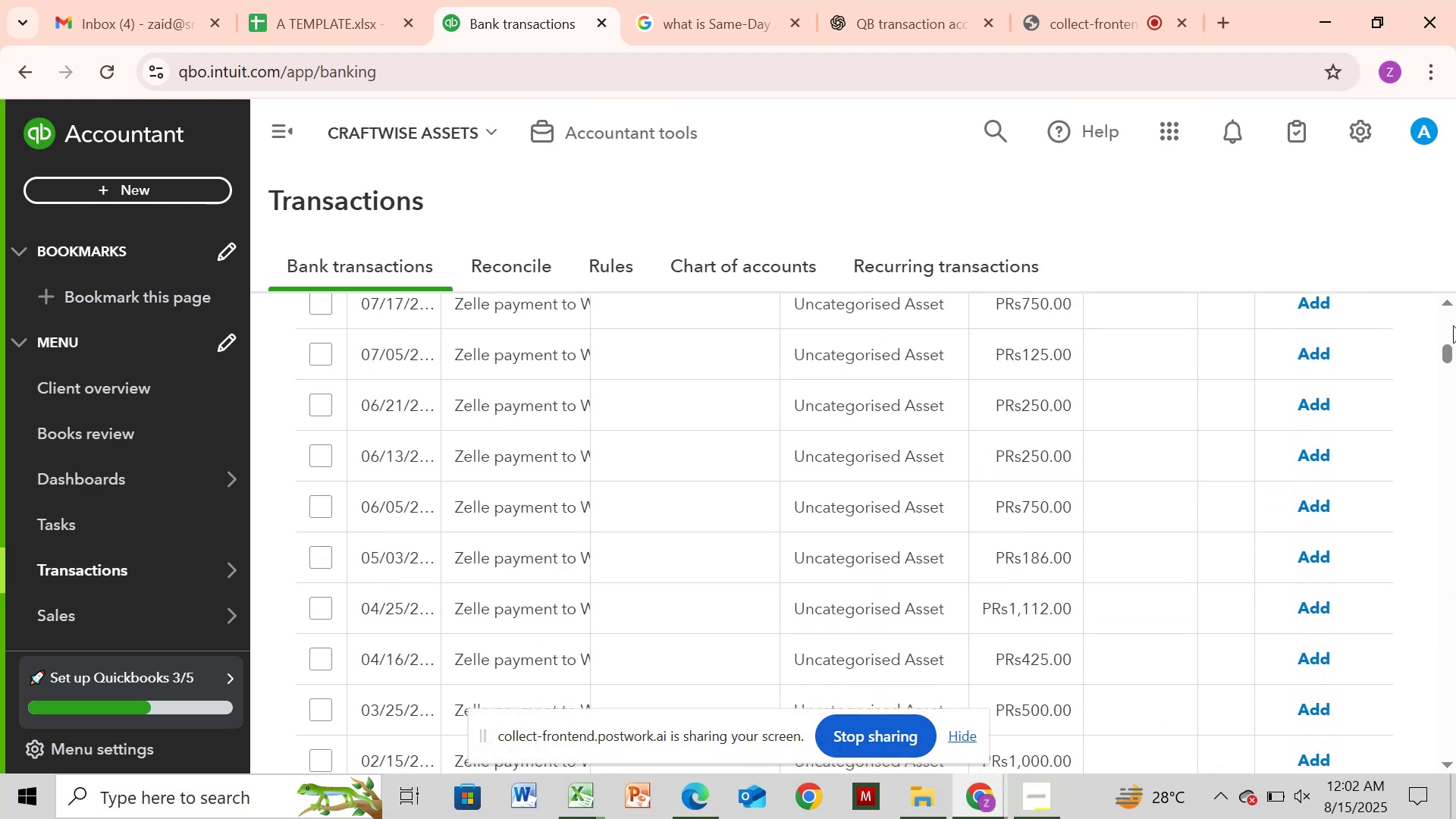 
left_click([1453, 325])
 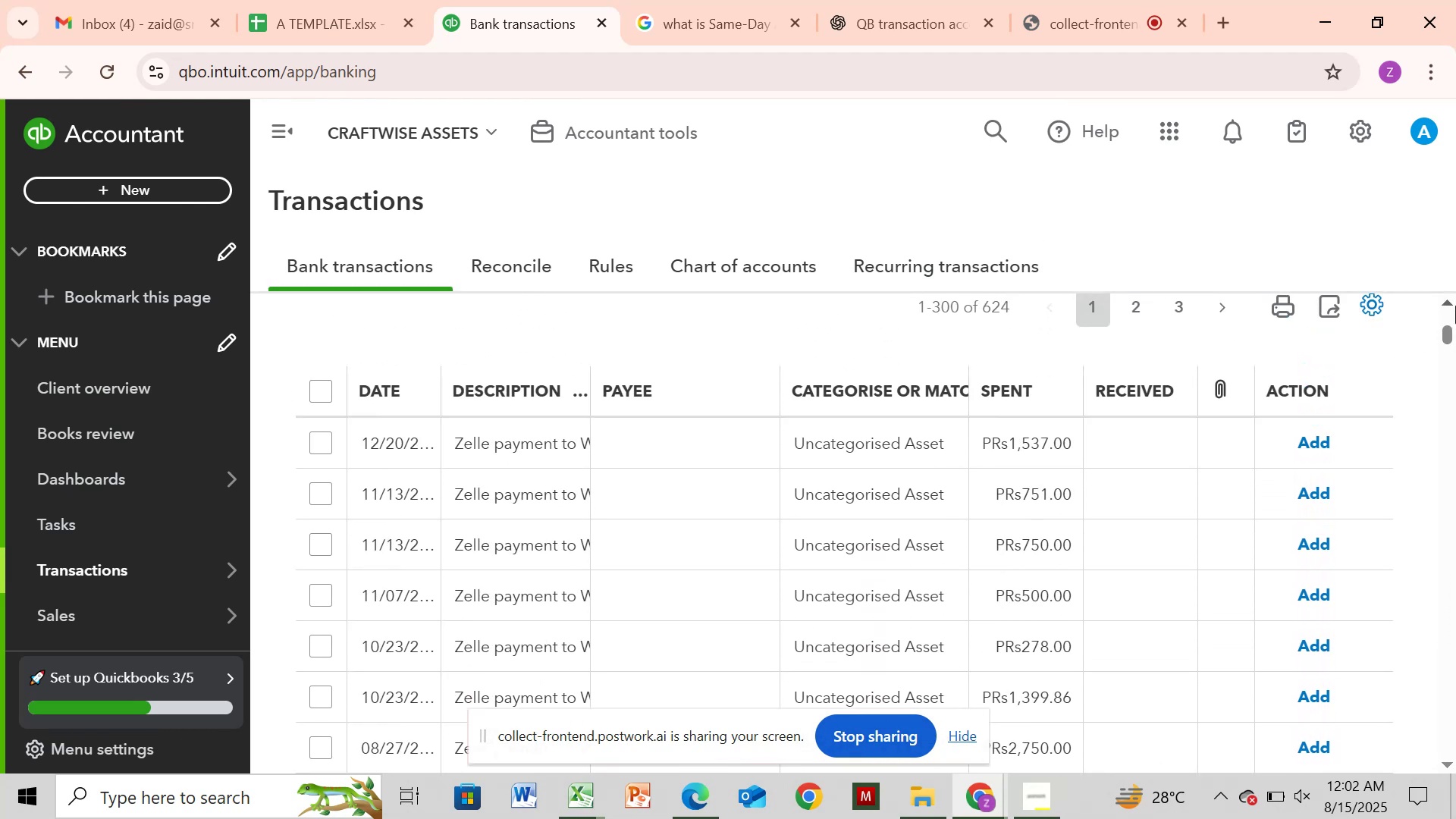 
left_click([1445, 303])
 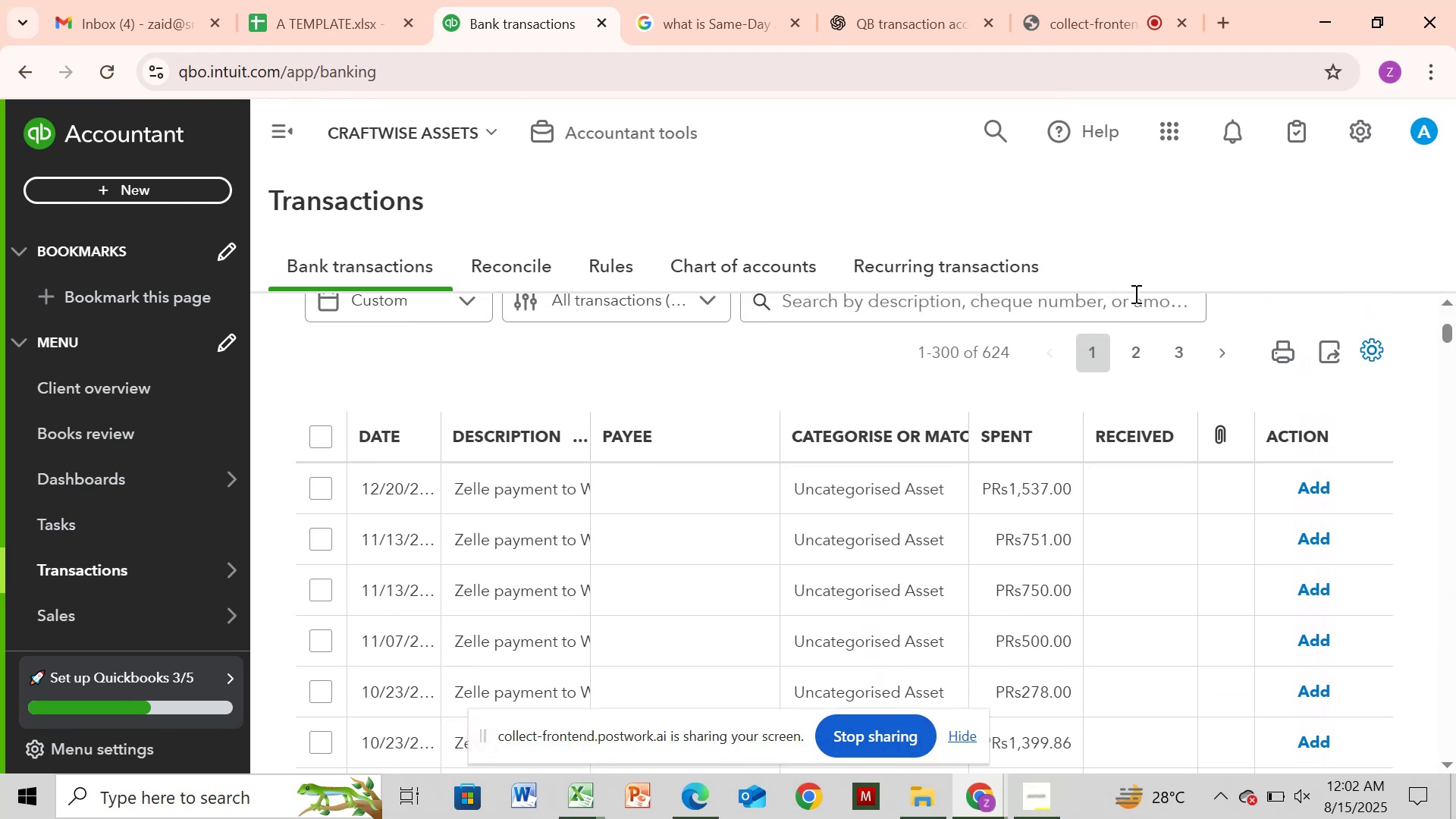 
left_click([1132, 297])
 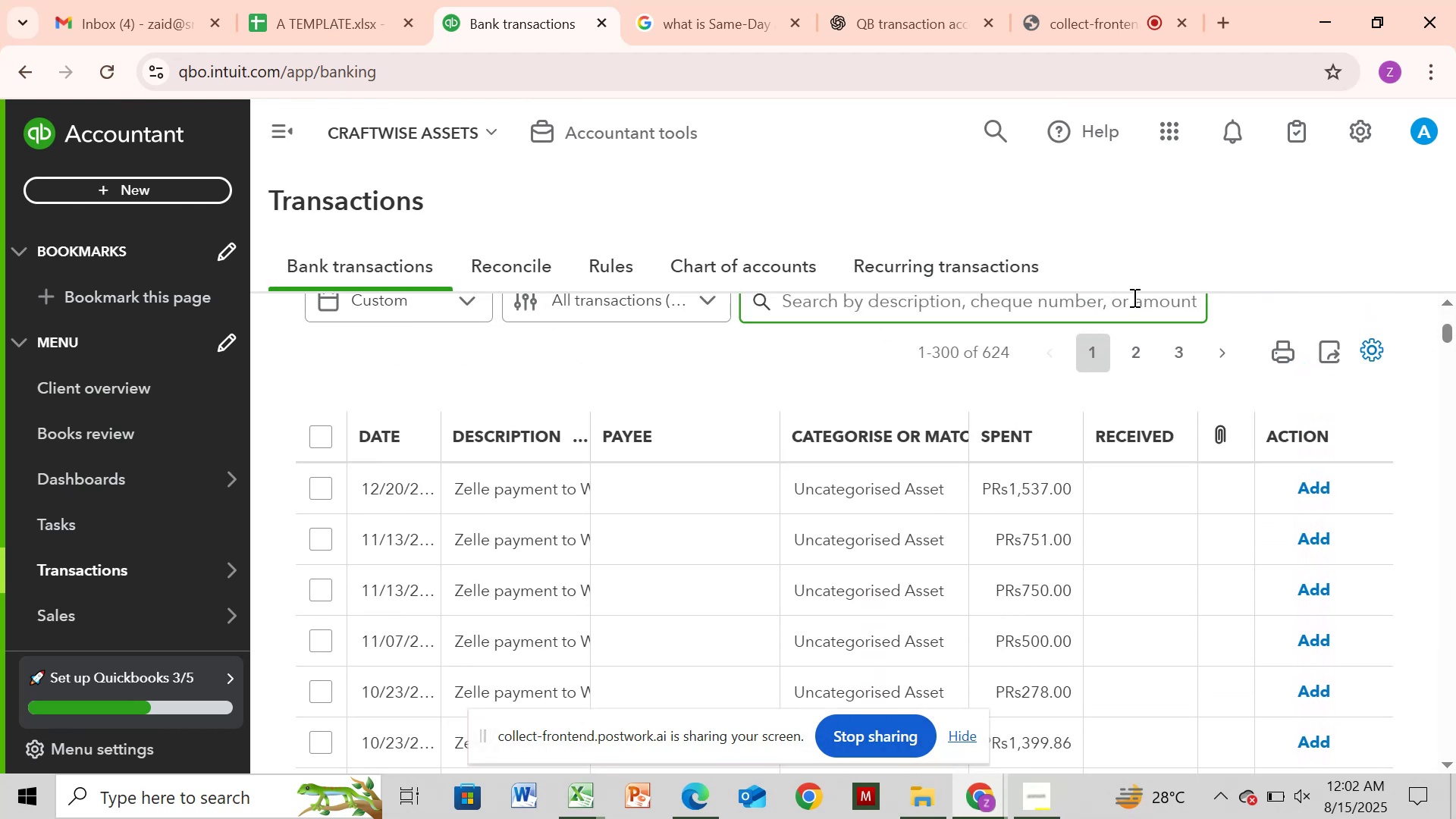 
key(Control+V)
 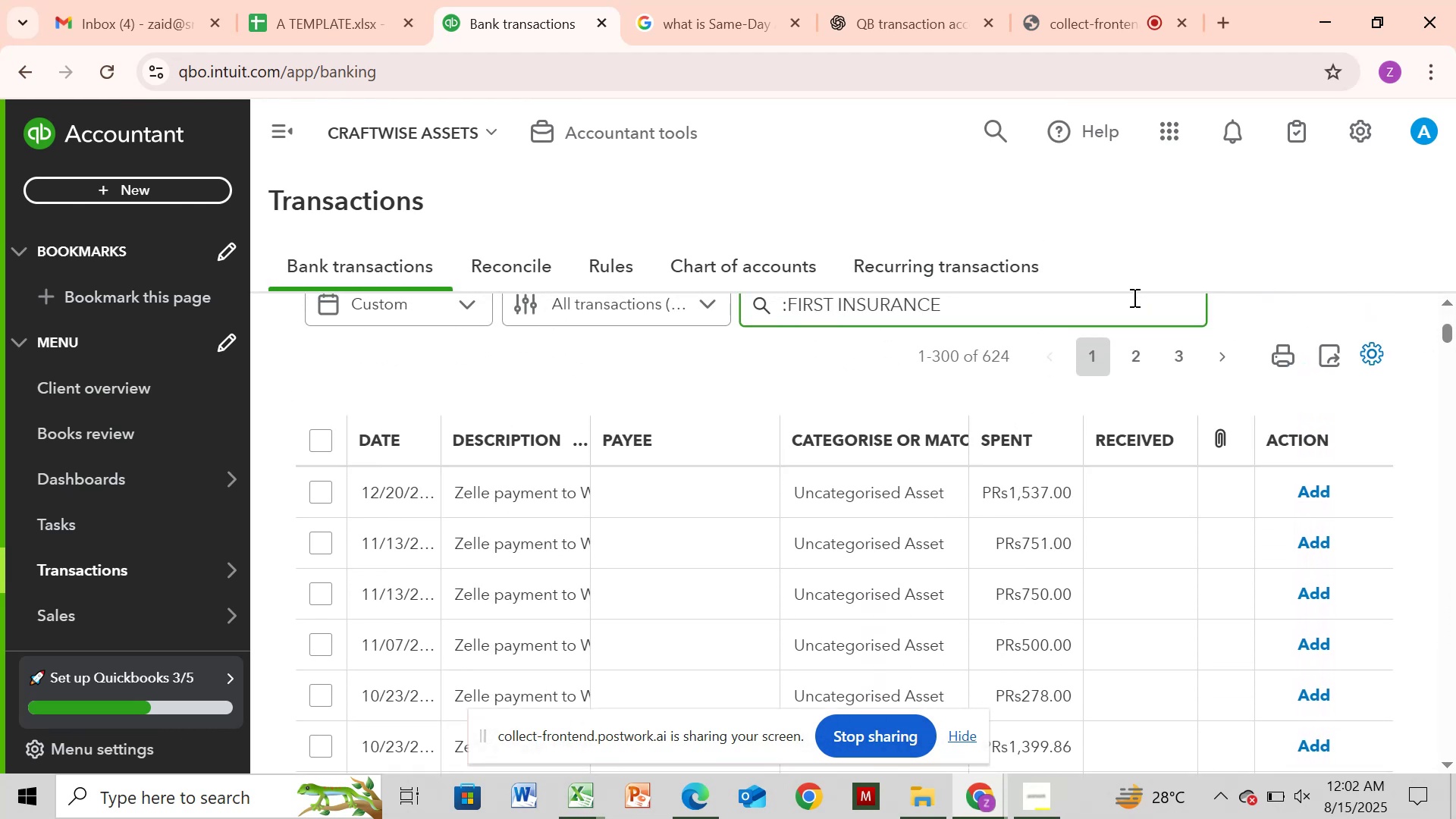 
key(Enter)
 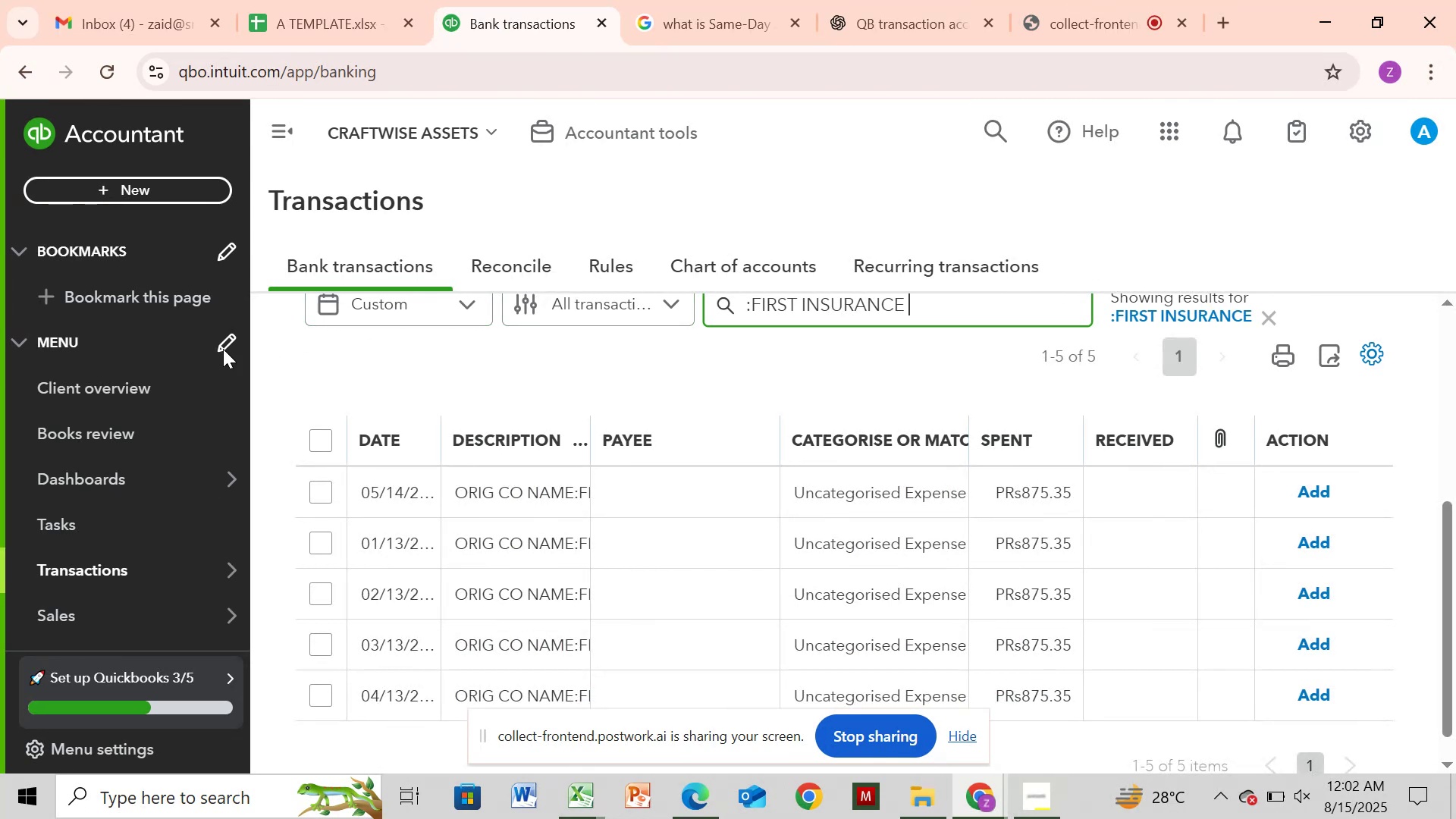 
wait(5.07)
 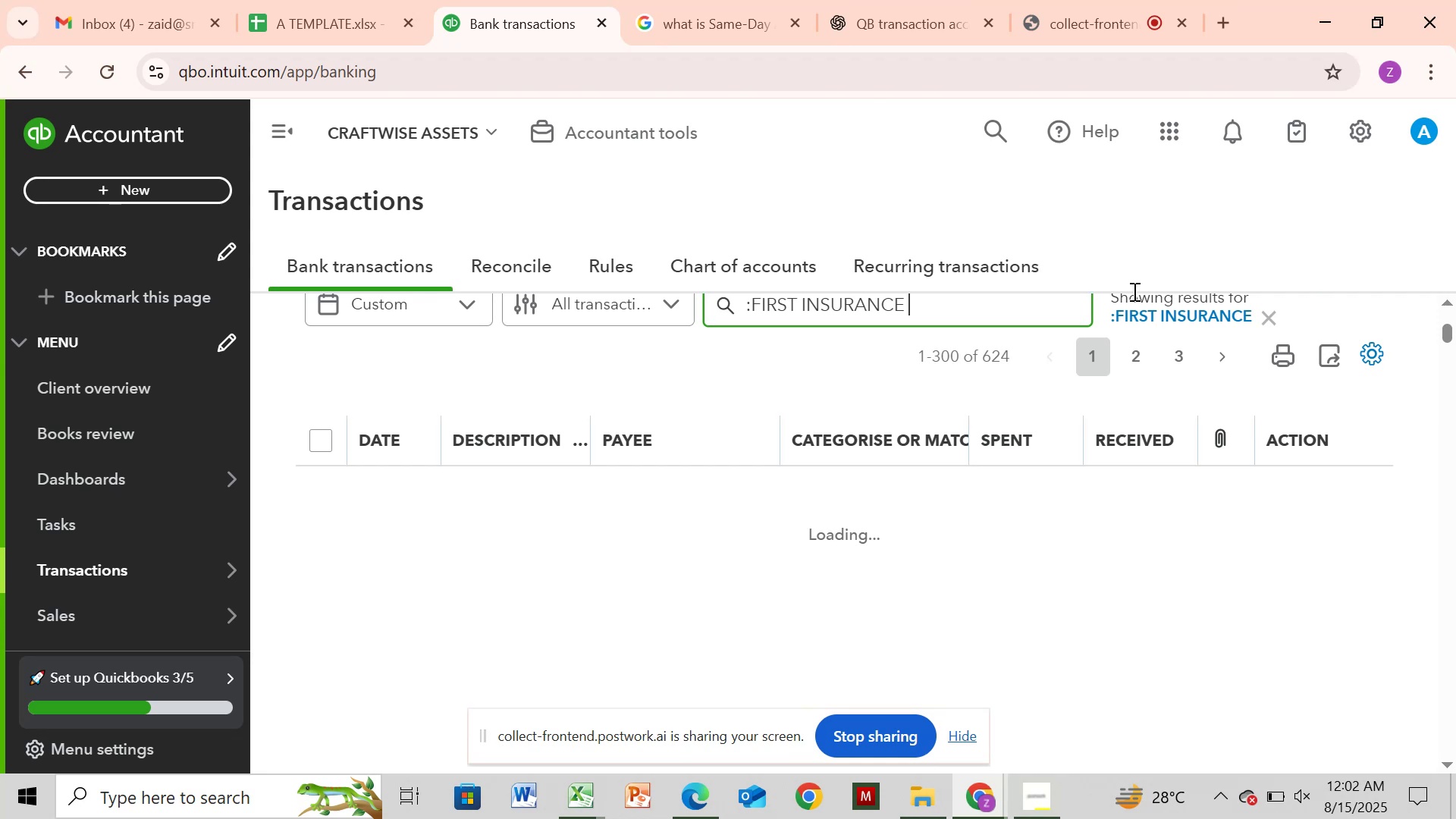 
left_click([310, 444])
 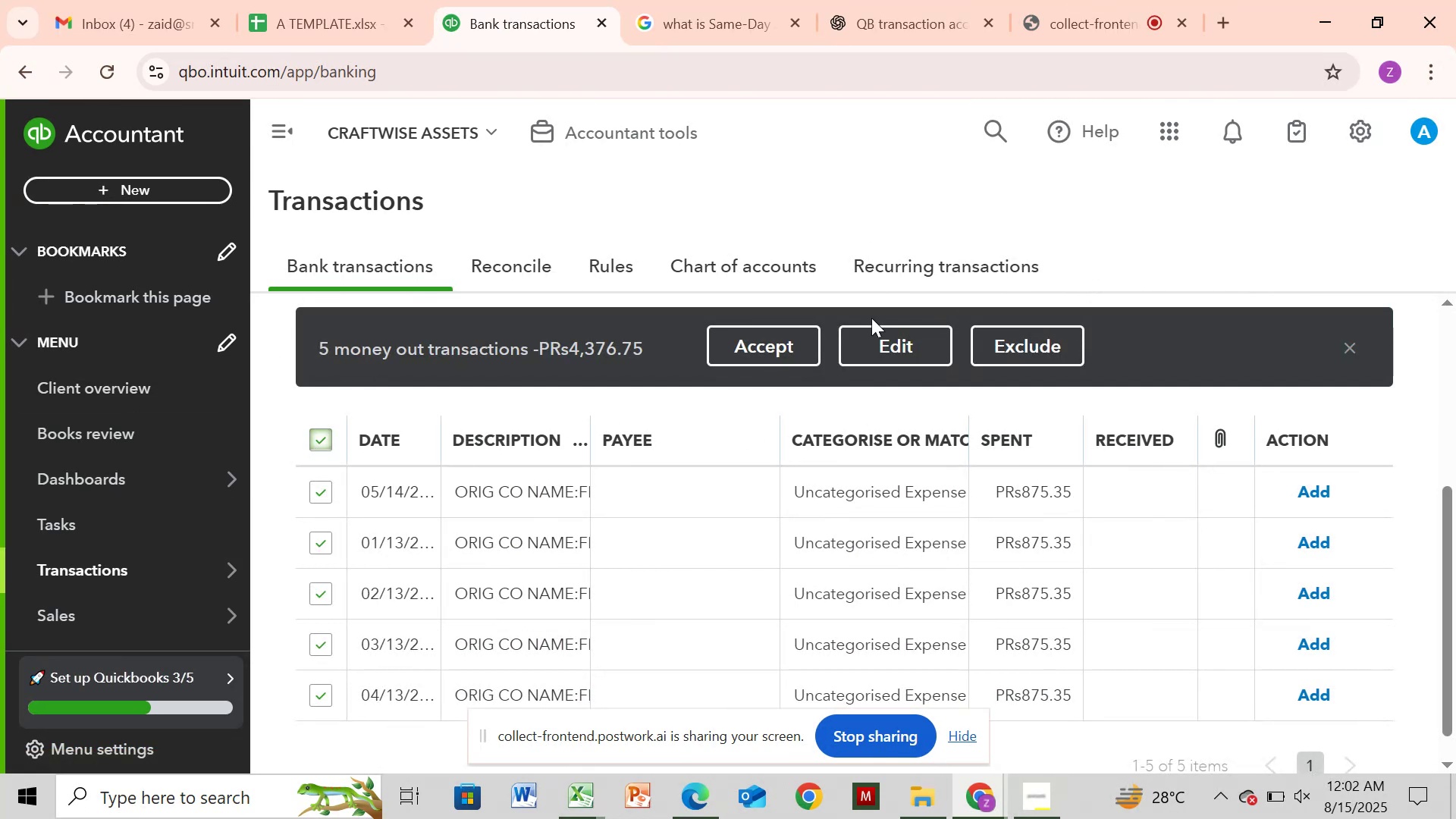 
left_click([877, 344])
 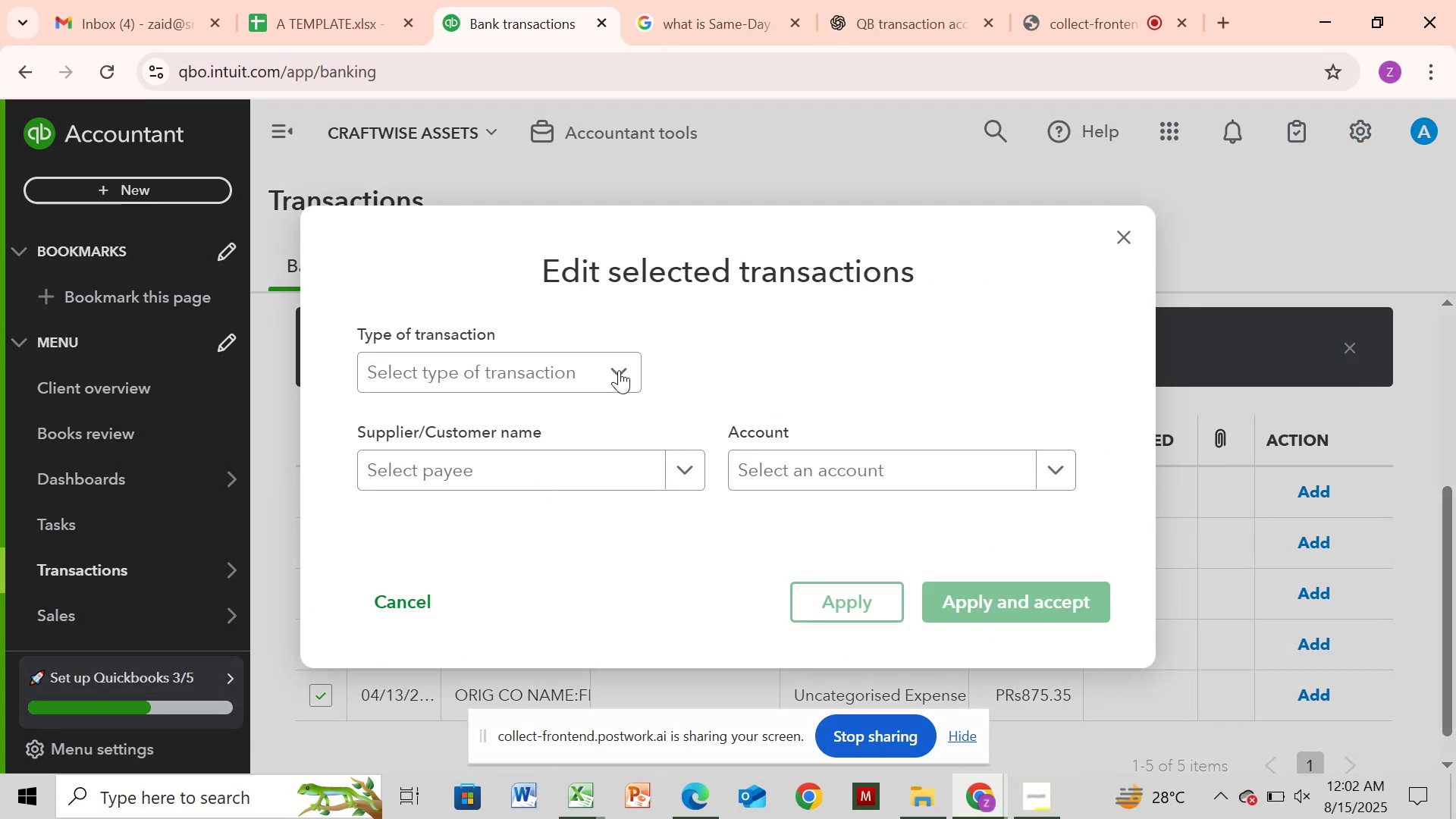 
left_click([618, 370])
 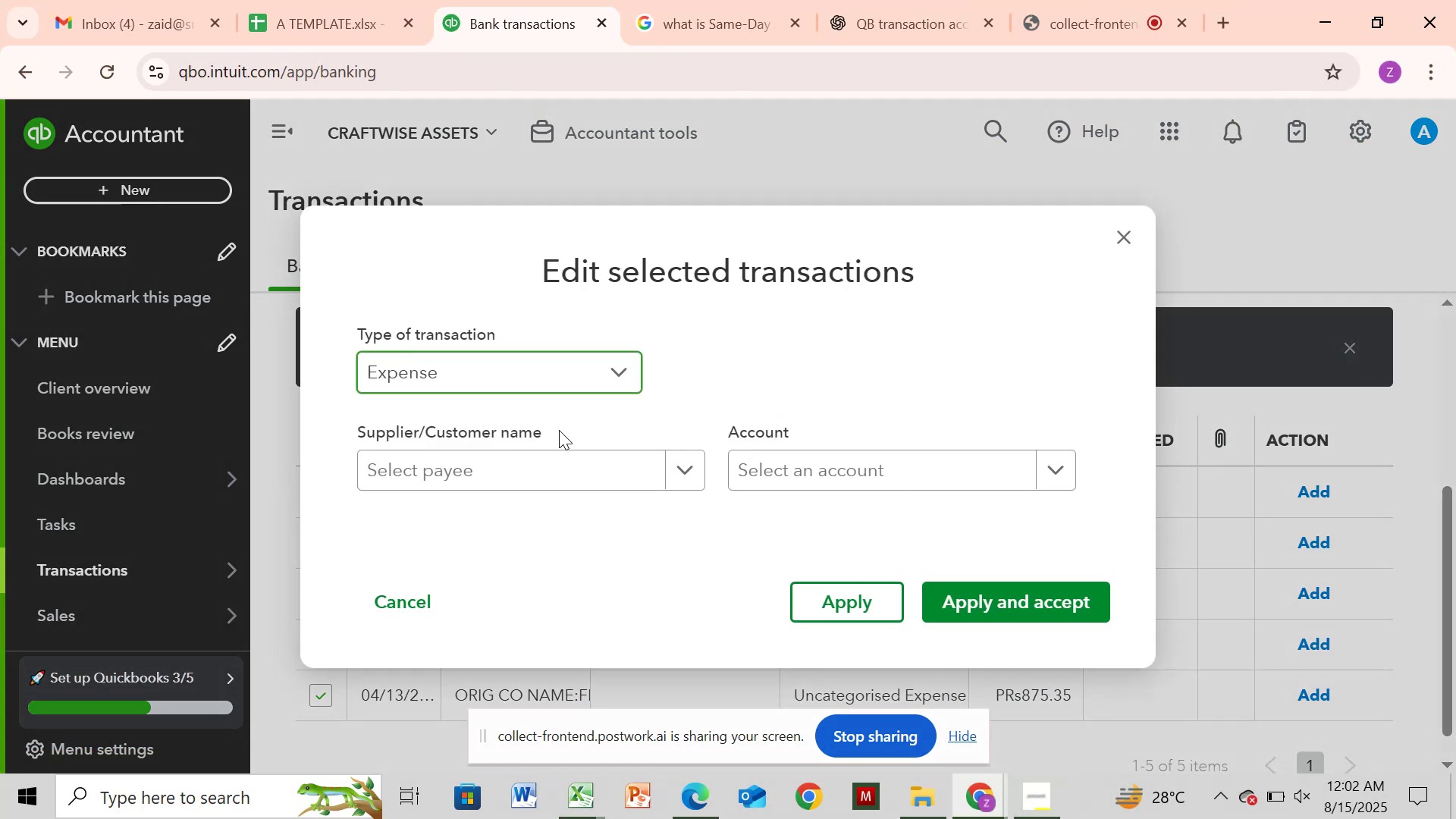 
left_click([538, 466])
 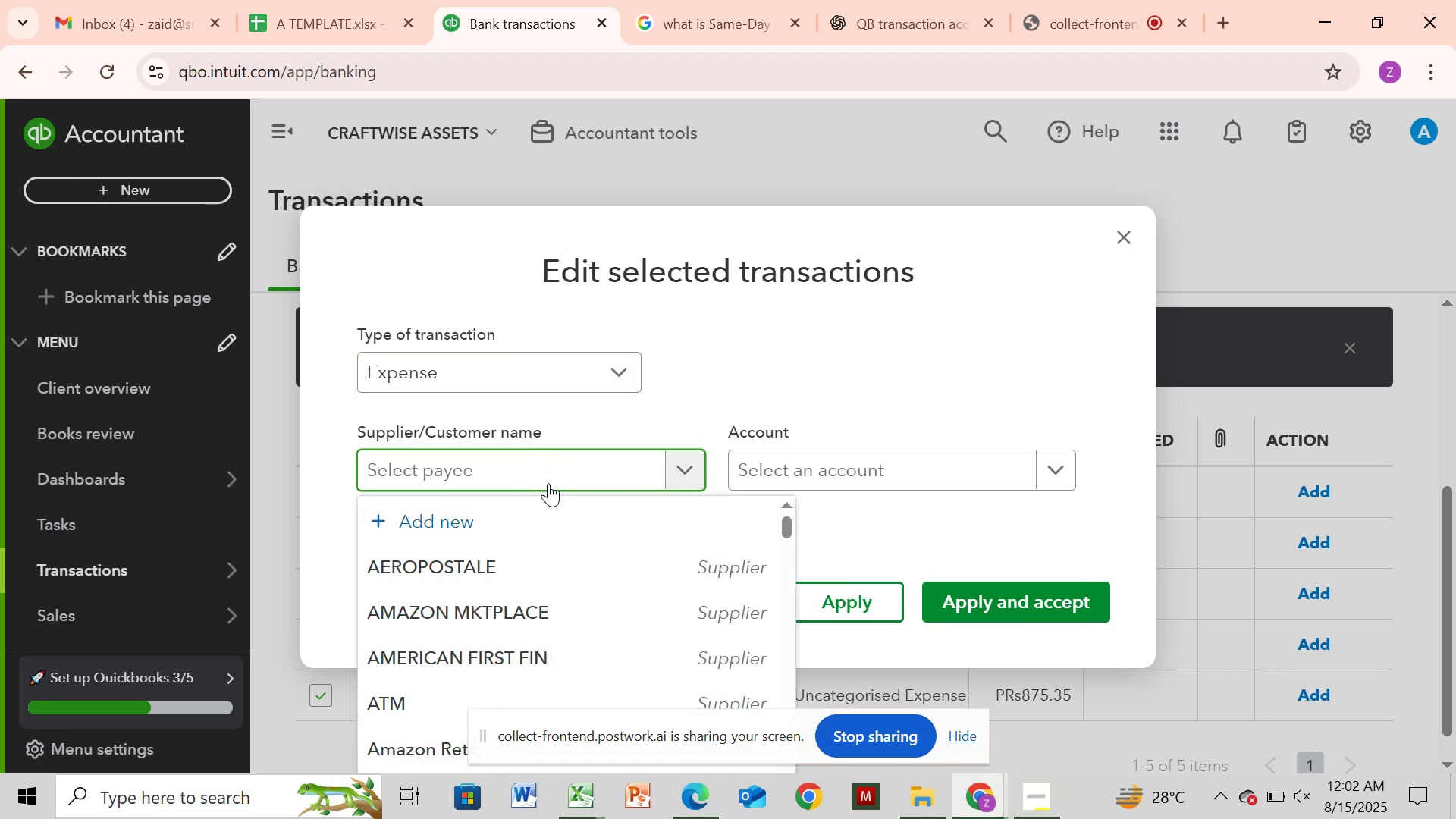 
key(Control+V)
 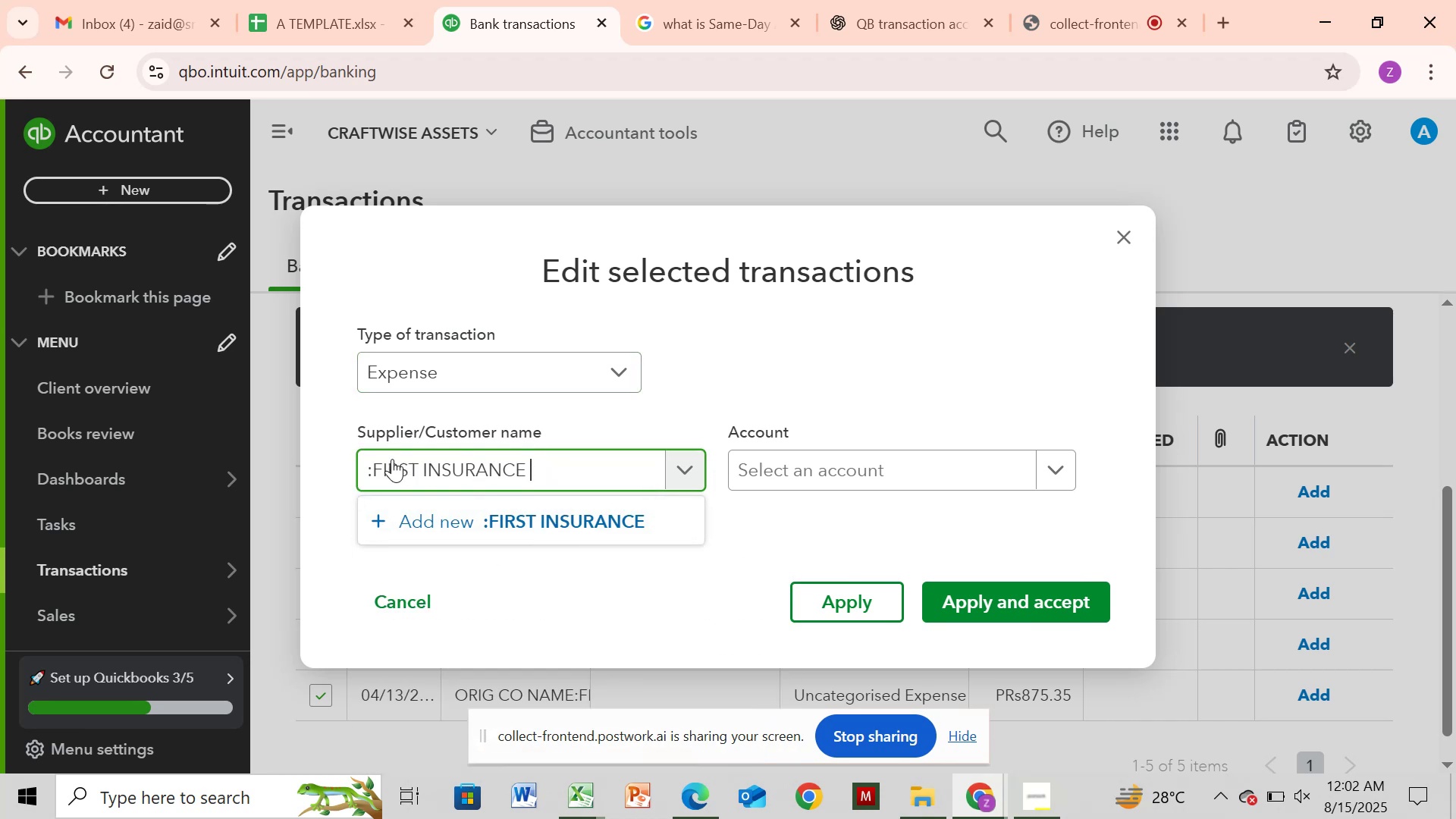 
left_click([374, 458])
 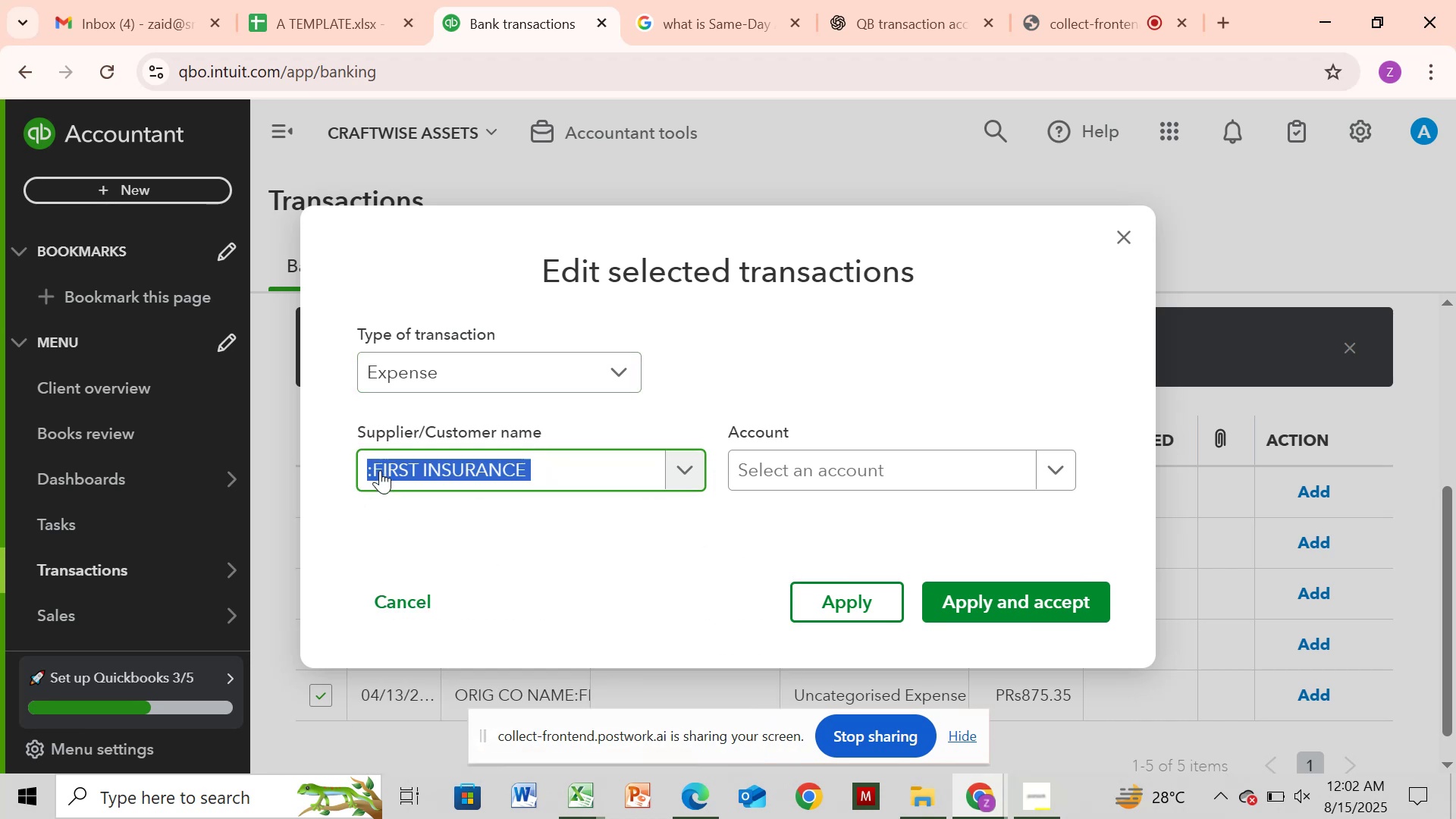 
left_click([380, 470])
 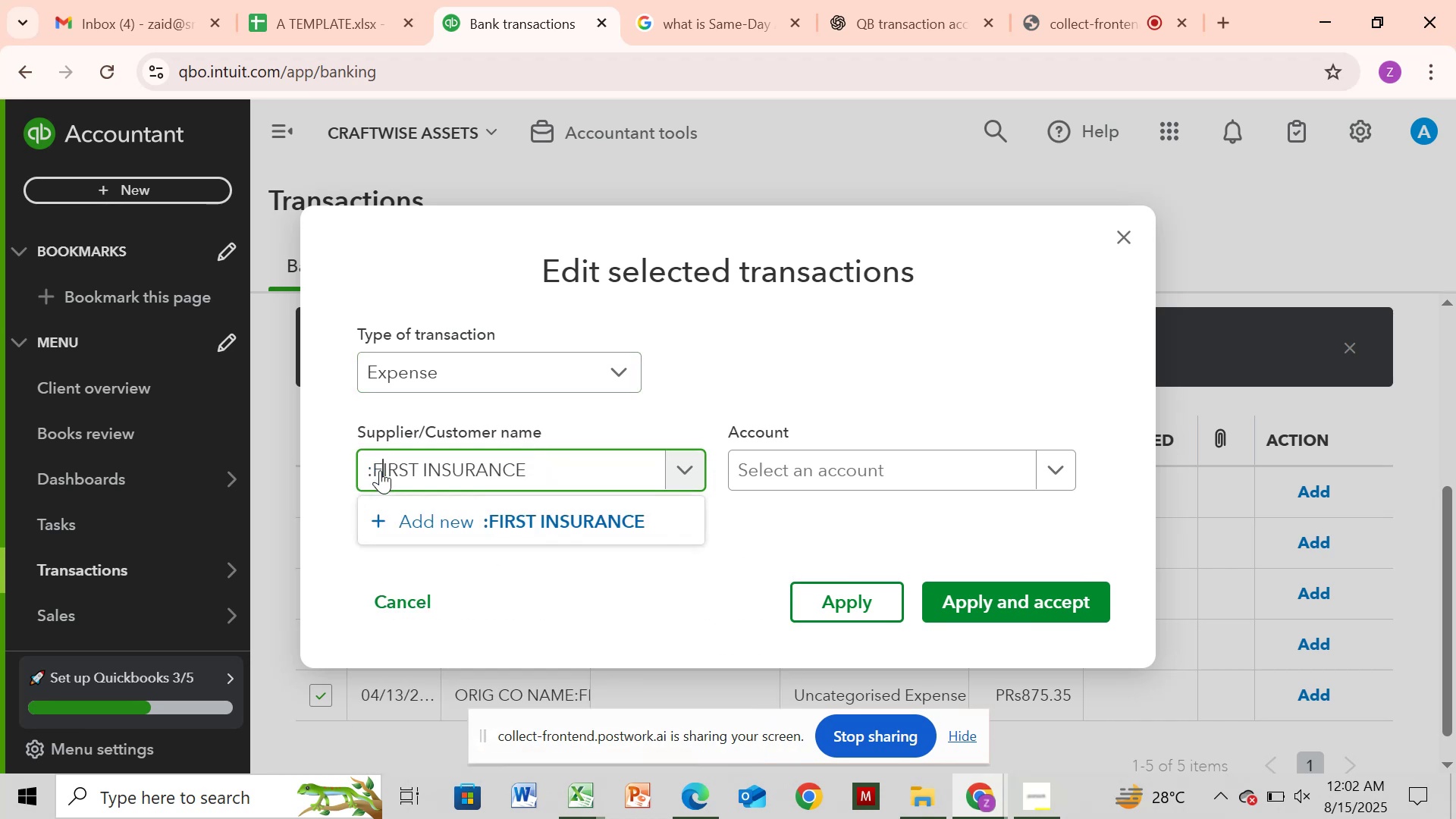 
key(ArrowLeft)
 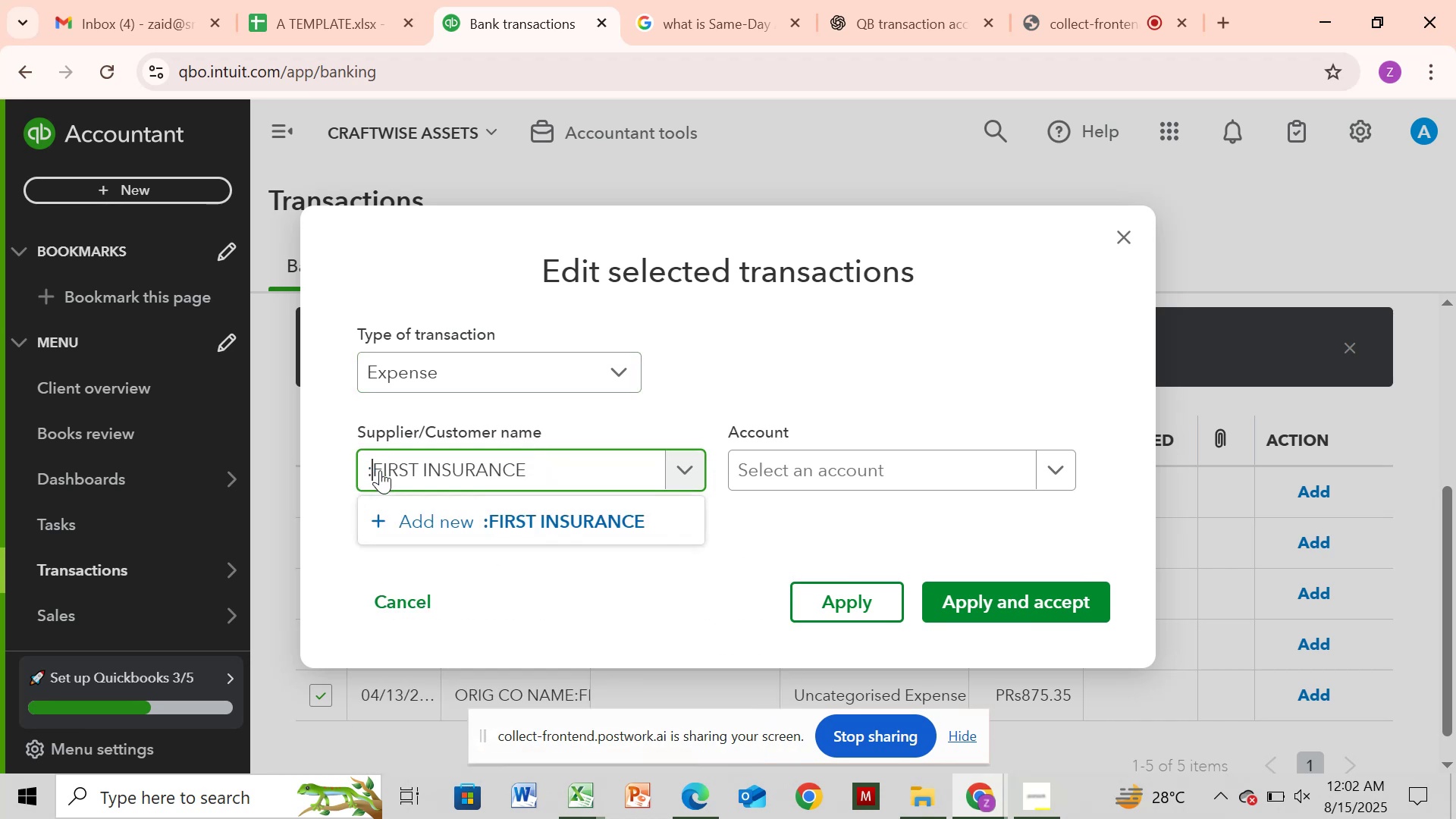 
key(Backspace)
 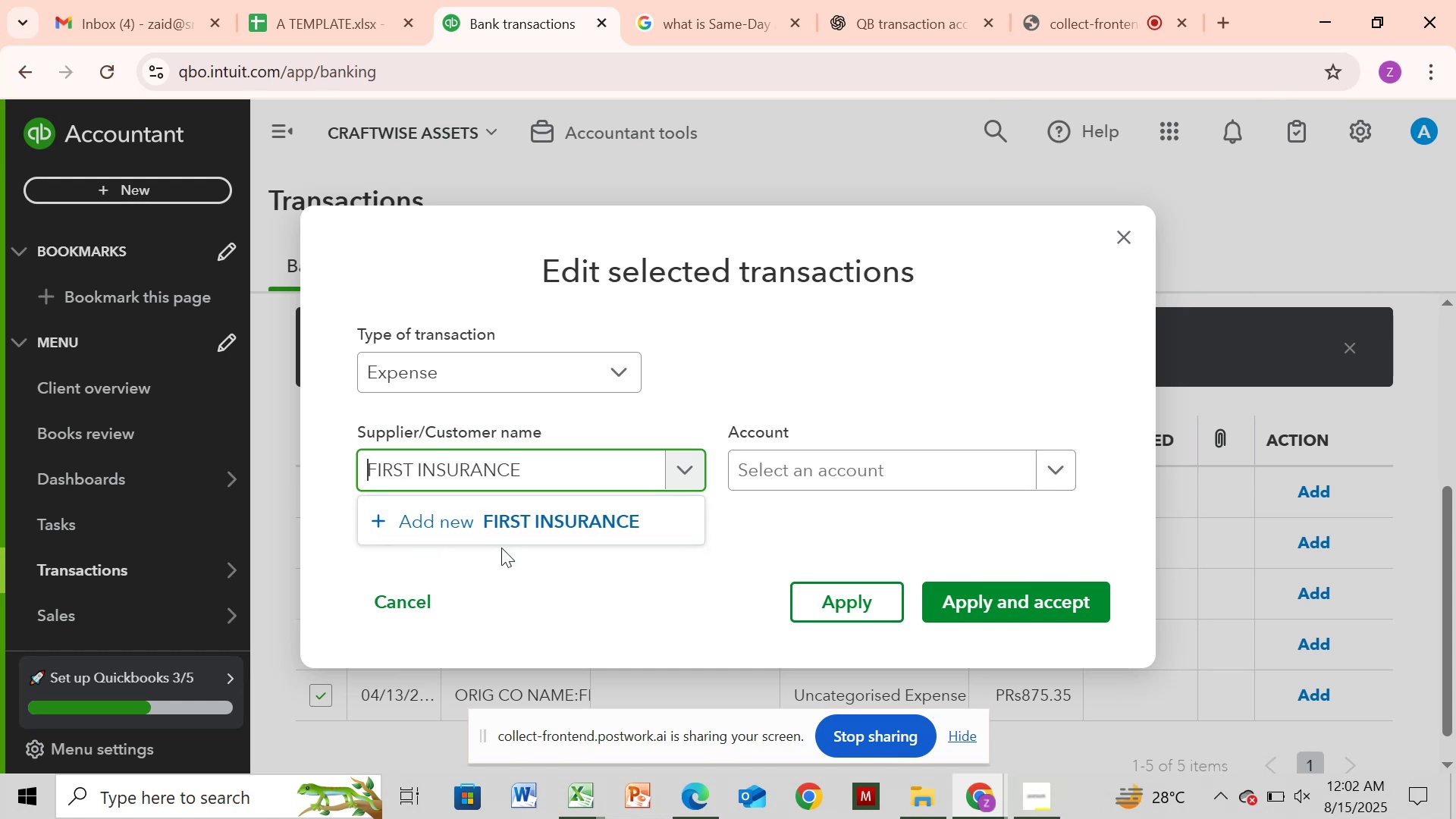 
left_click([592, 531])
 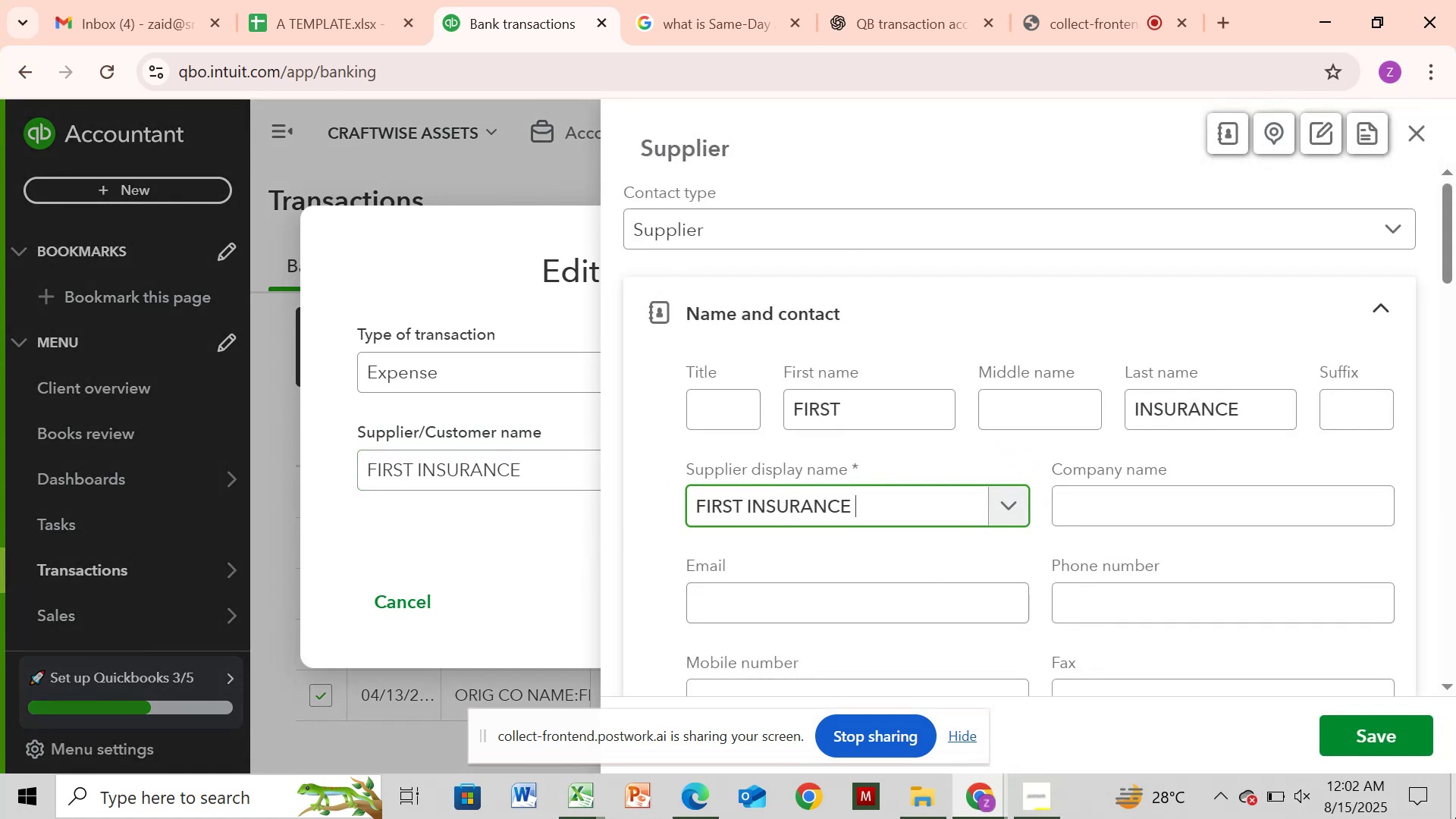 
left_click([1351, 722])
 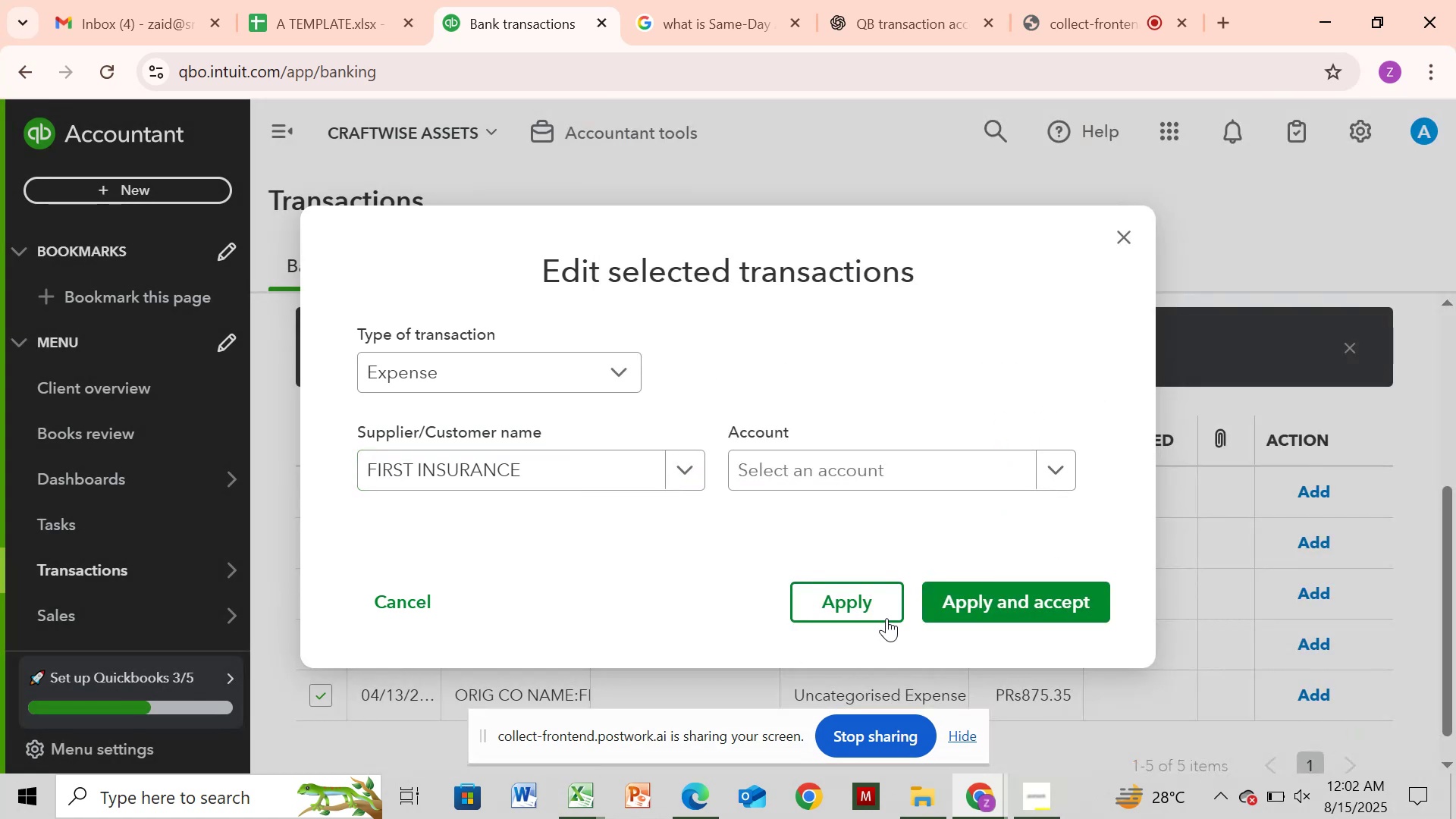 
left_click([859, 465])
 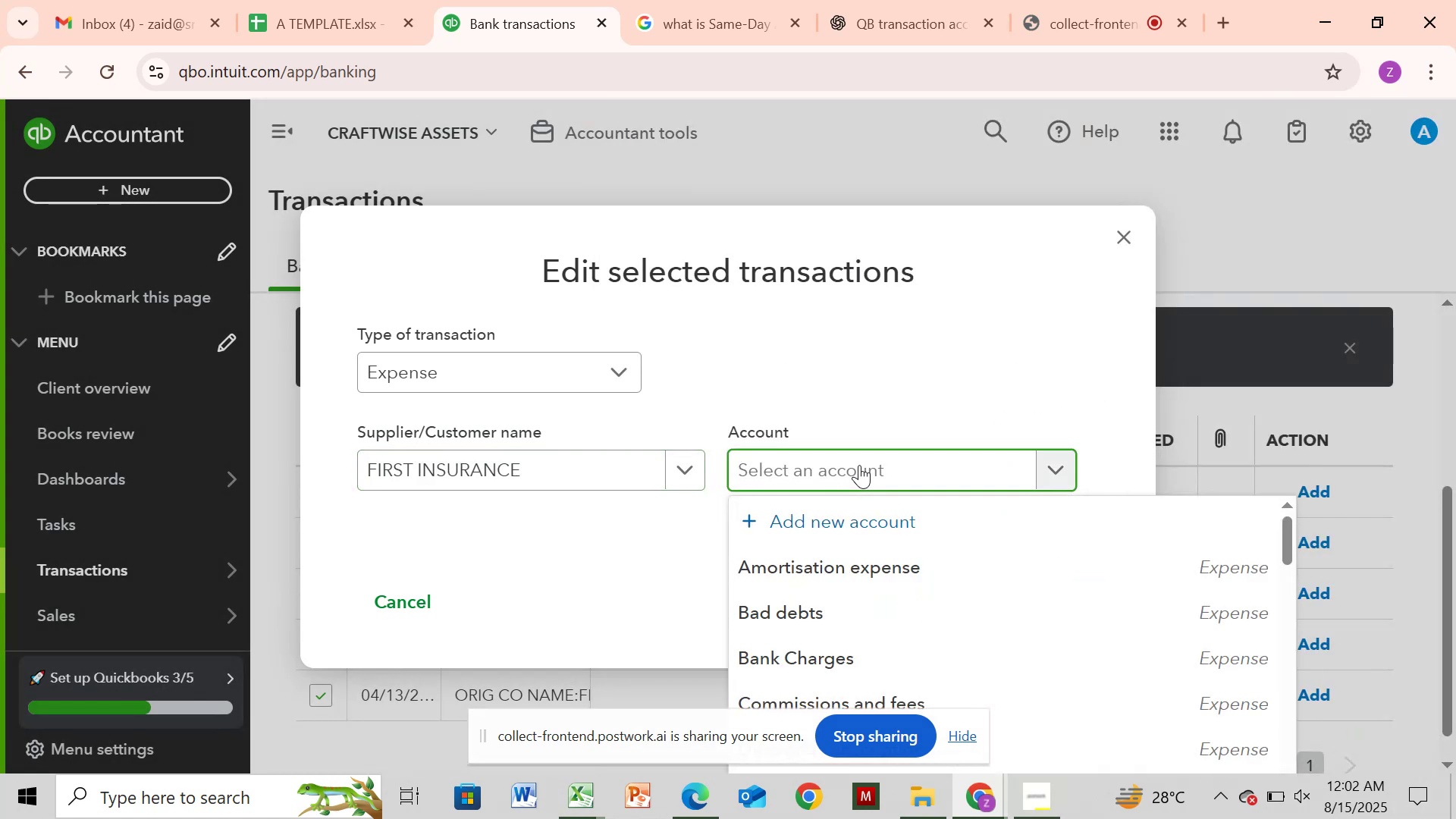 
type(IN)
 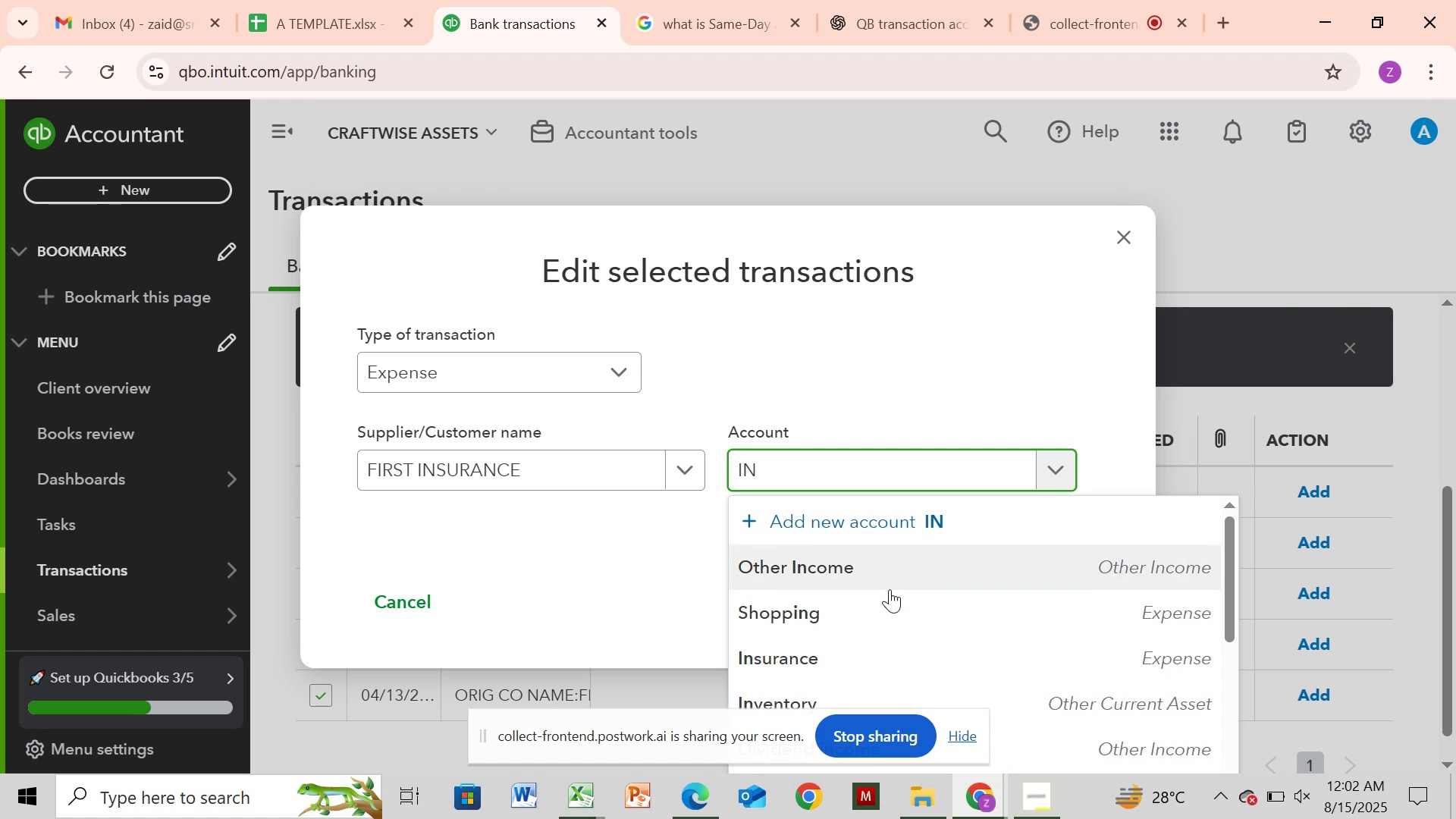 
left_click([824, 664])
 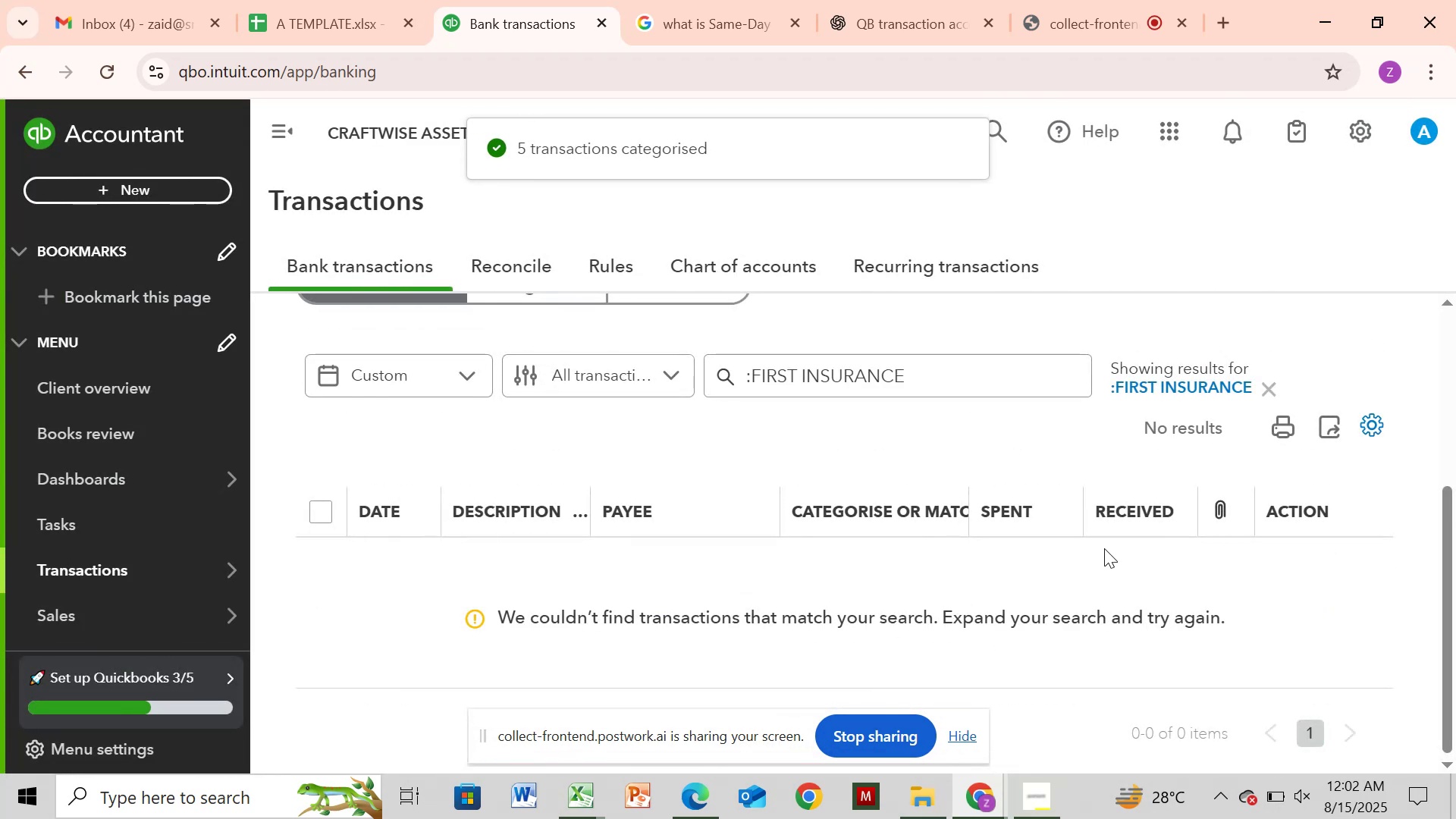 
wait(5.6)
 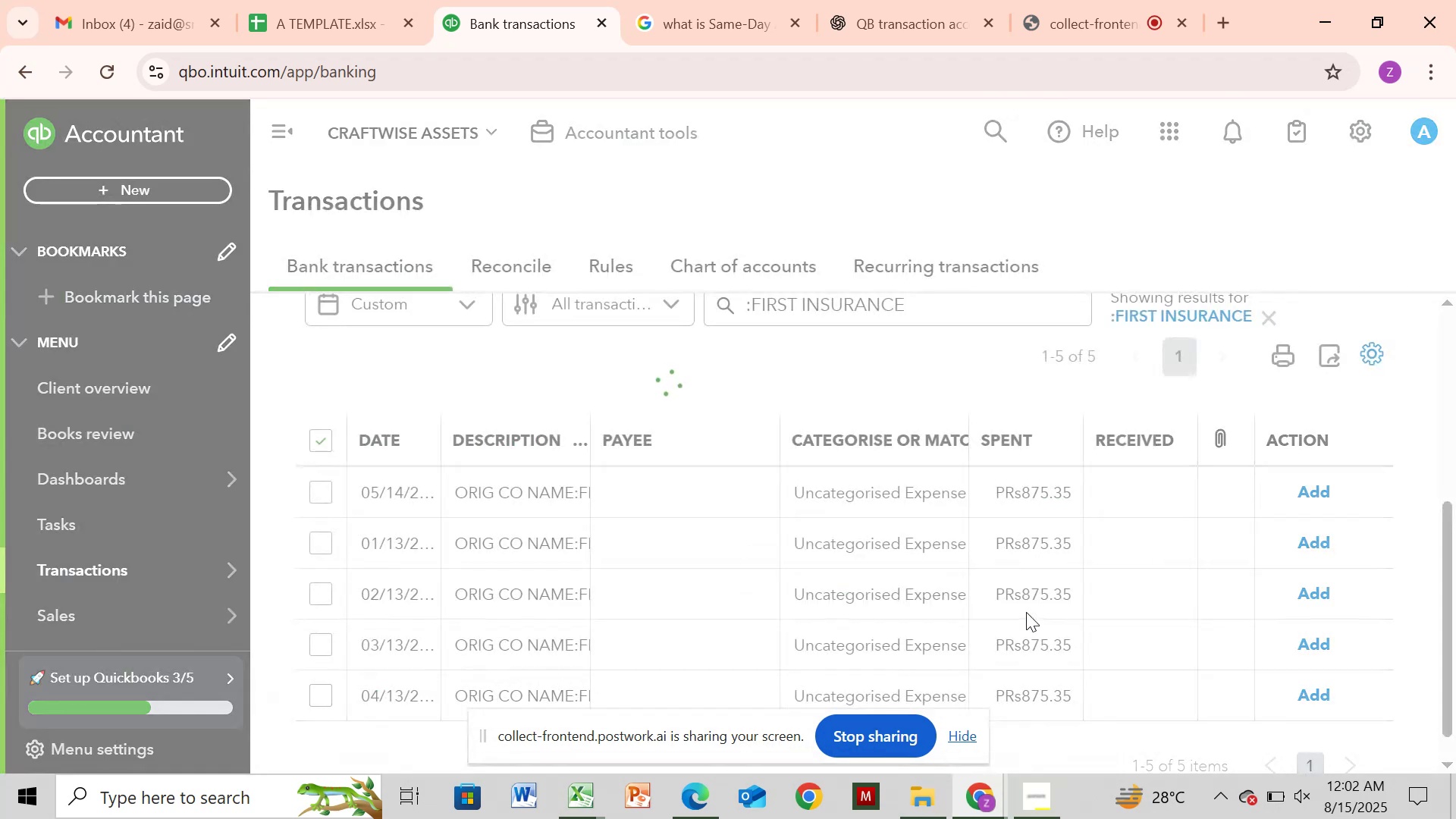 
left_click([1272, 386])
 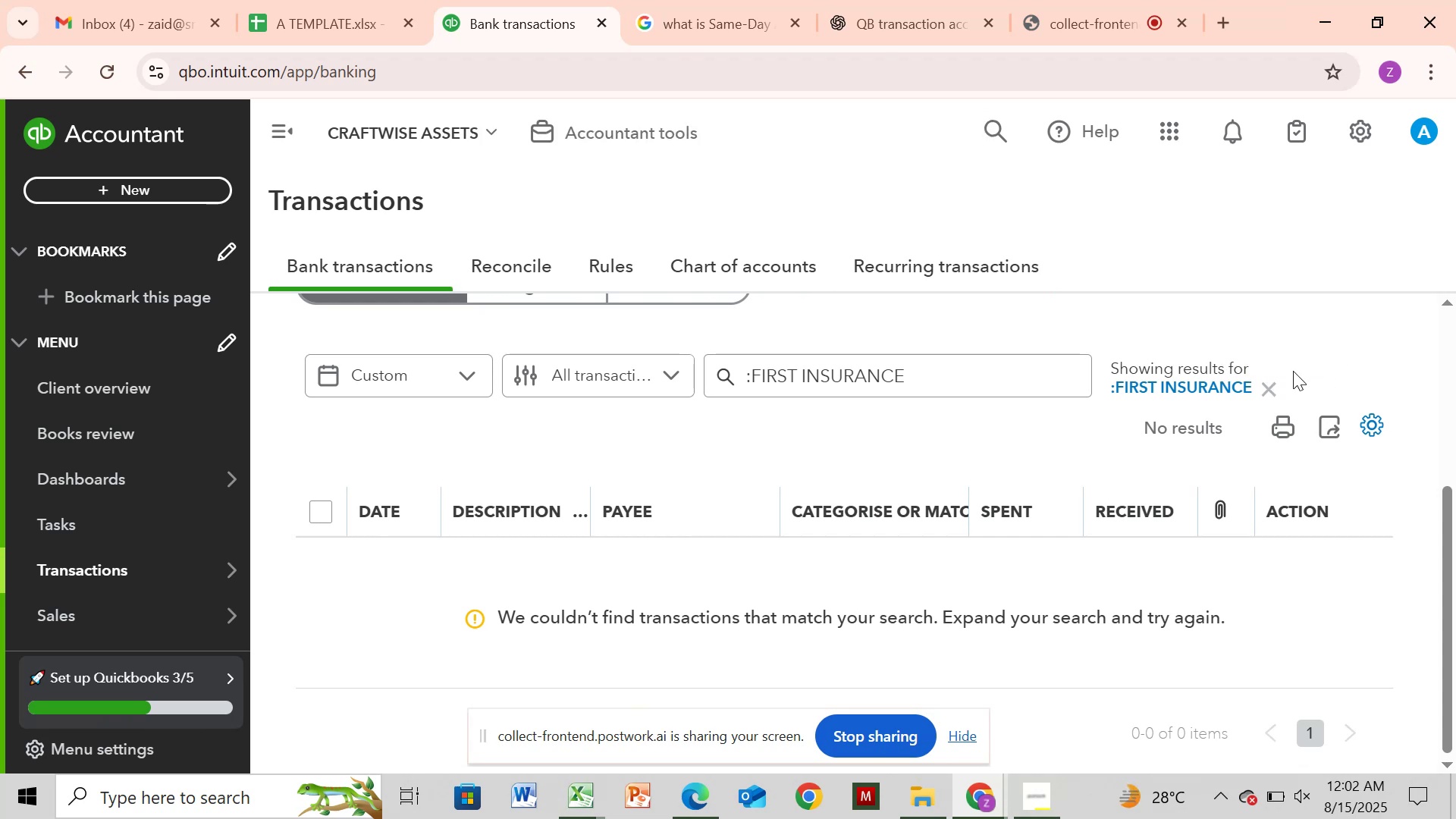 
left_click([1266, 388])
 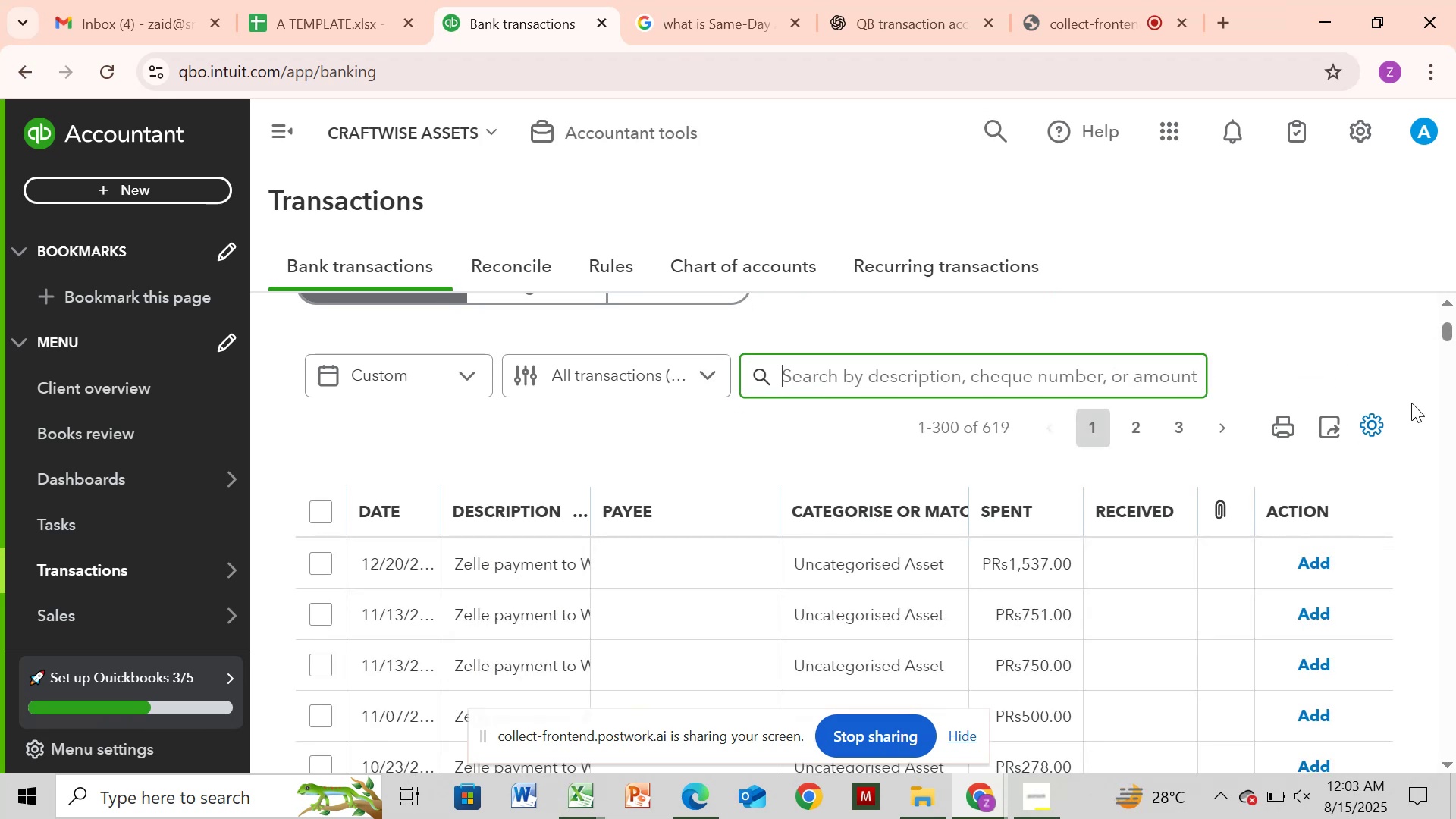 
wait(6.06)
 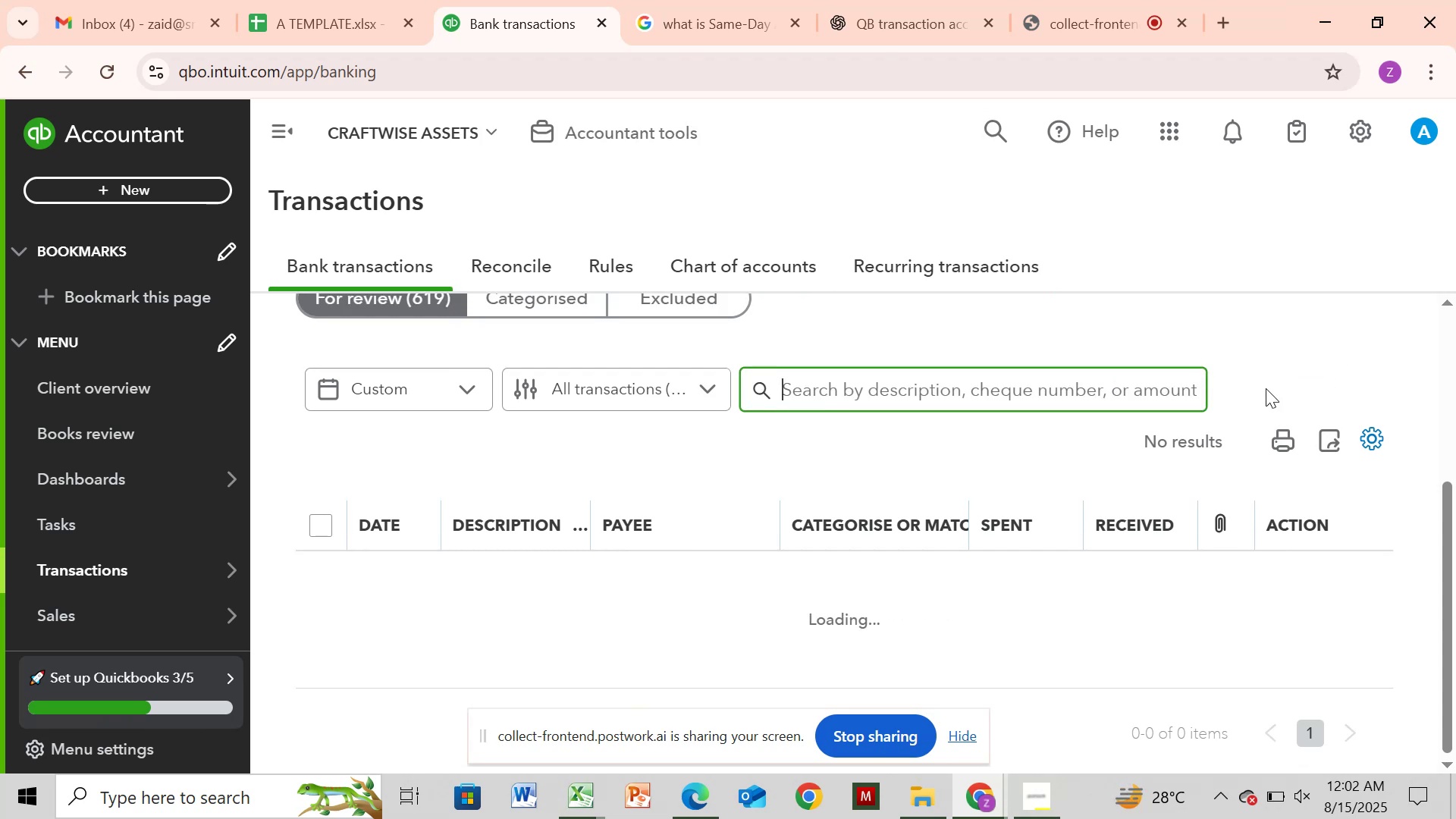 
left_click_drag(start_coordinate=[1445, 324], to_coordinate=[1454, 634])
 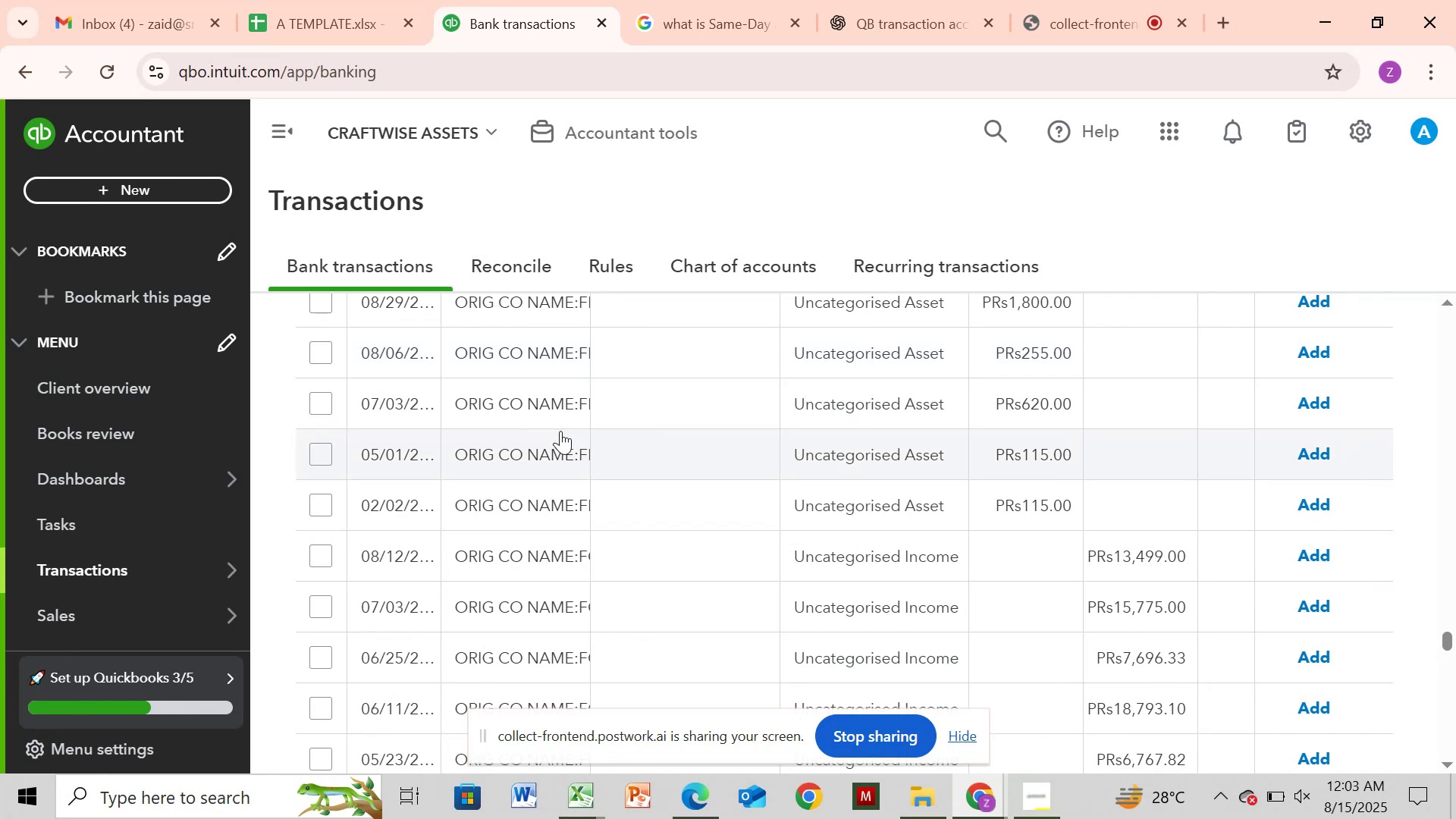 
wait(6.19)
 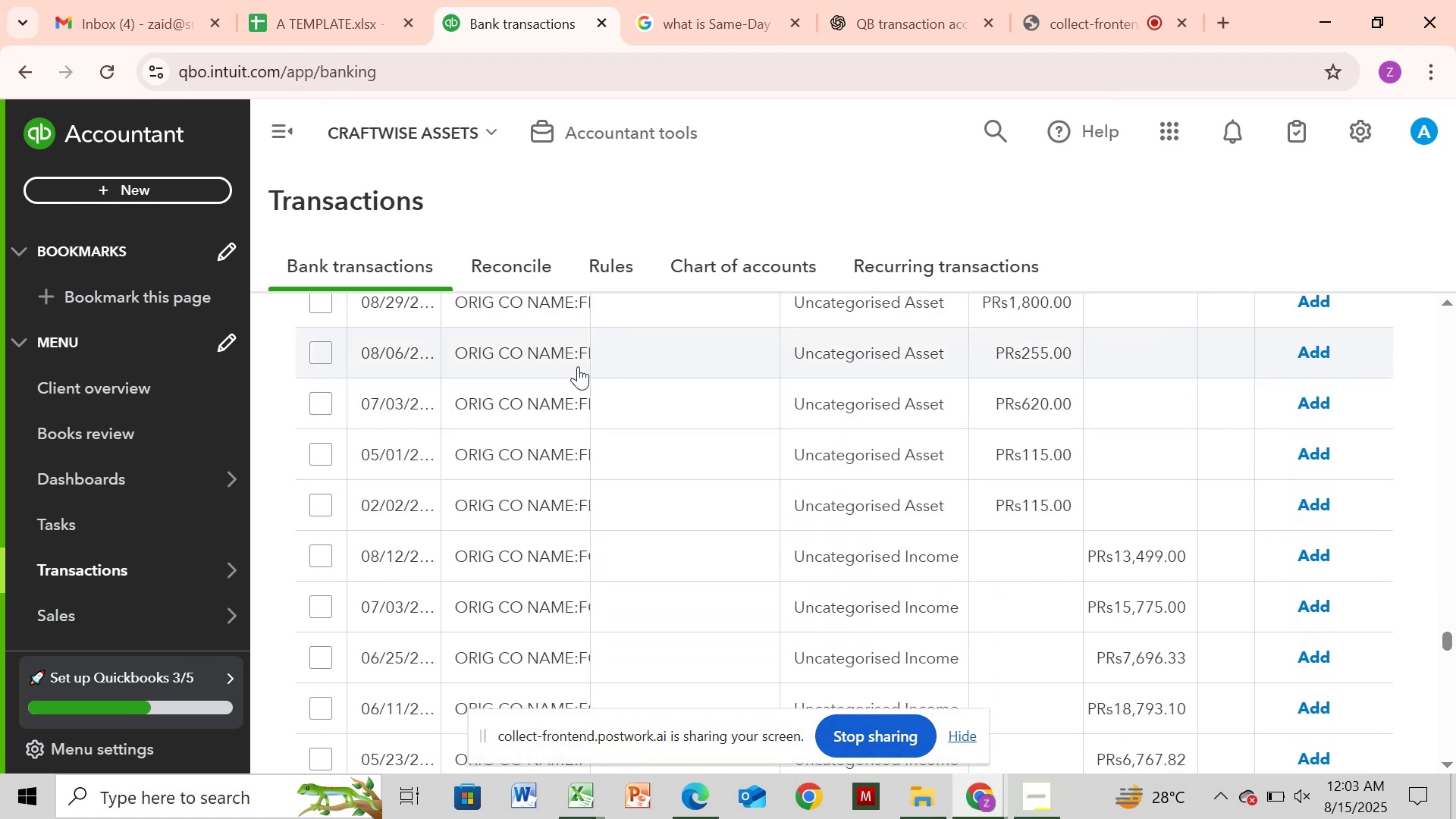 
left_click([567, 359])
 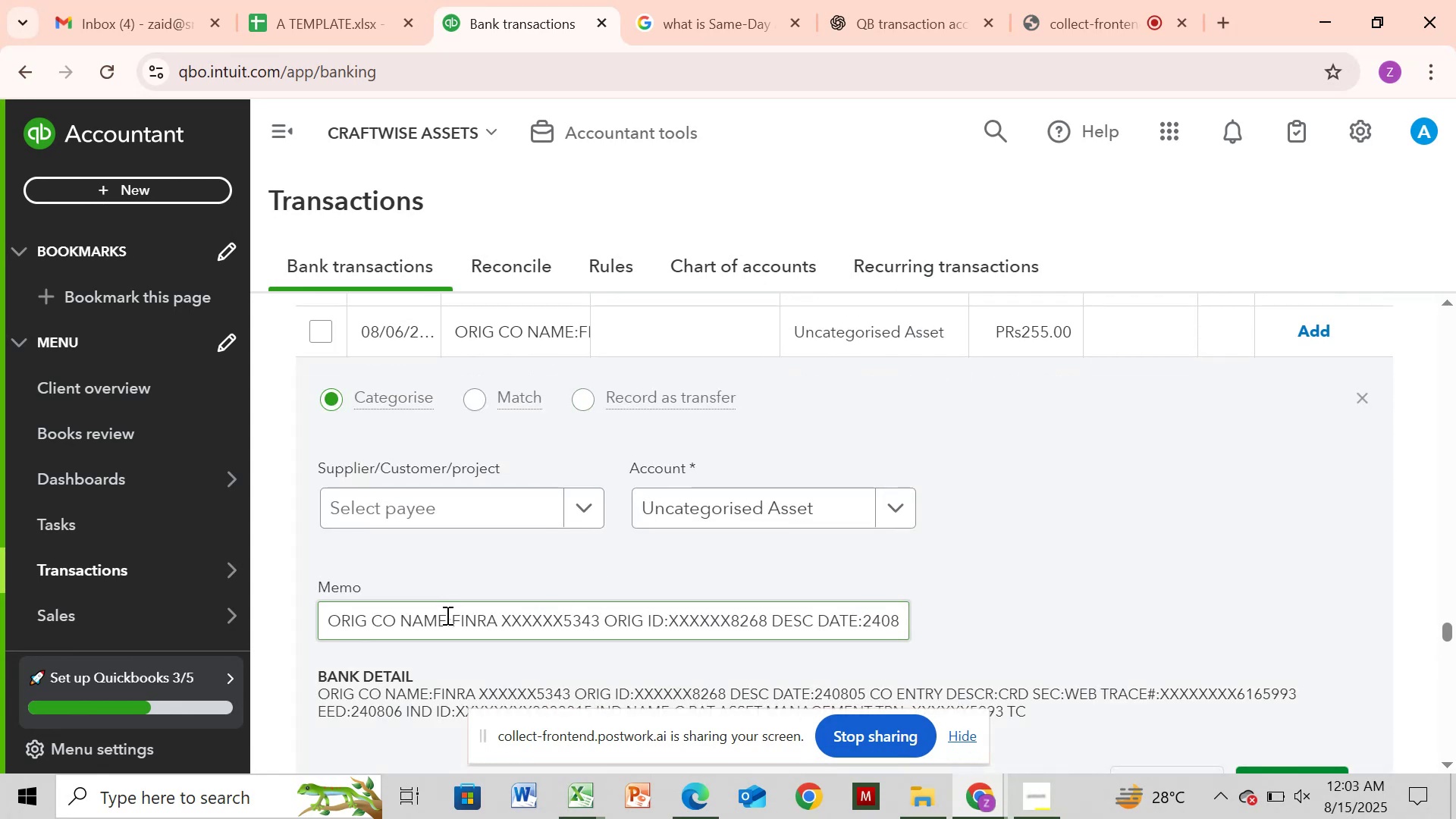 
left_click_drag(start_coordinate=[447, 622], to_coordinate=[496, 627])
 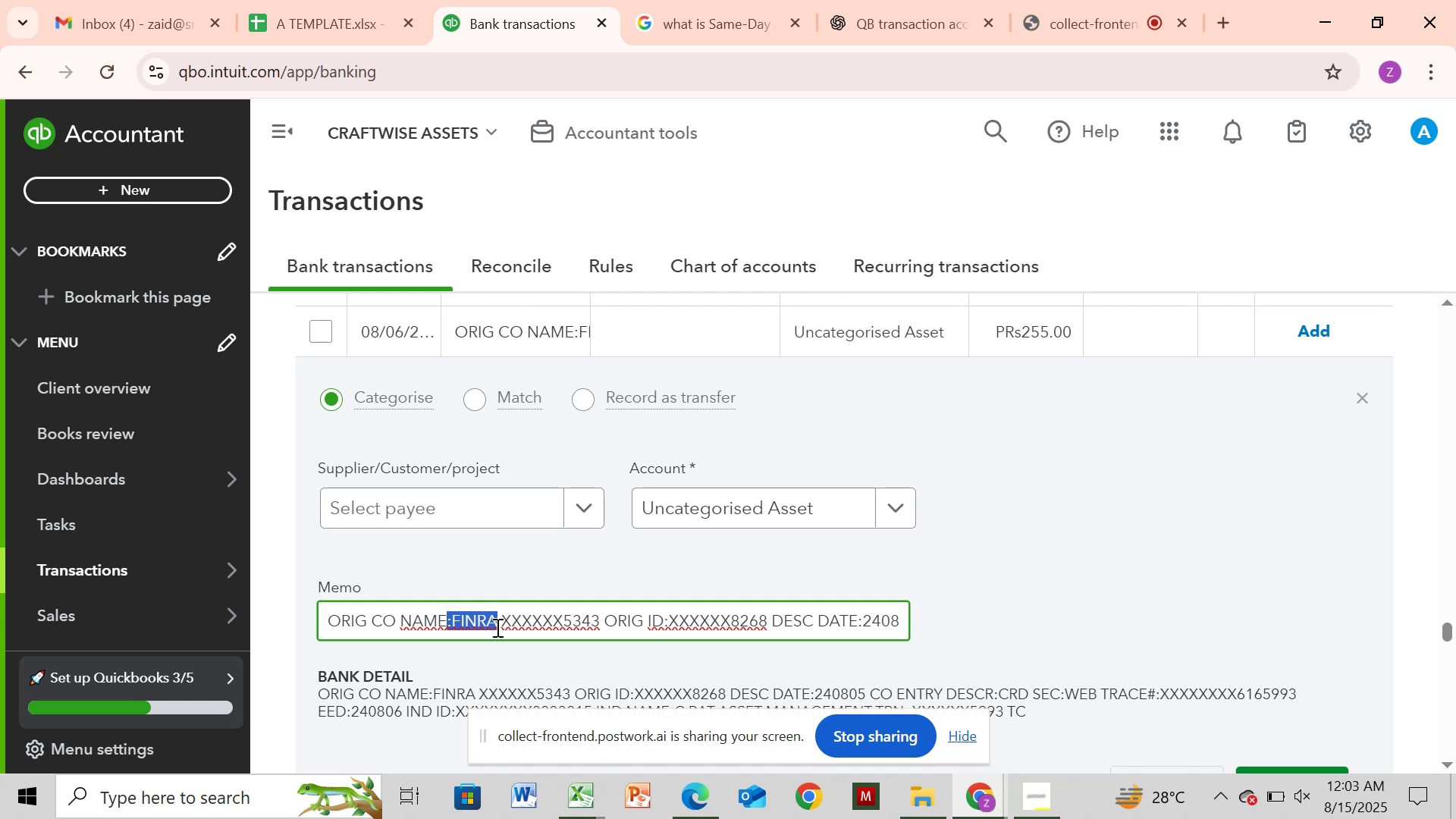 
key(Control+C)
 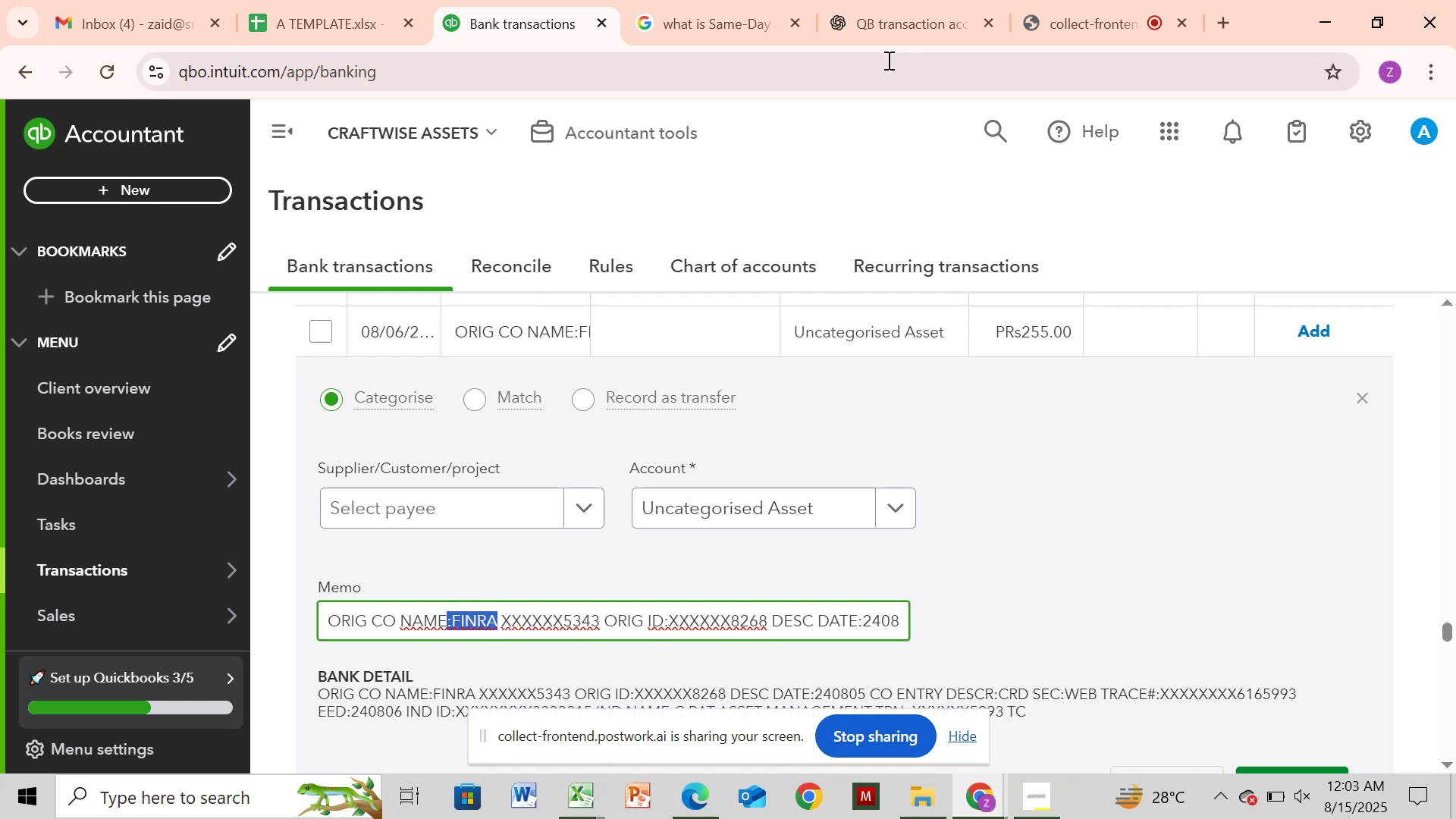 
left_click([695, 14])
 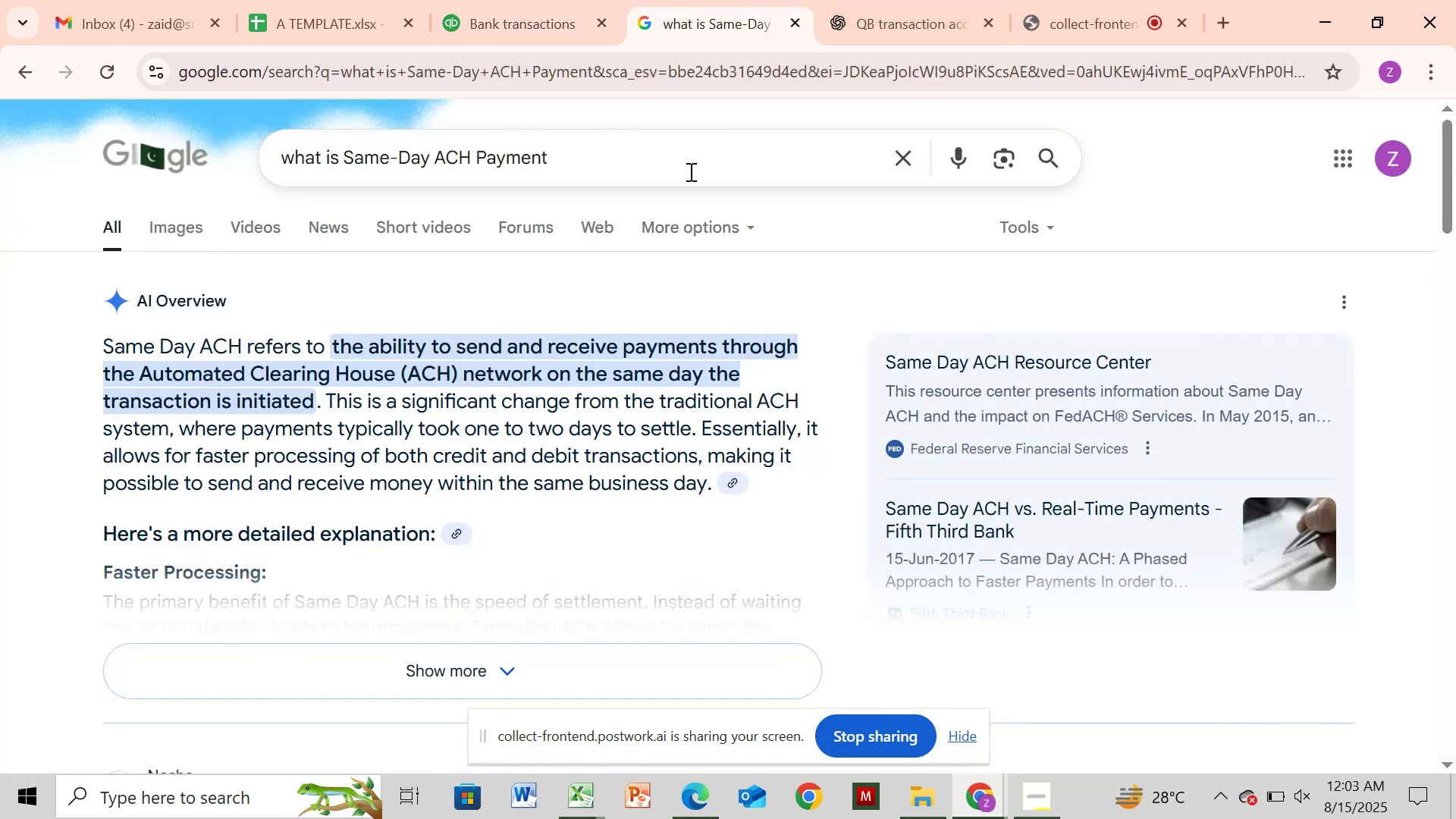 
left_click([689, 170])
 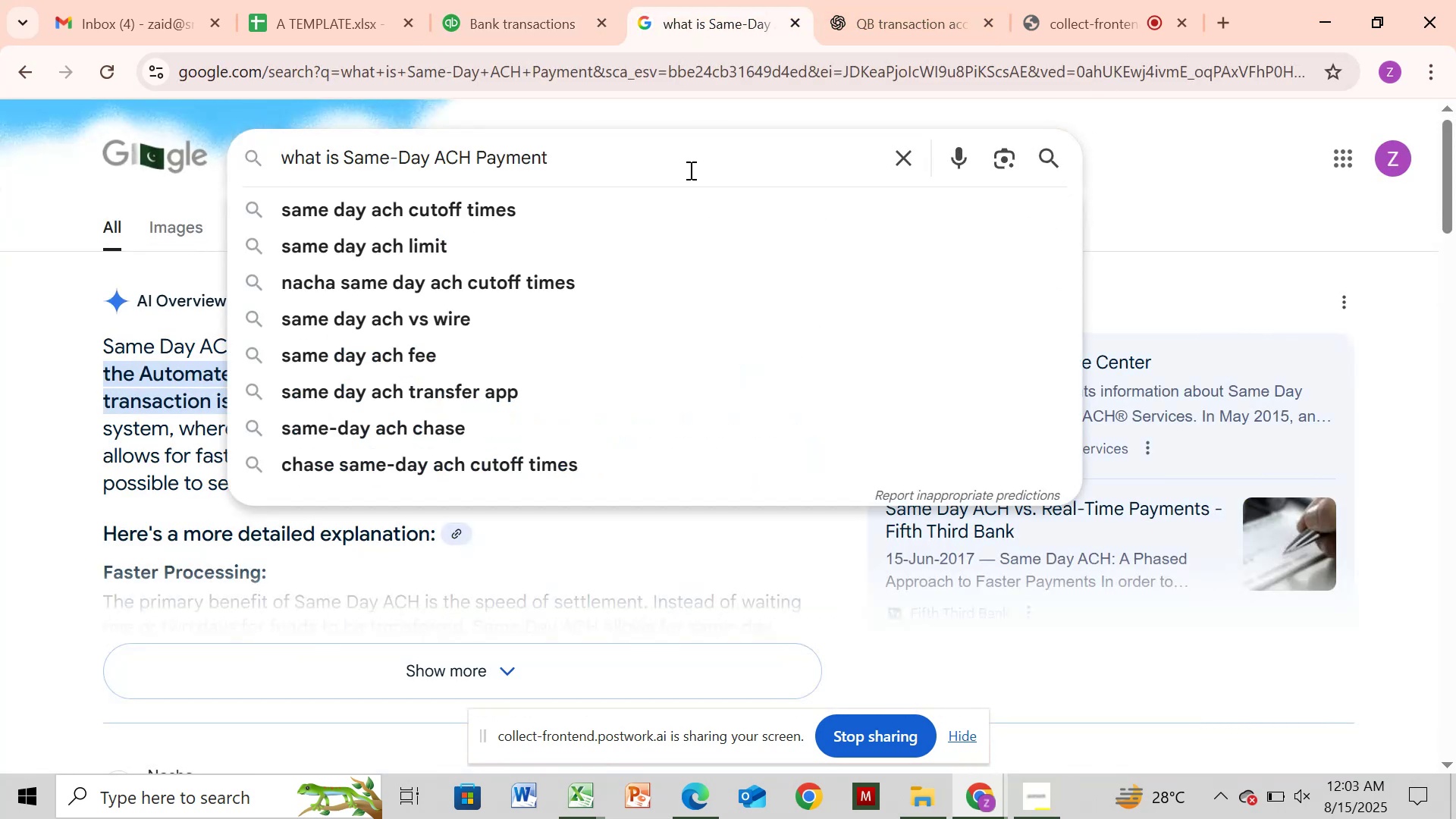 
hold_key(key=Backspace, duration=1.1)
 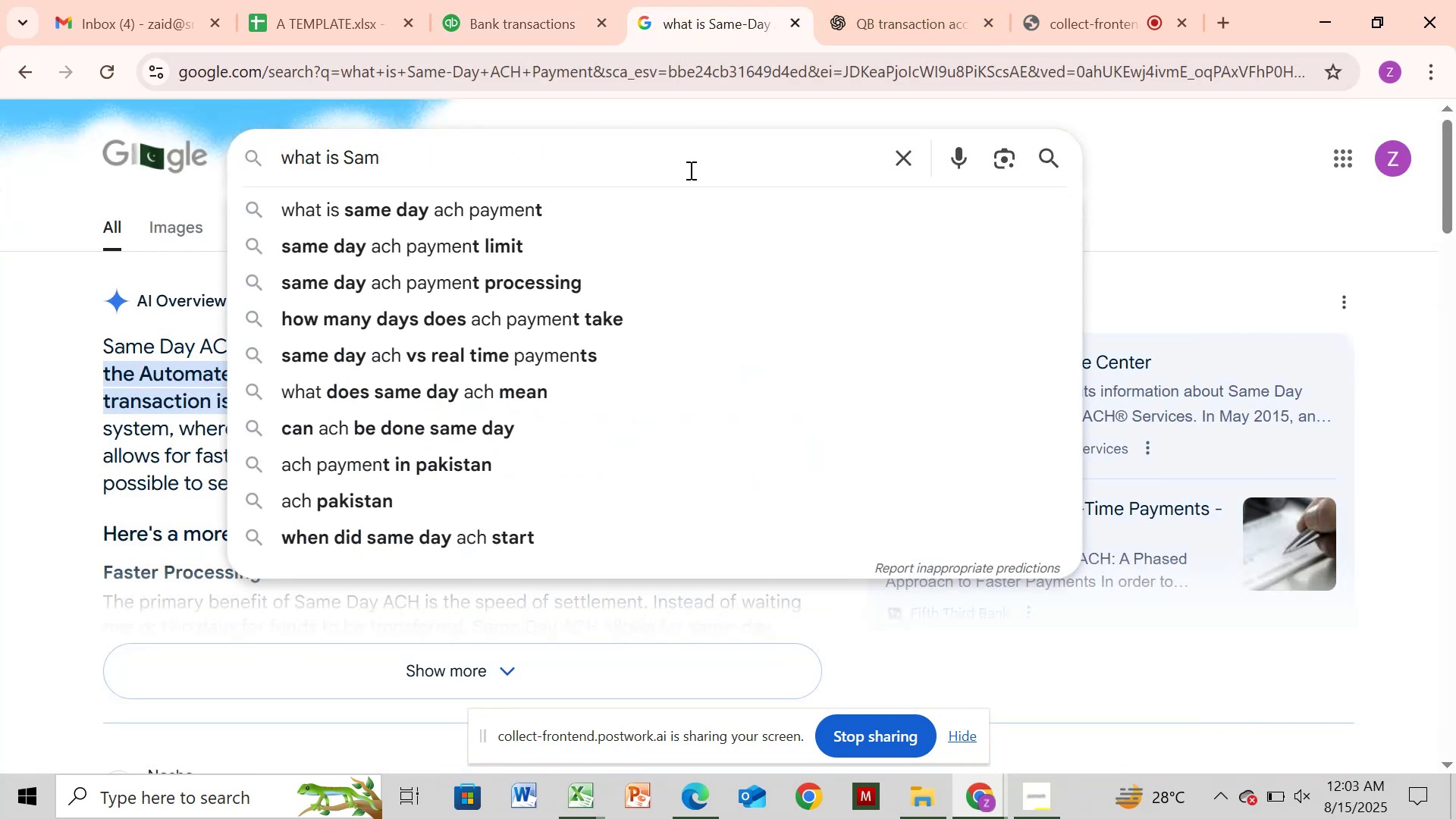 
key(Backspace)
 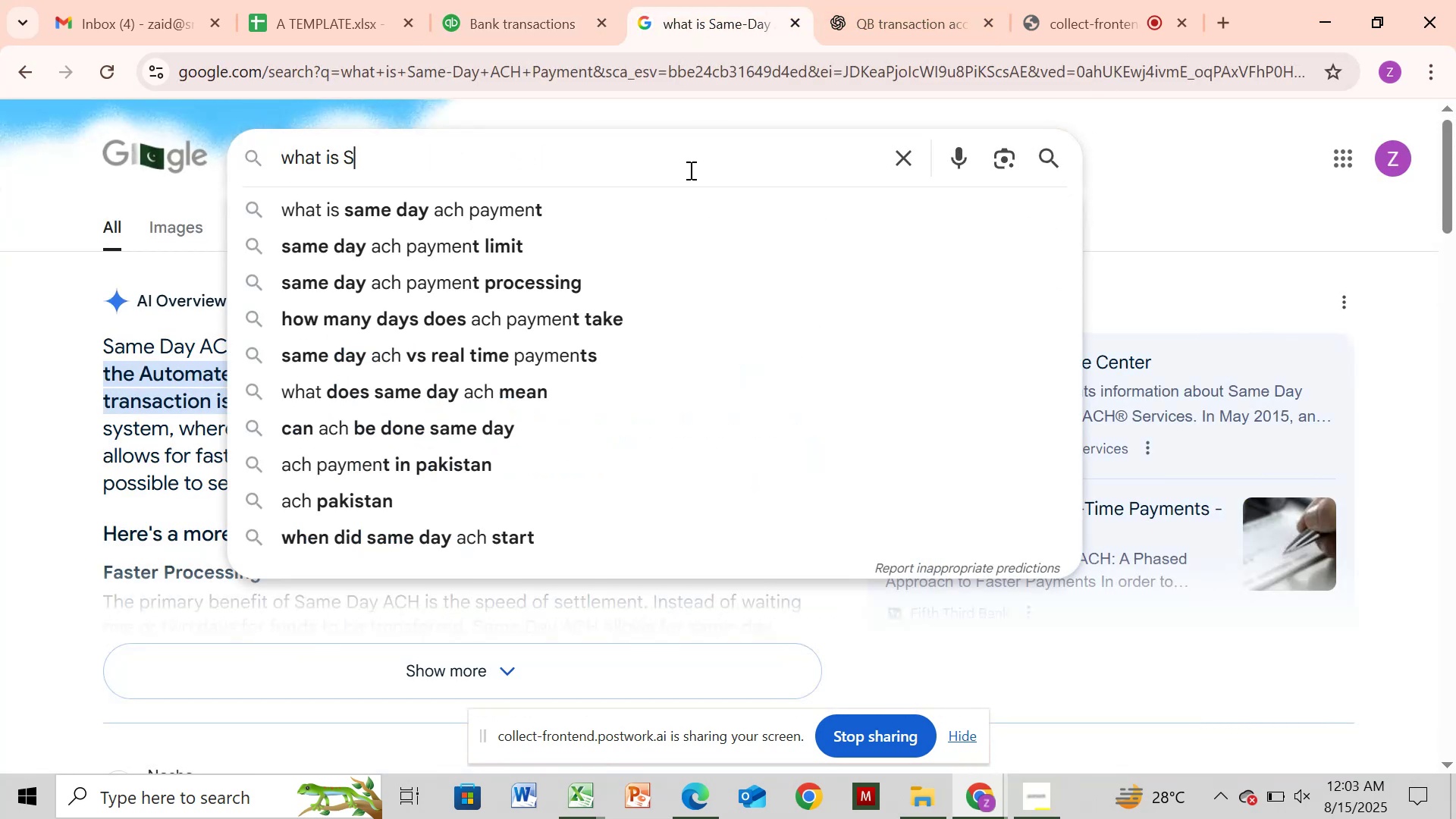 
key(Backspace)
 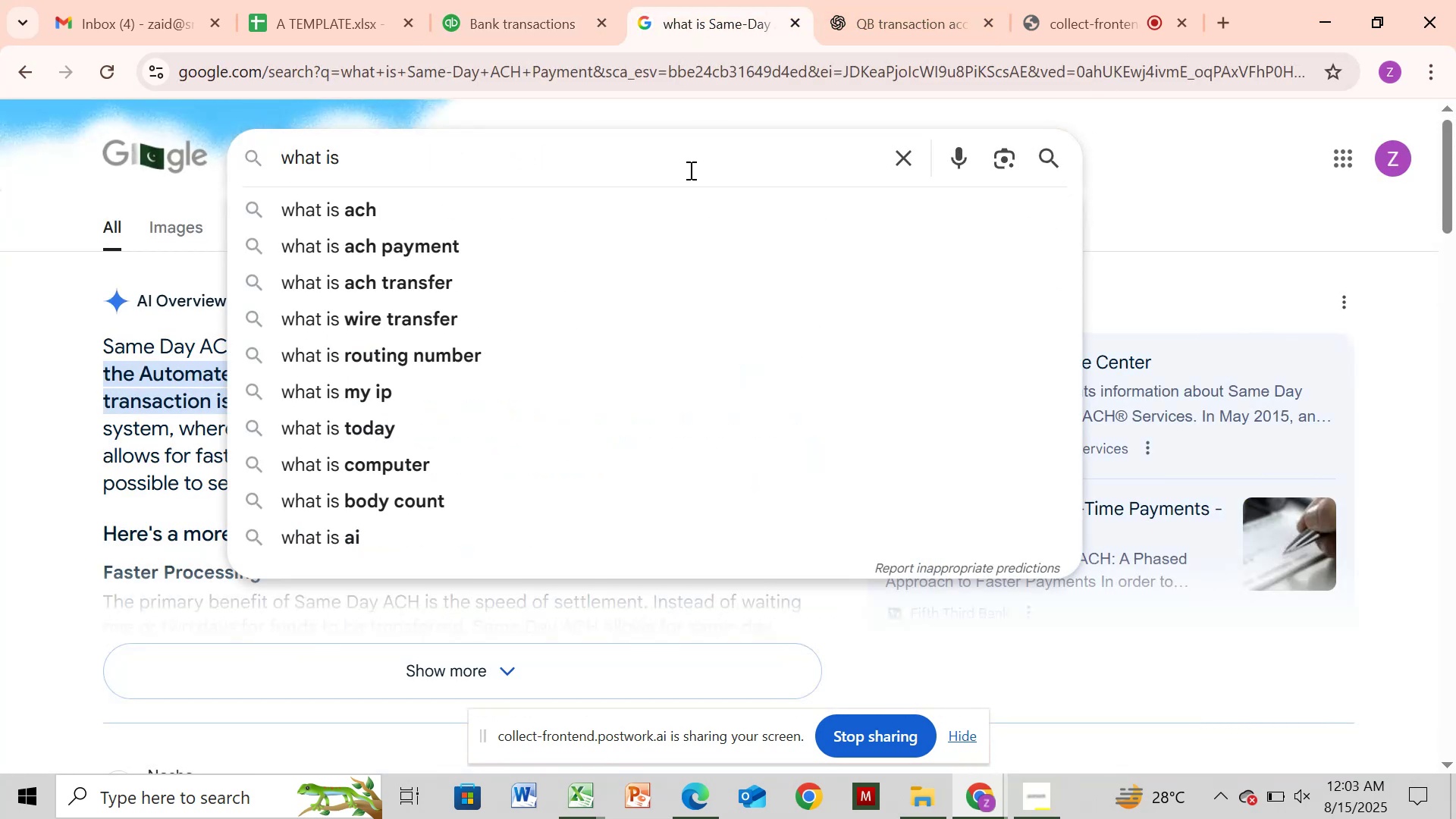 
key(Control+V)
 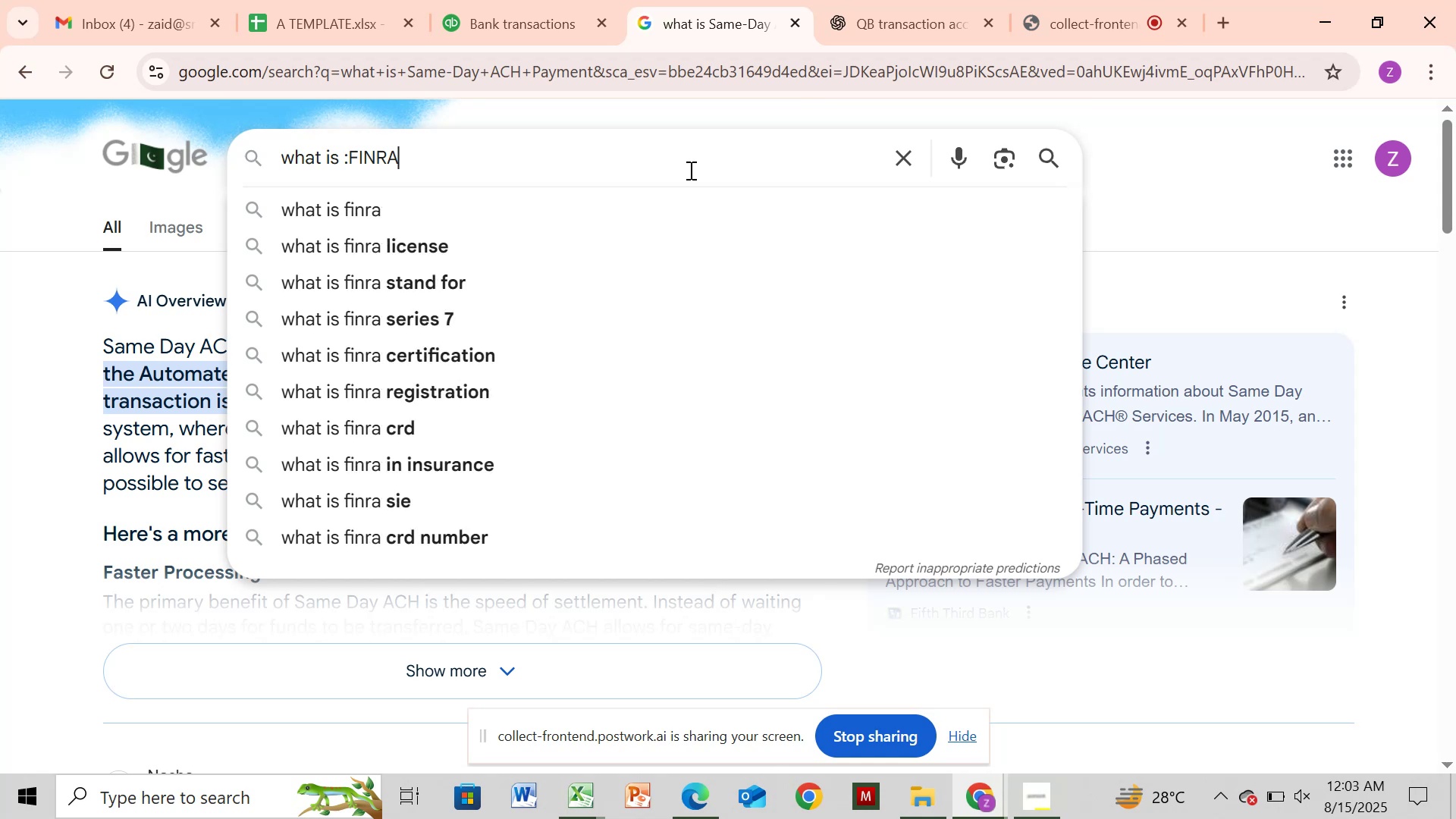 
key(Enter)
 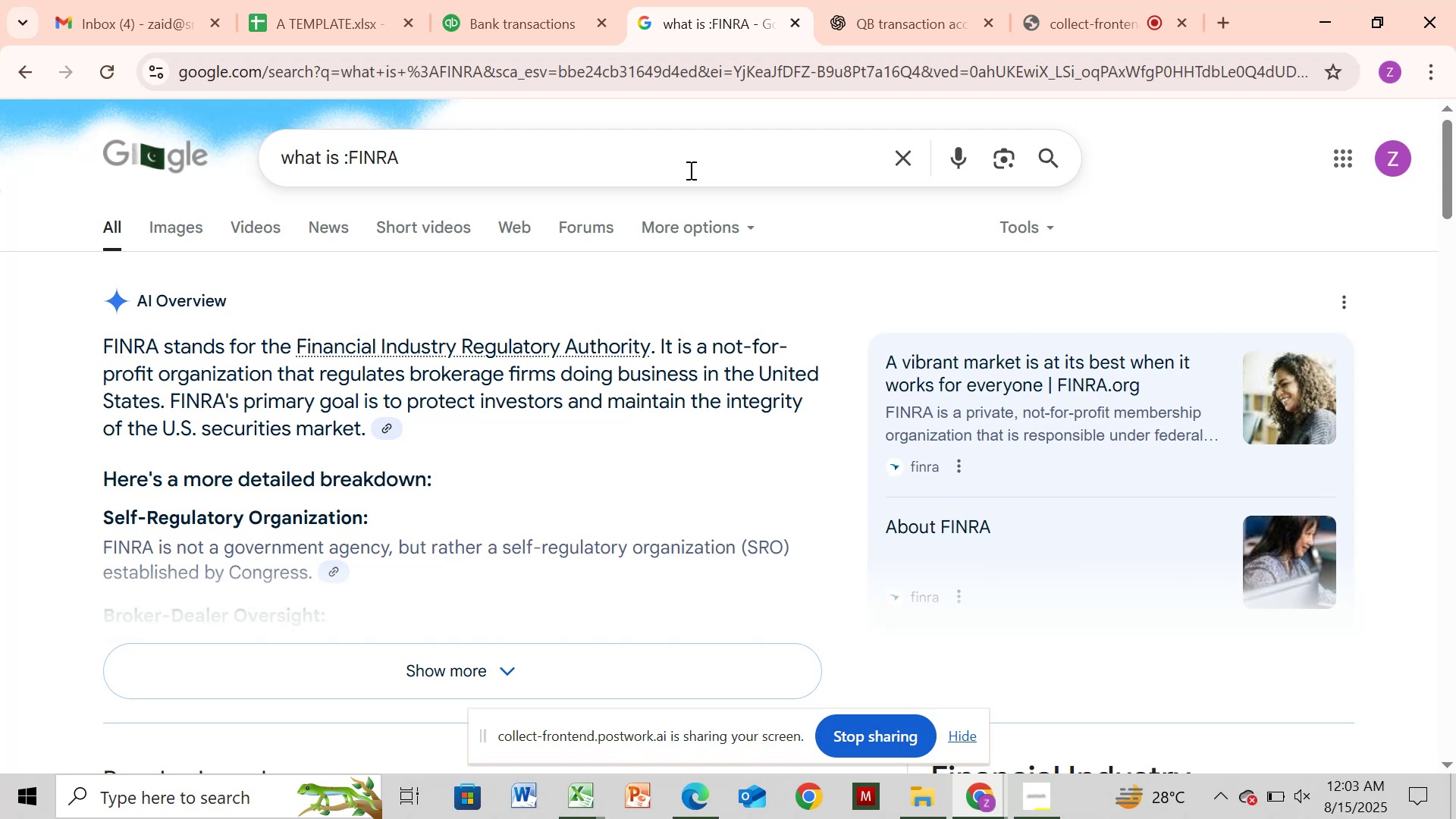 
wait(16.63)
 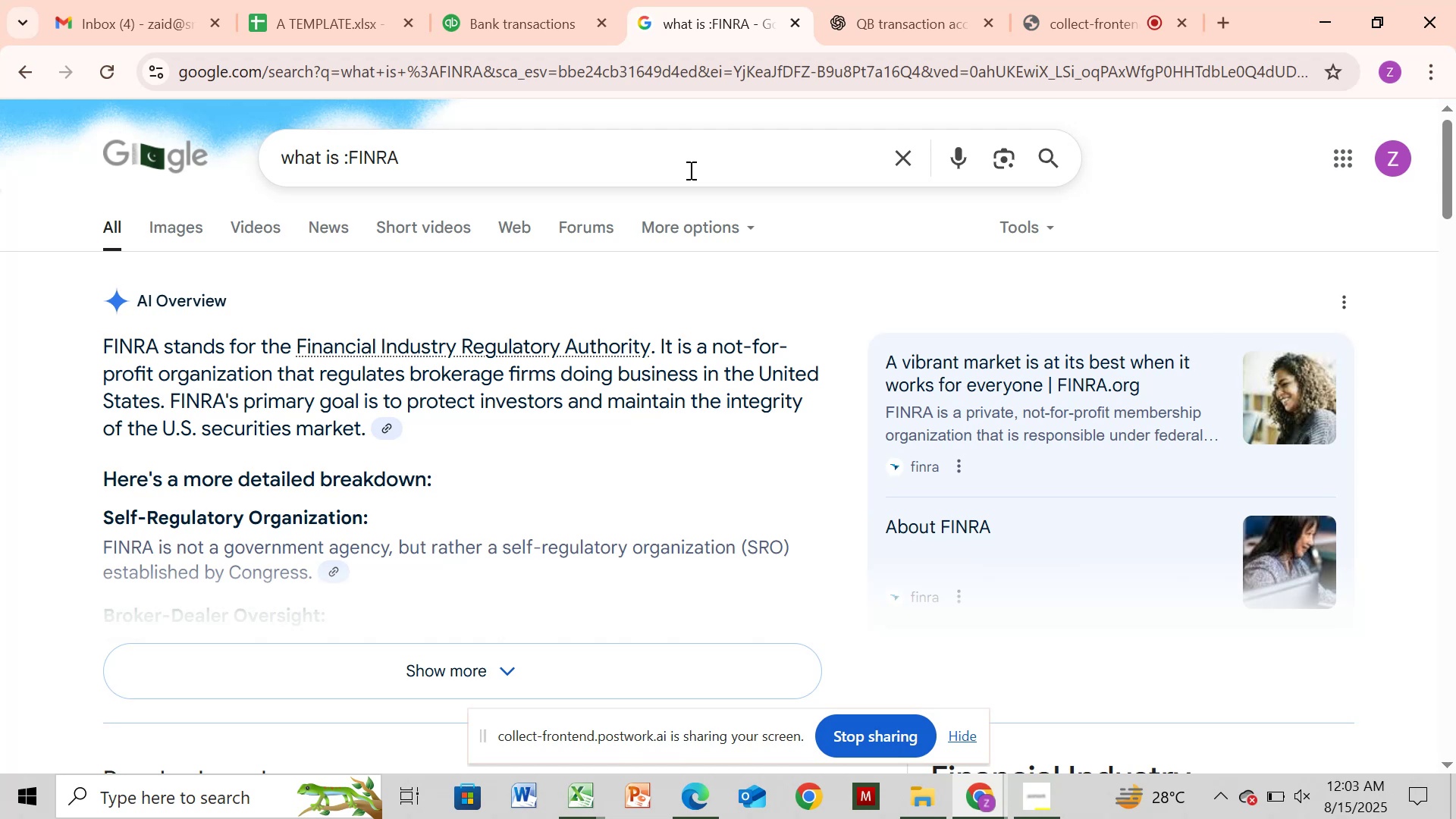 
left_click([489, 7])
 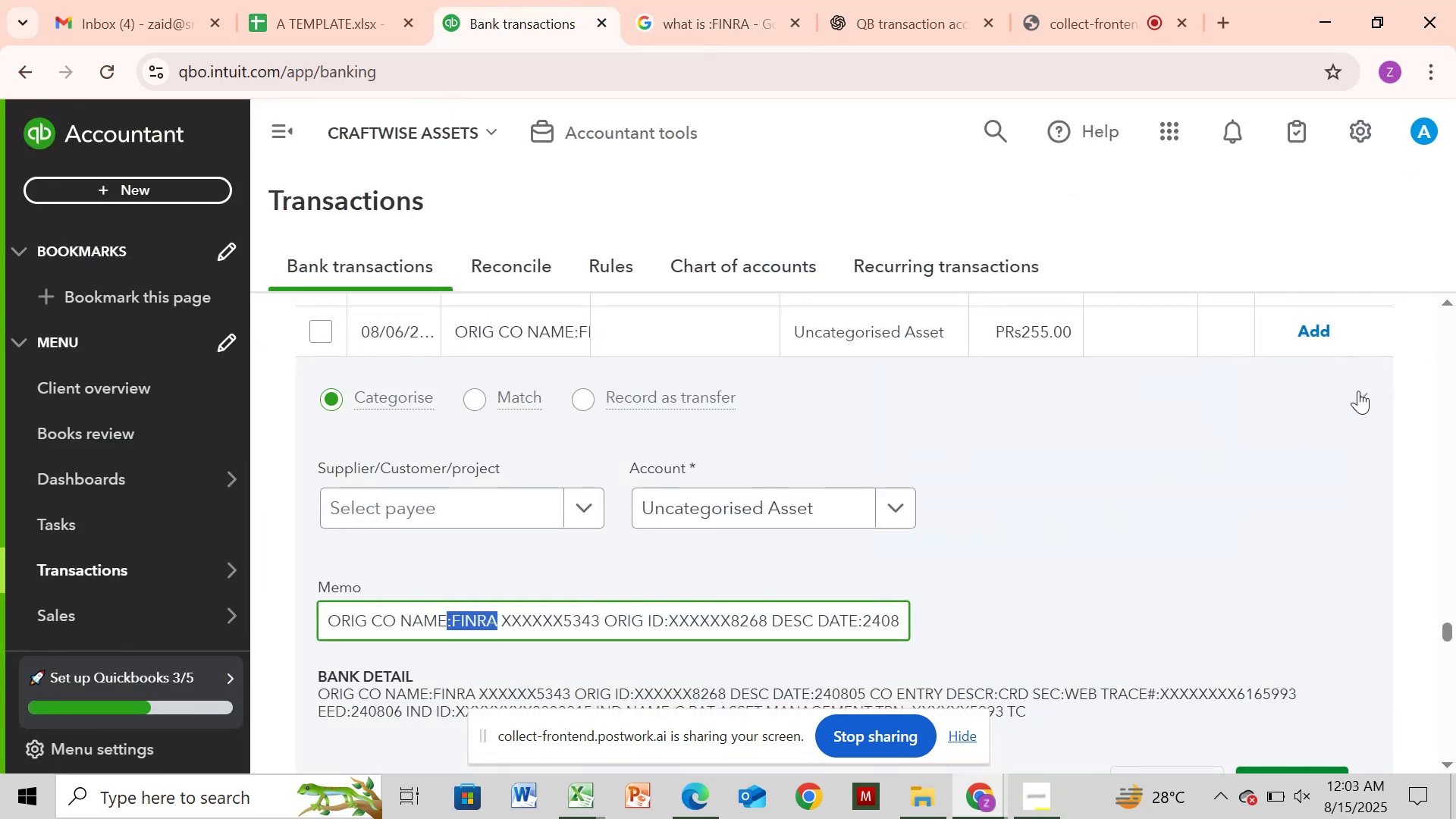 
left_click([1358, 394])
 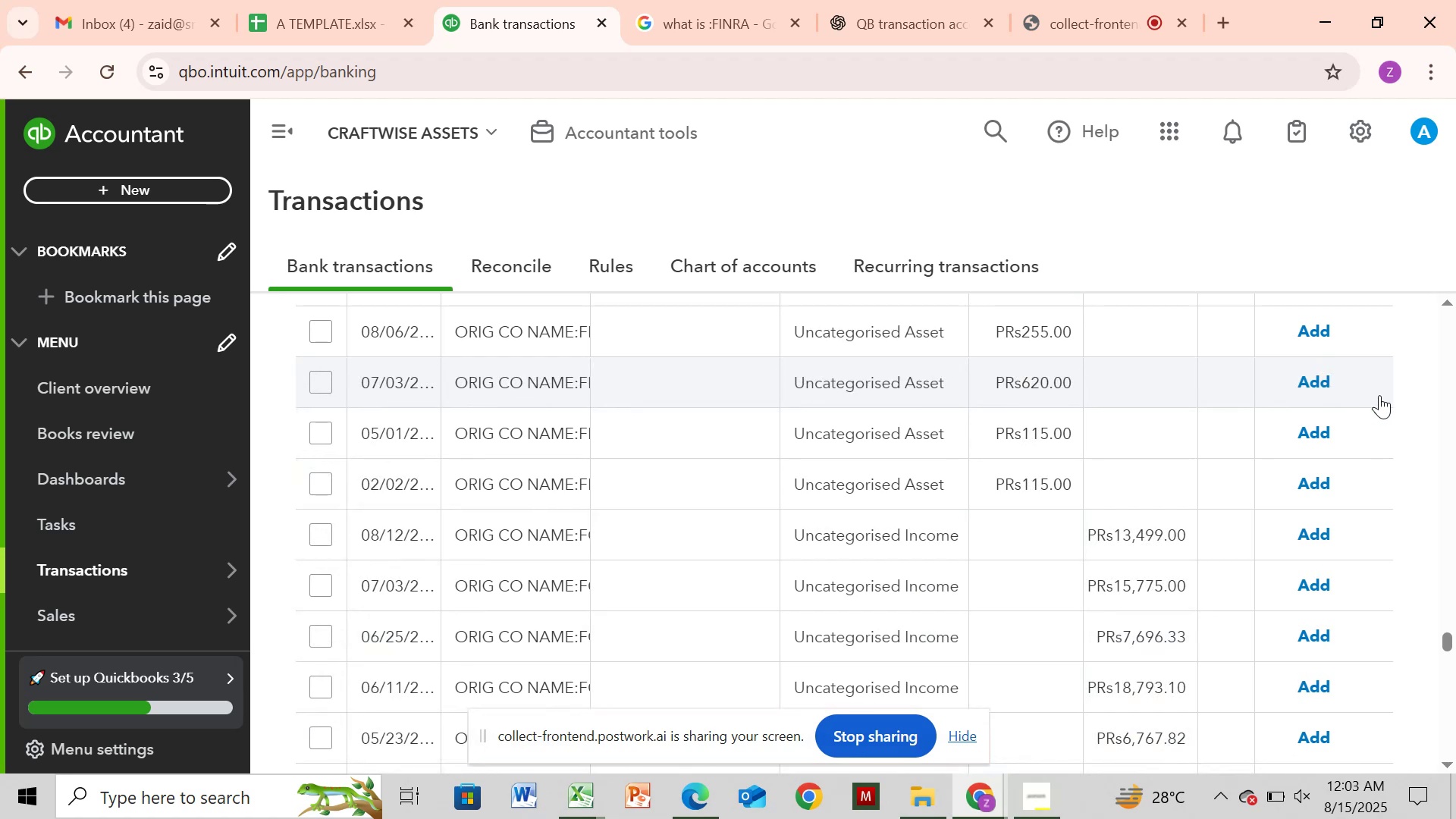 
left_click_drag(start_coordinate=[1451, 644], to_coordinate=[1455, 235])
 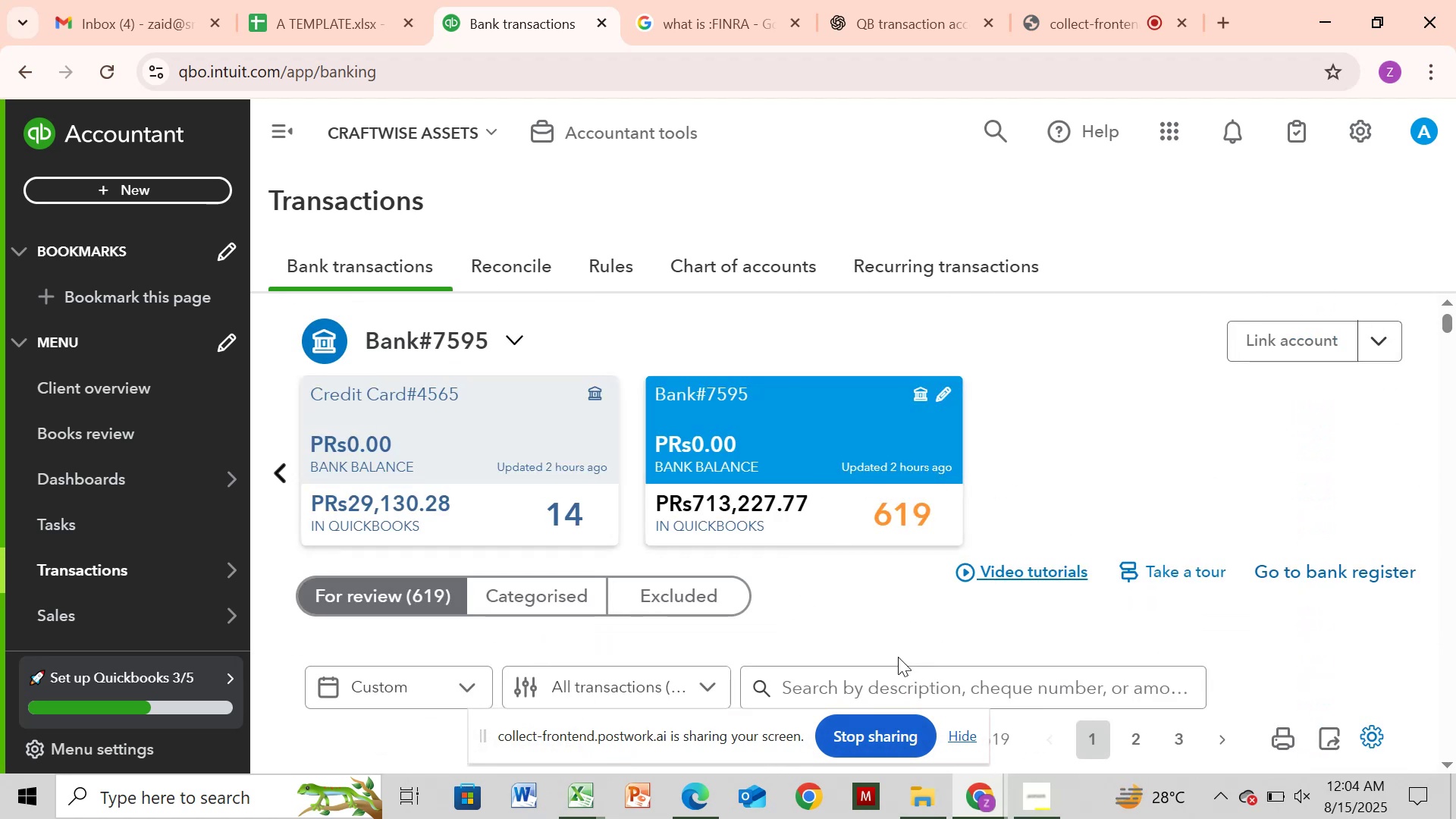 
left_click_drag(start_coordinate=[898, 670], to_coordinate=[895, 684])
 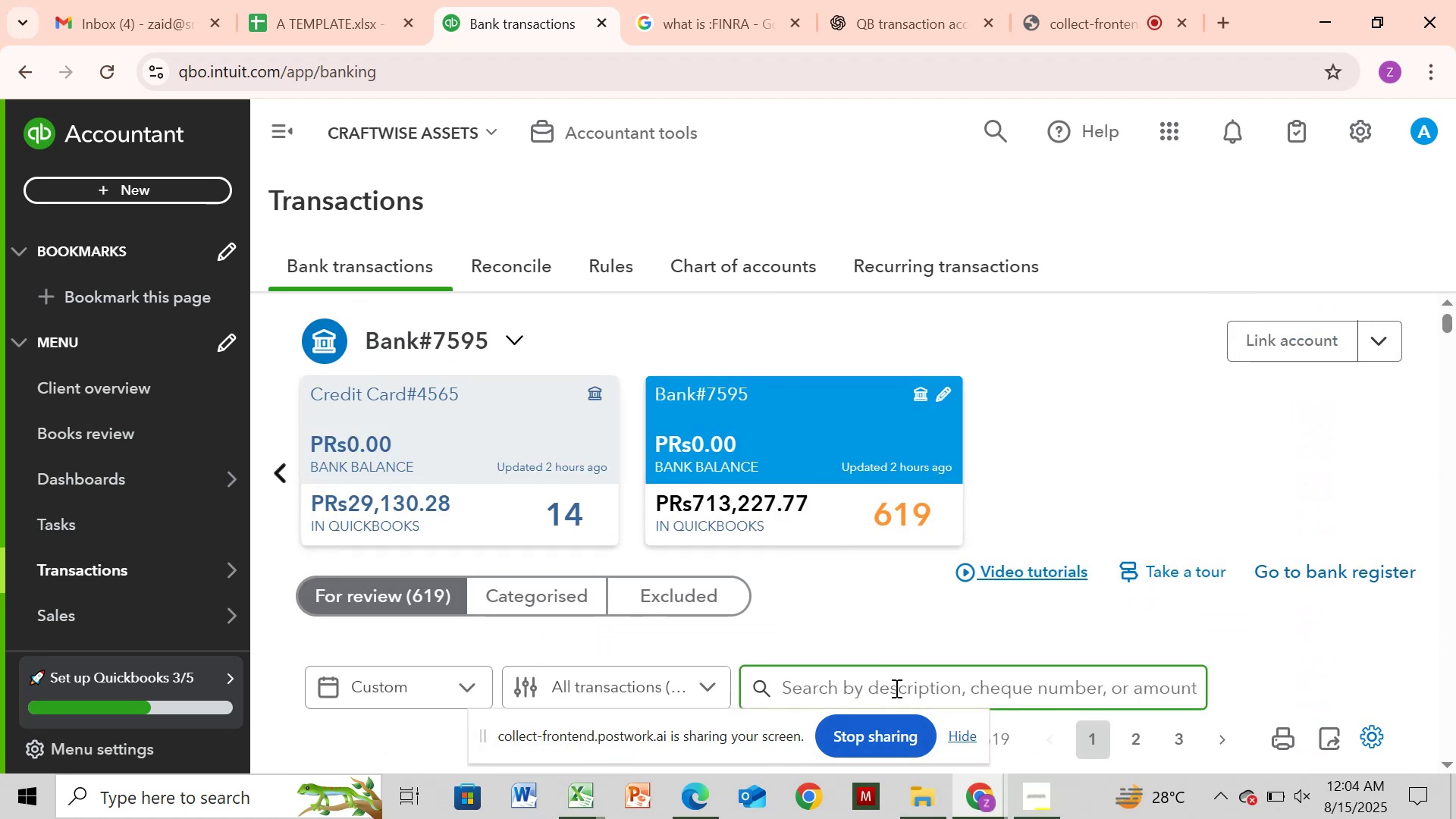 
key(Control+V)
 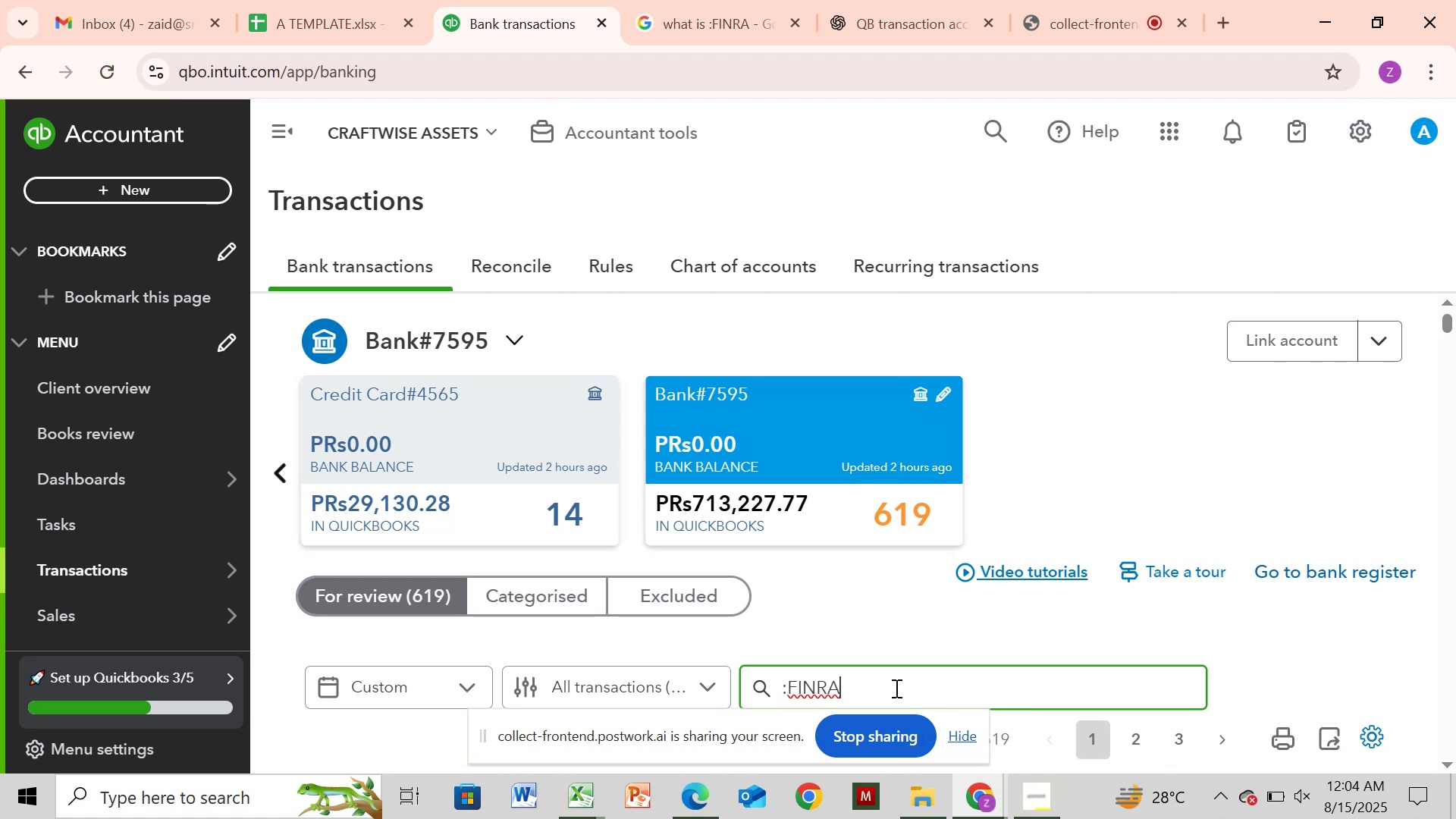 
hold_key(key=ArrowLeft, duration=0.64)
 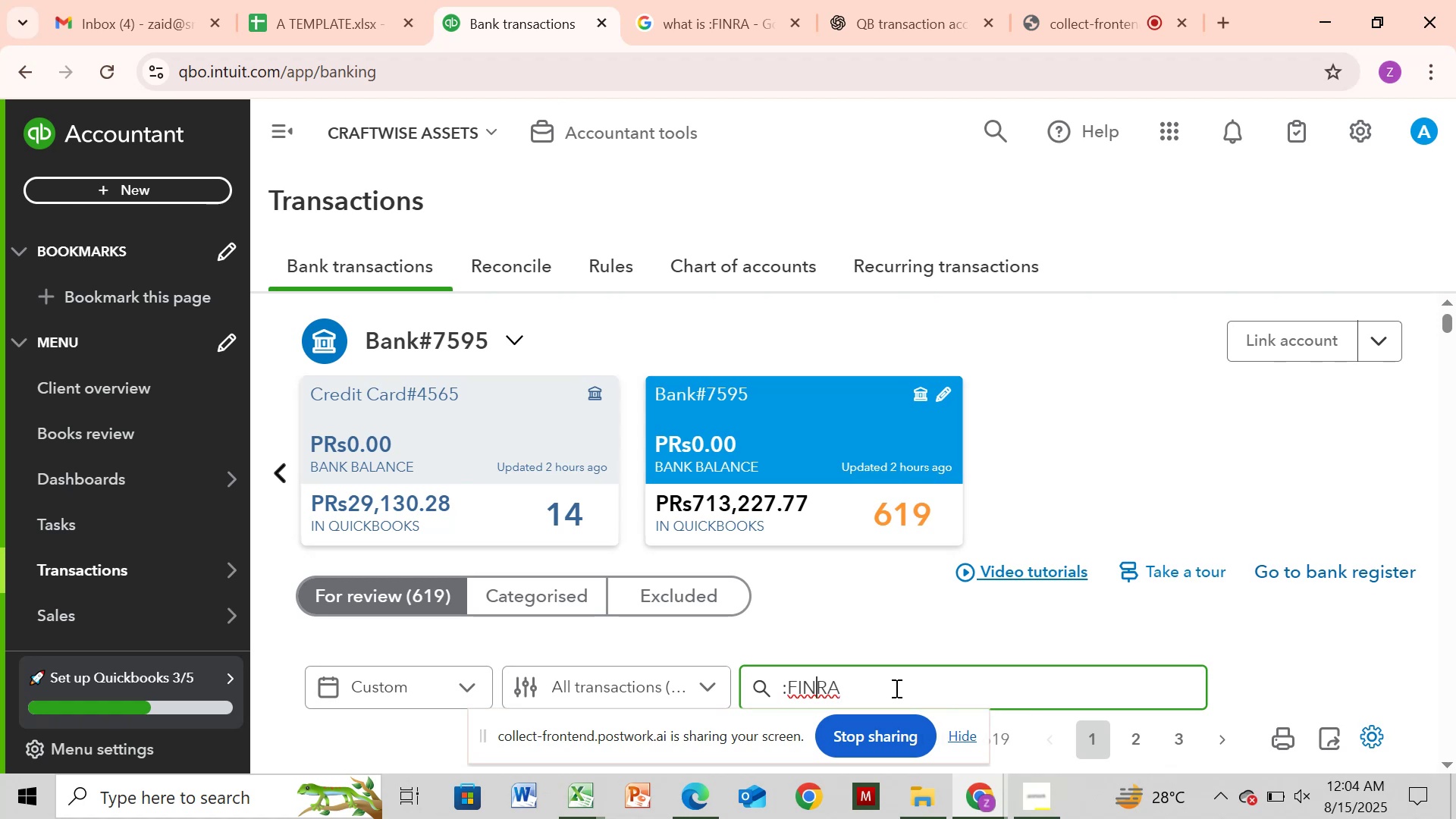 
key(ArrowLeft)
 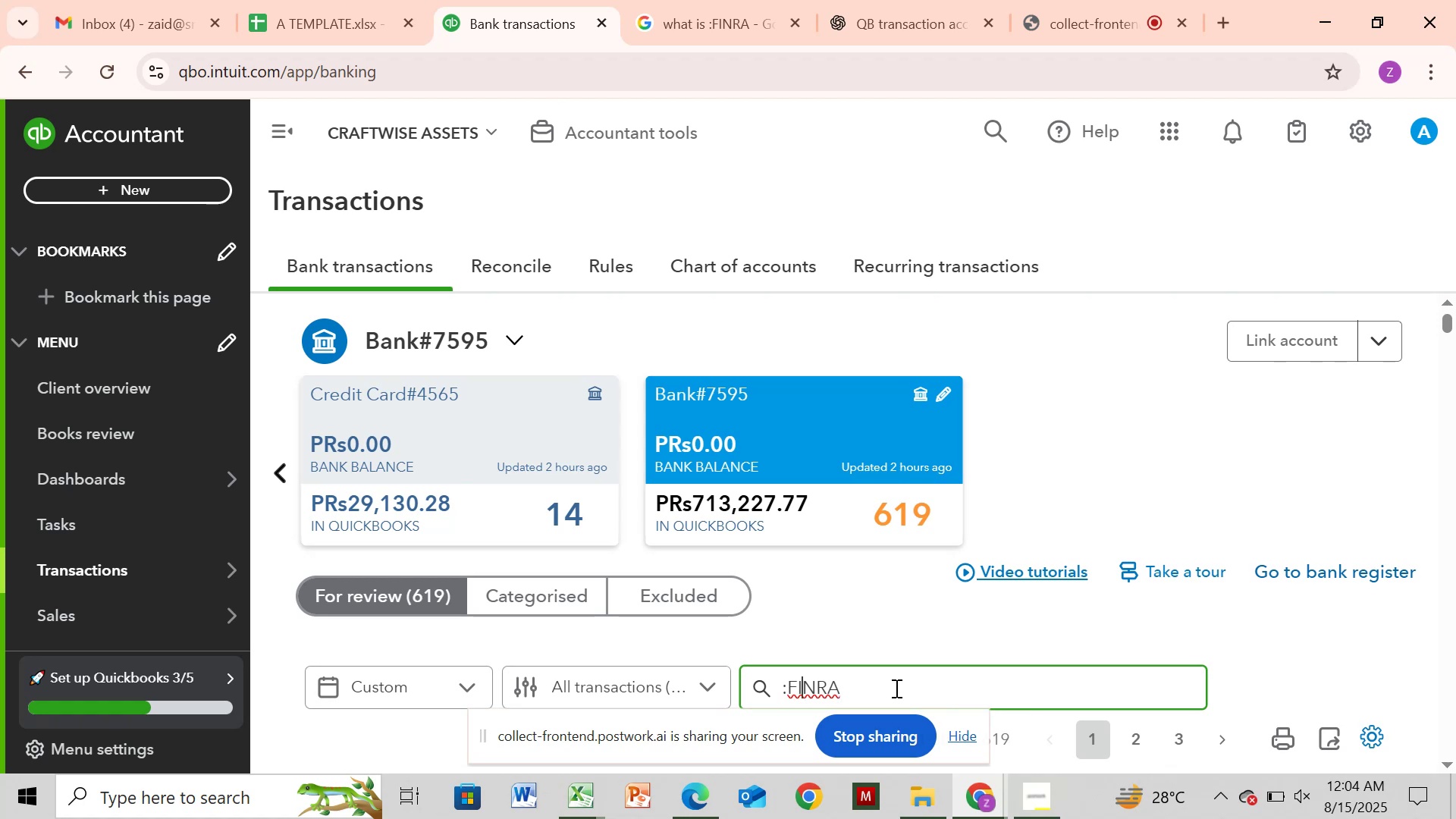 
key(ArrowLeft)
 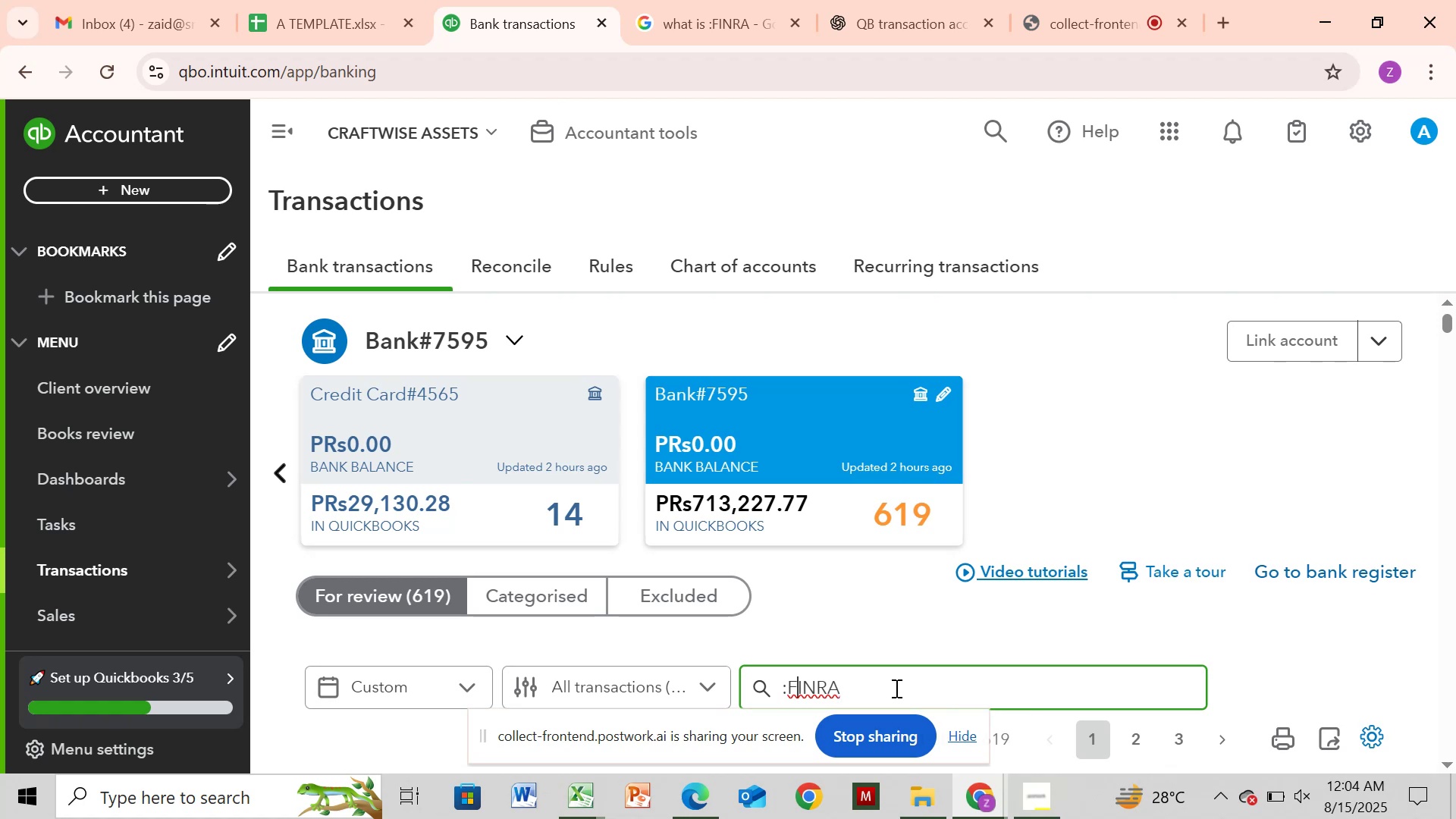 
key(ArrowLeft)
 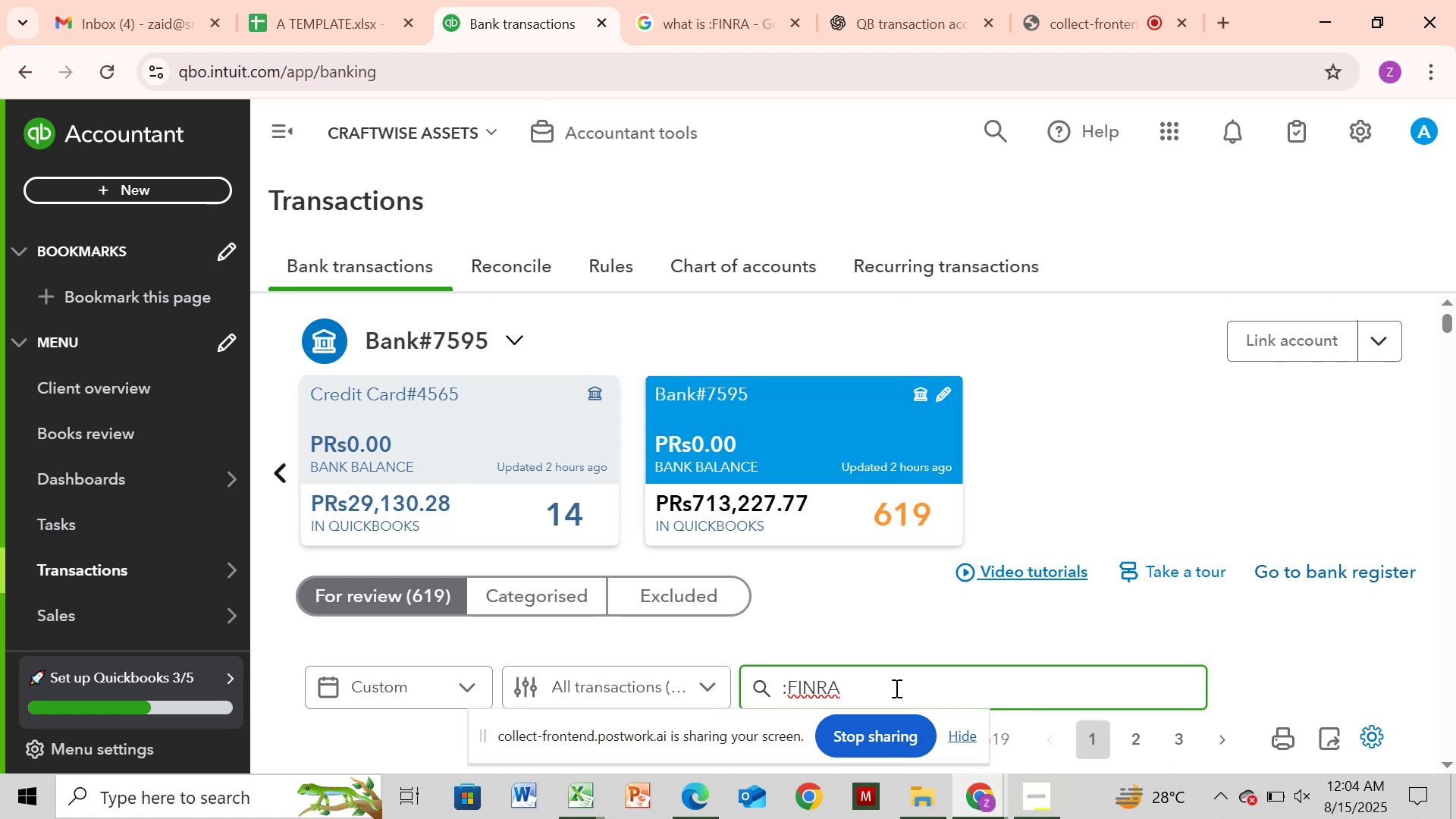 
key(Backspace)
 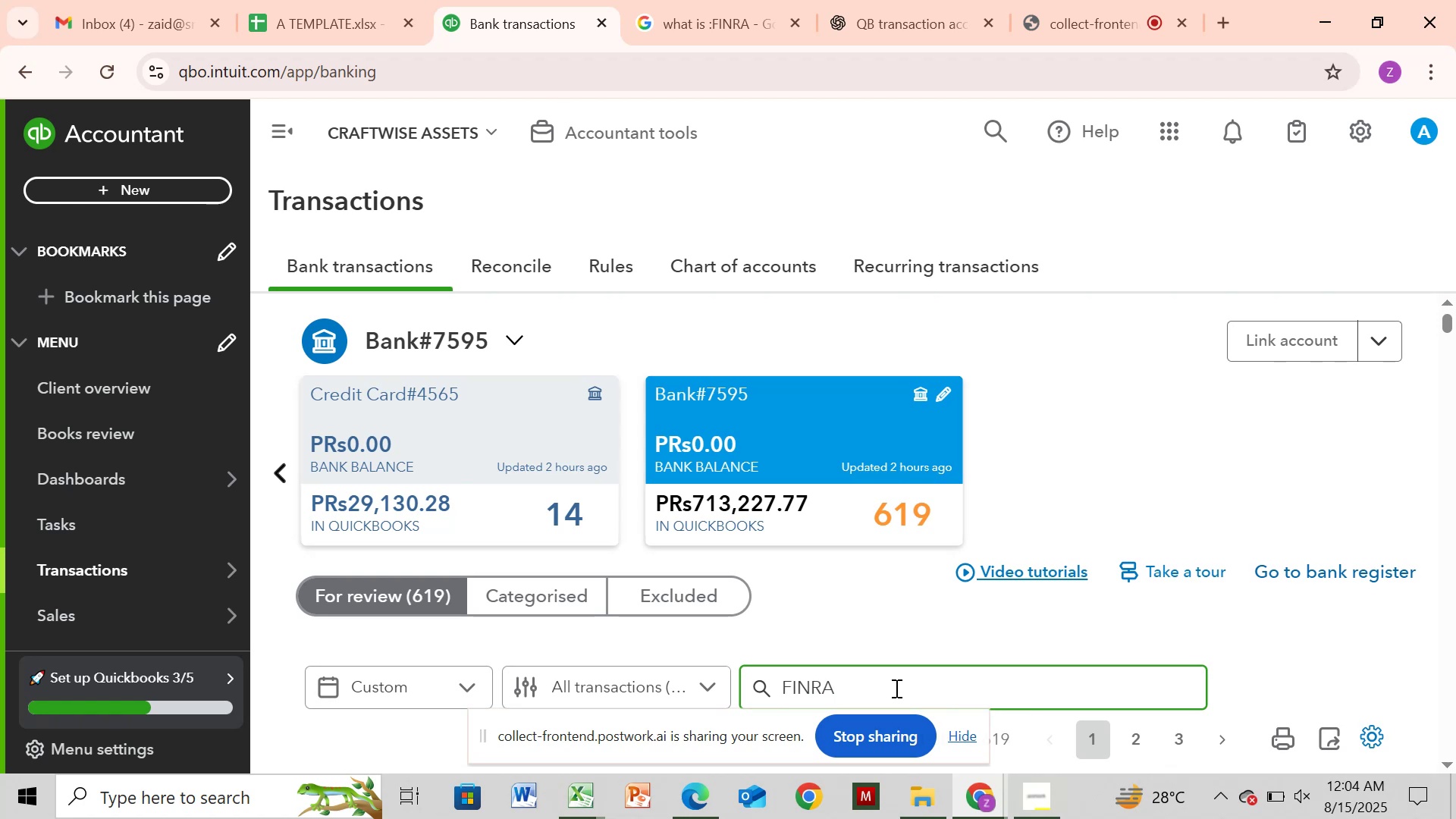 
key(Enter)
 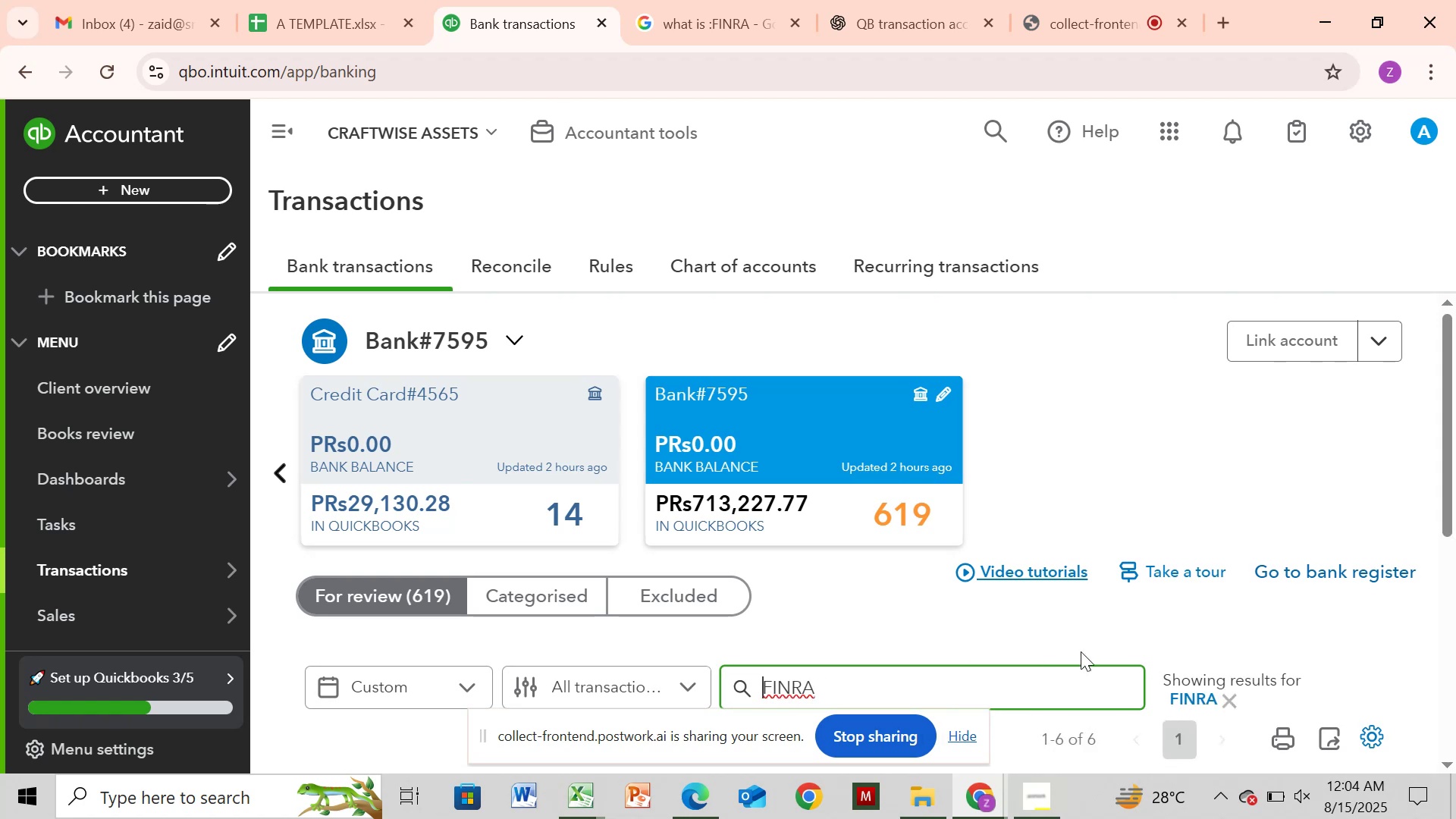 
left_click_drag(start_coordinate=[1449, 418], to_coordinate=[1448, 626])
 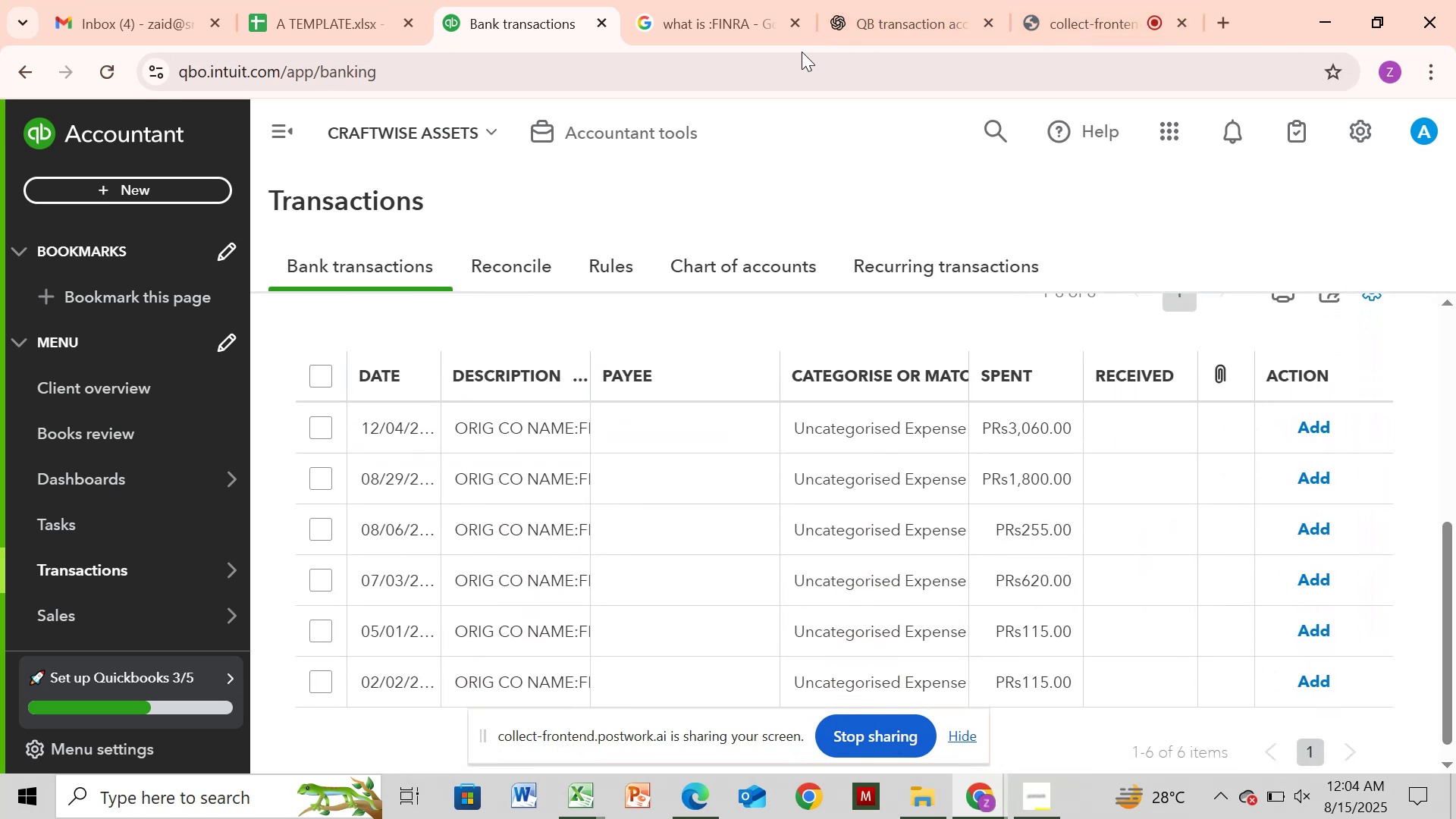 
left_click([705, 20])
 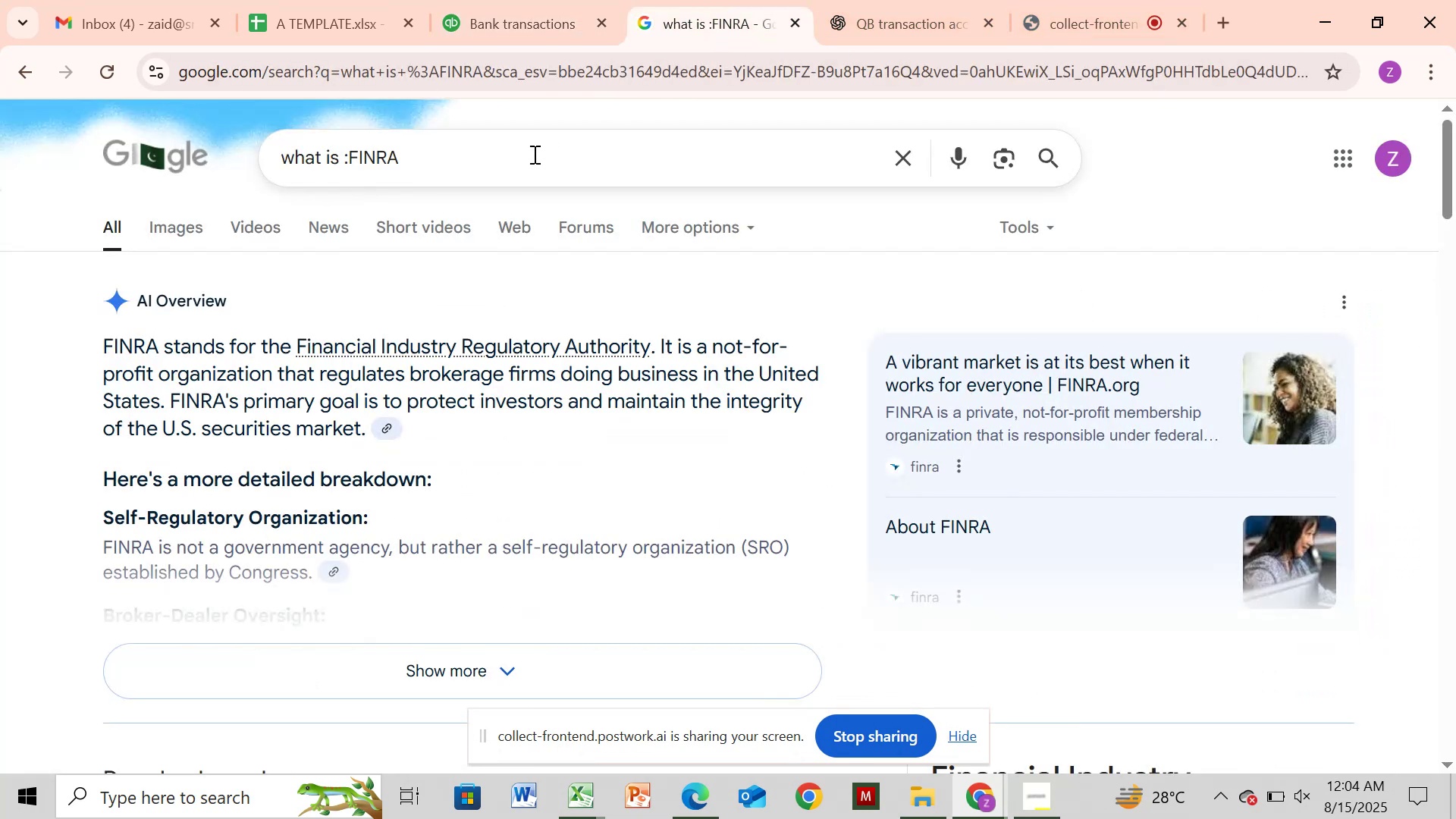 
left_click([533, 154])
 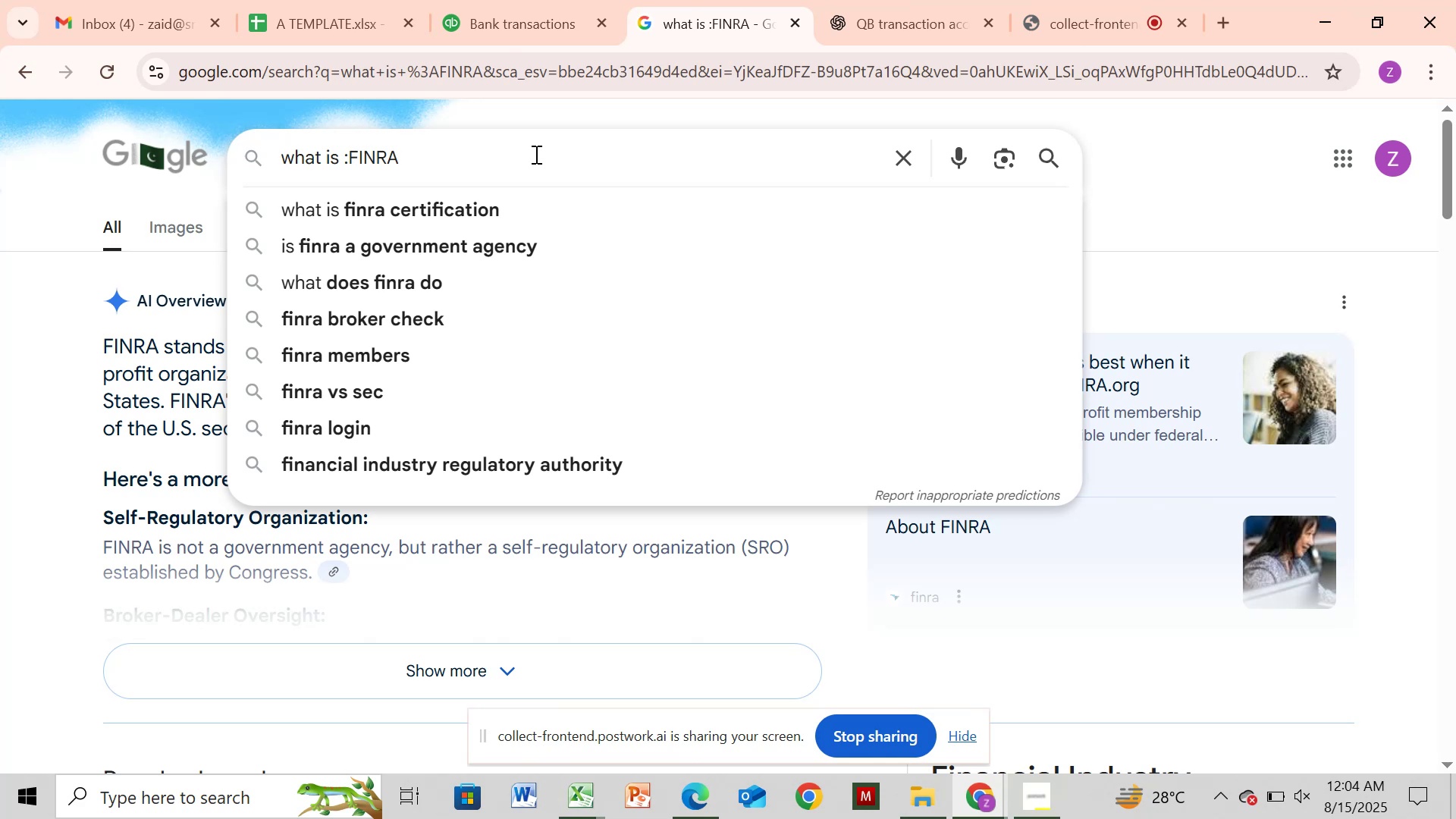 
wait(5.4)
 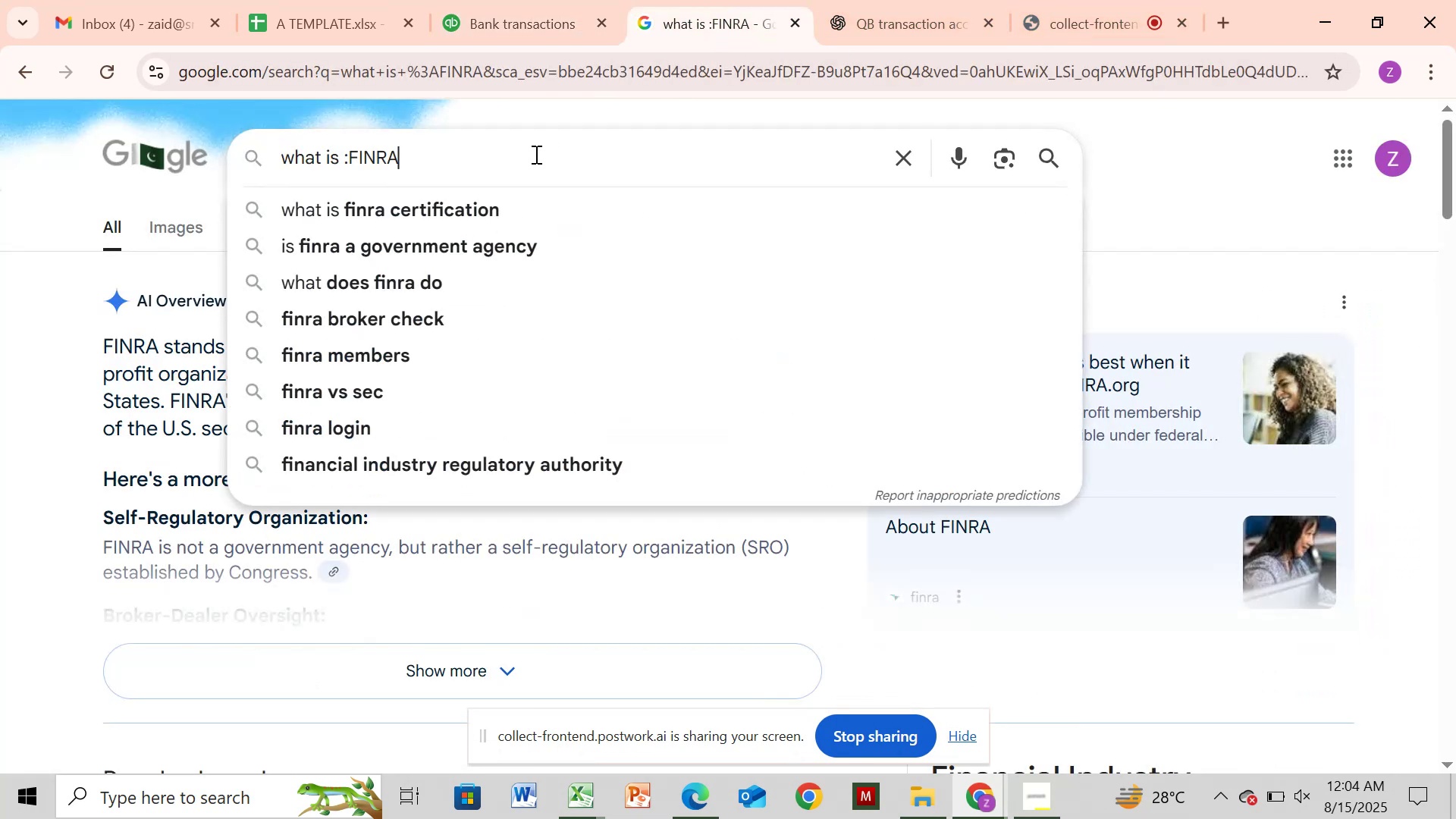 
left_click([366, 271])
 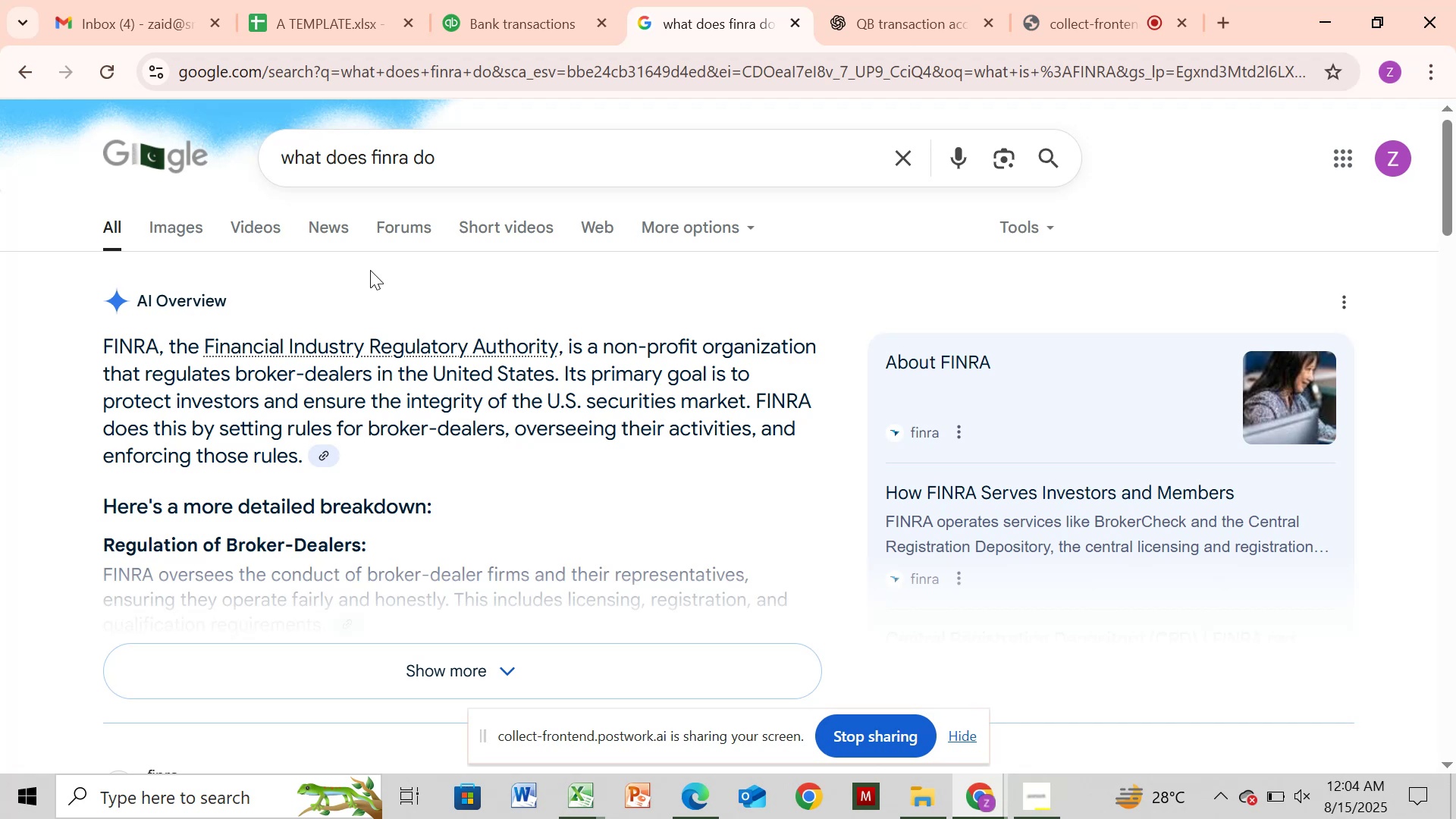 
wait(20.03)
 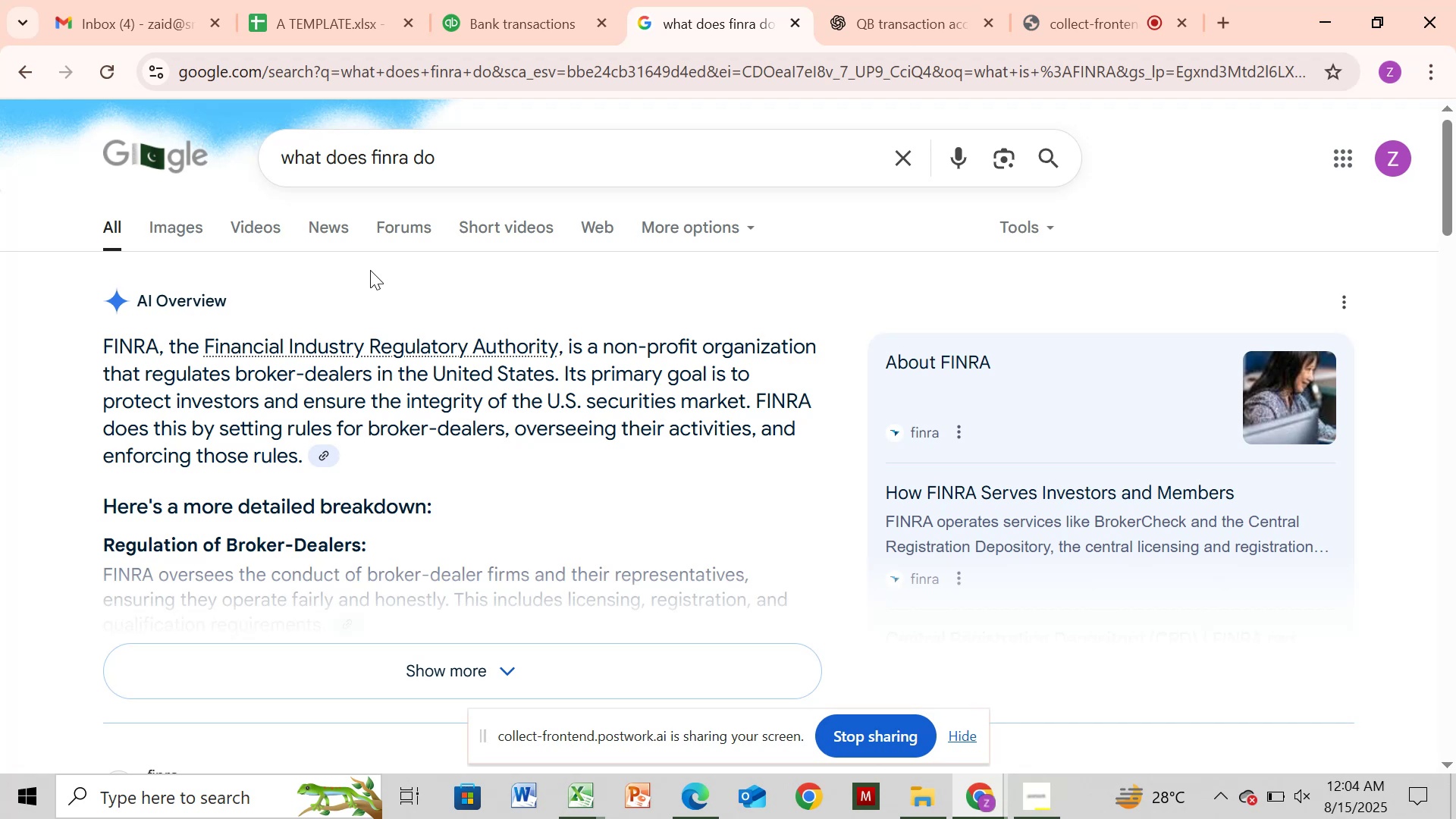 
left_click([957, 33])
 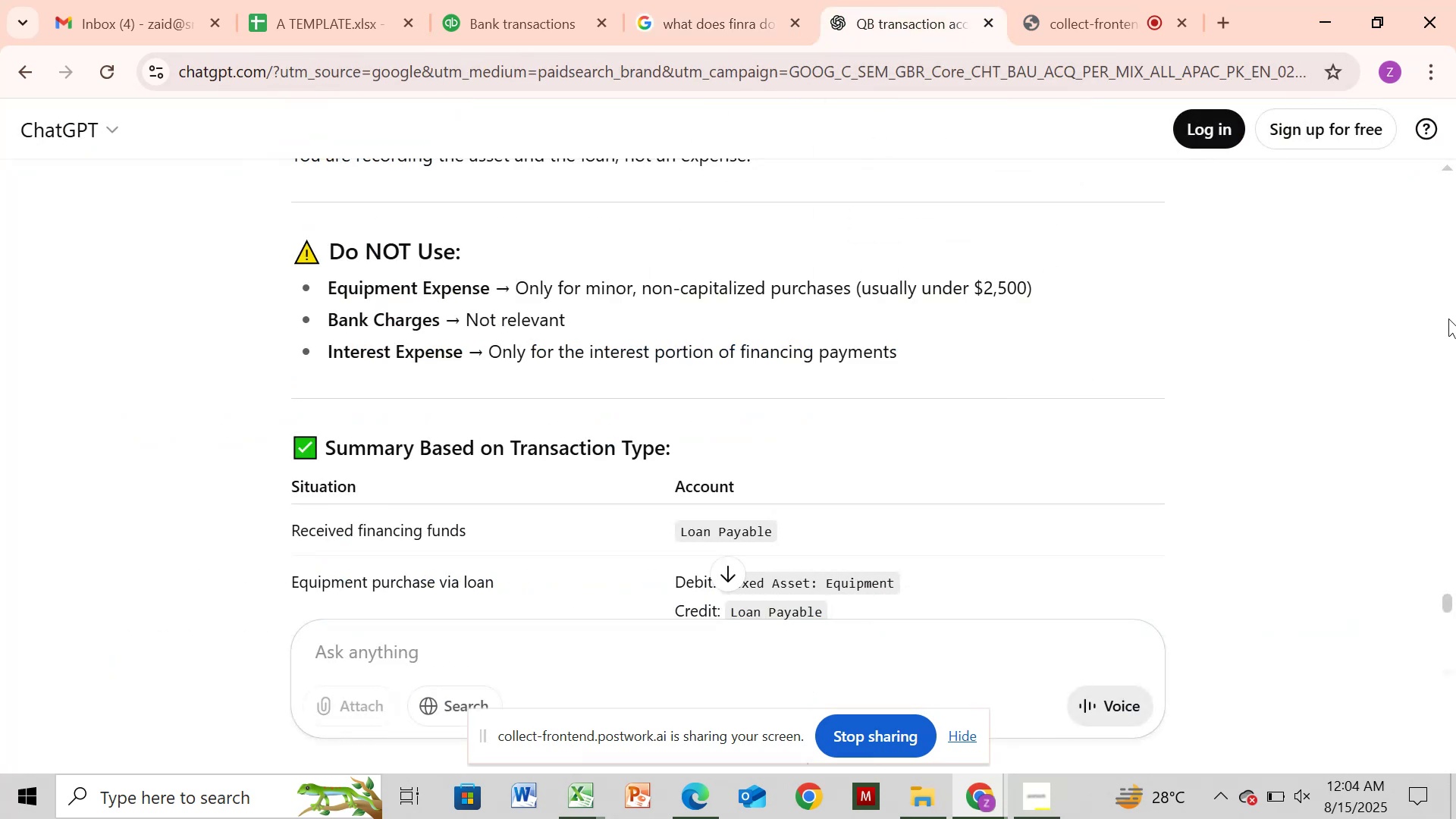 
double_click([1450, 317])
 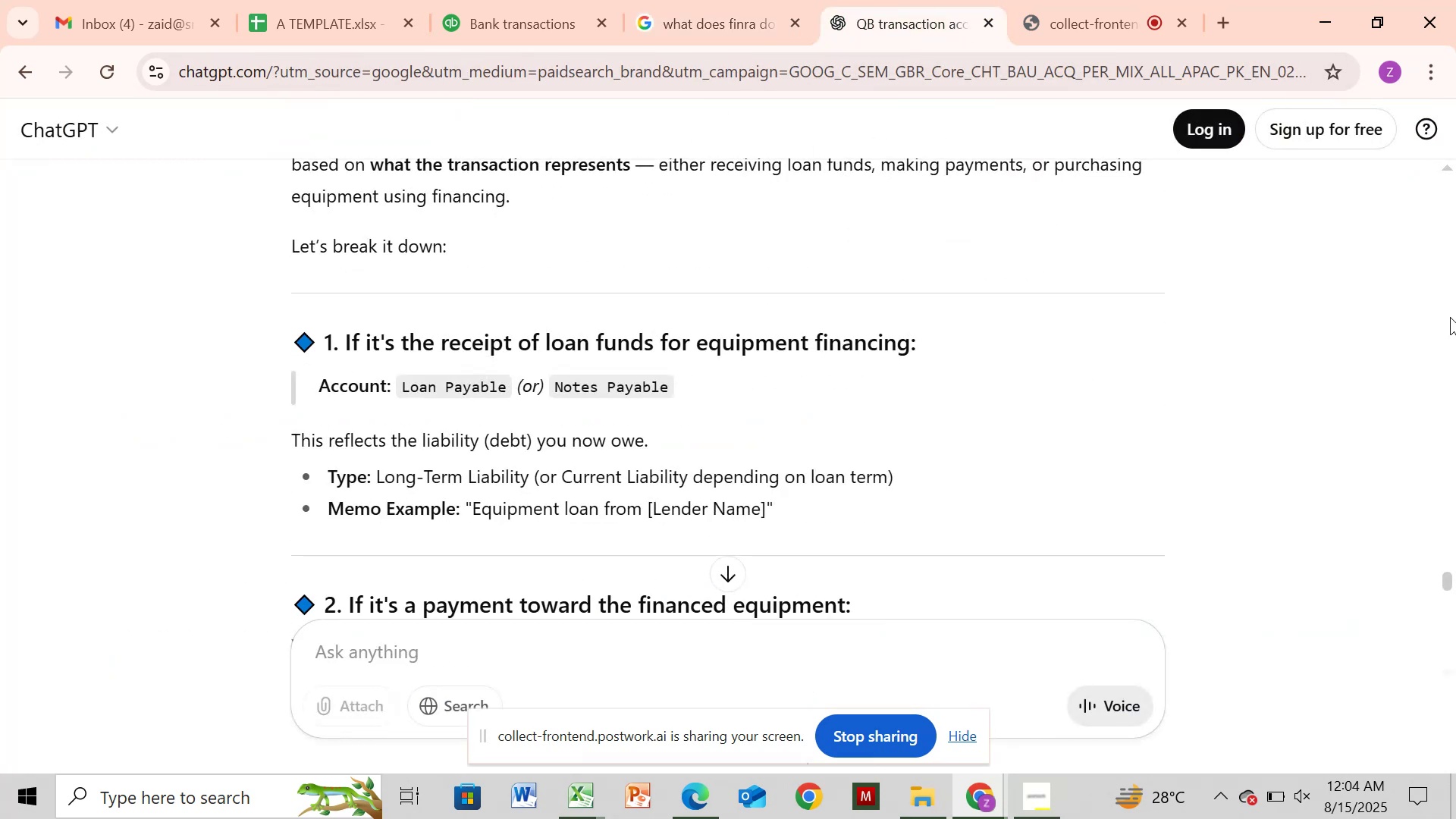 
left_click([1450, 317])
 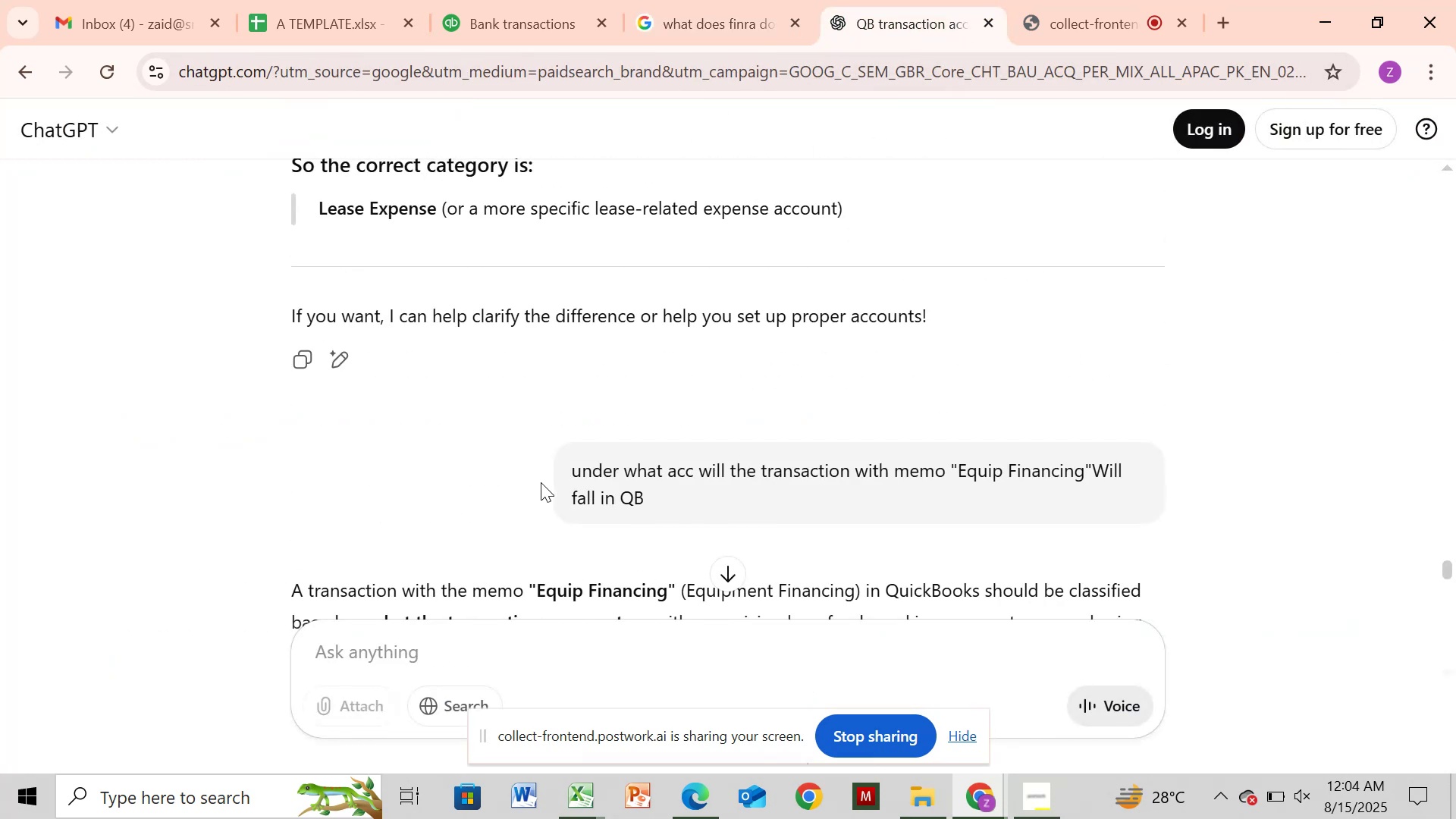 
left_click_drag(start_coordinate=[568, 470], to_coordinate=[759, 507])
 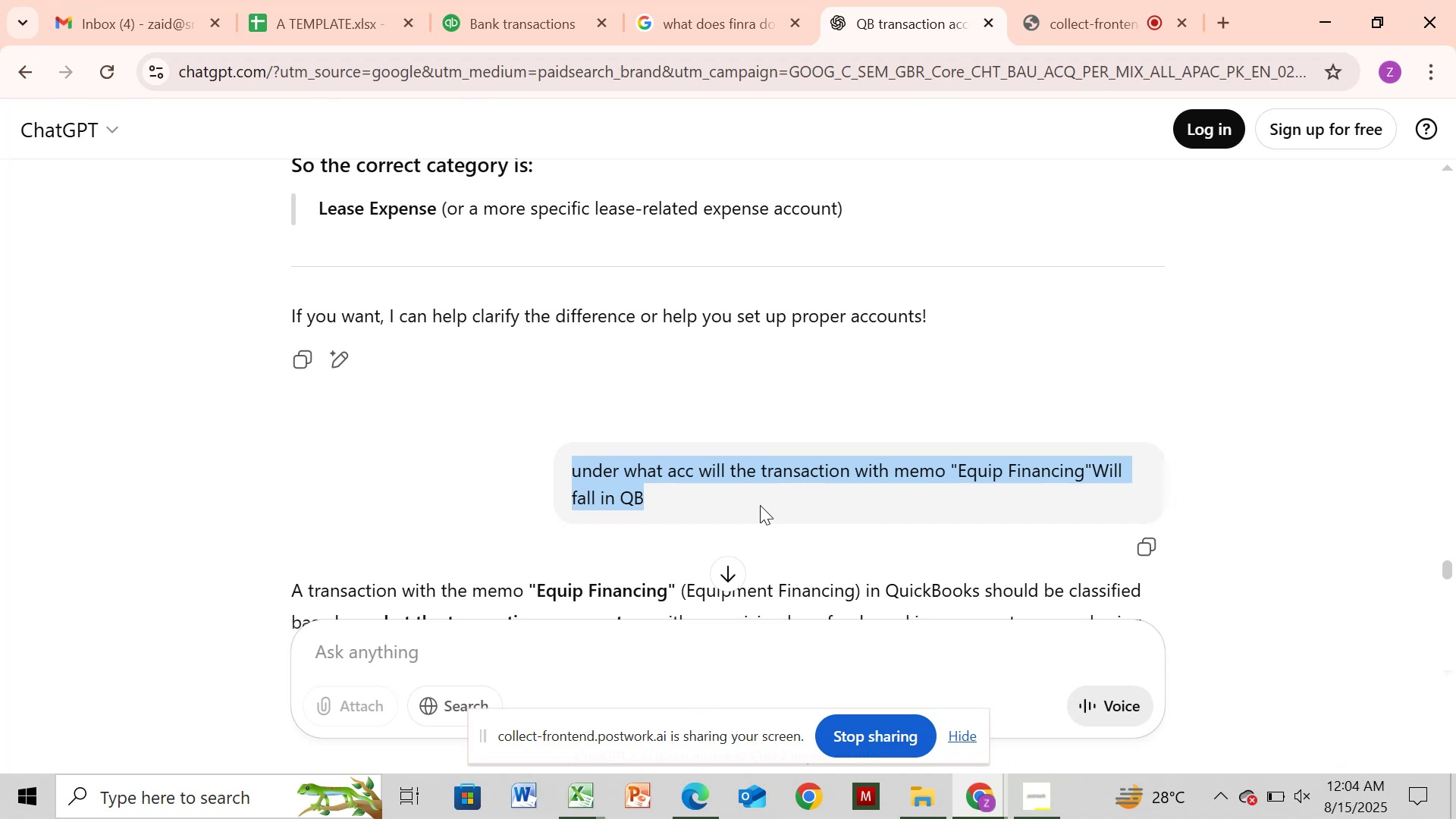 
key(Control+V)
 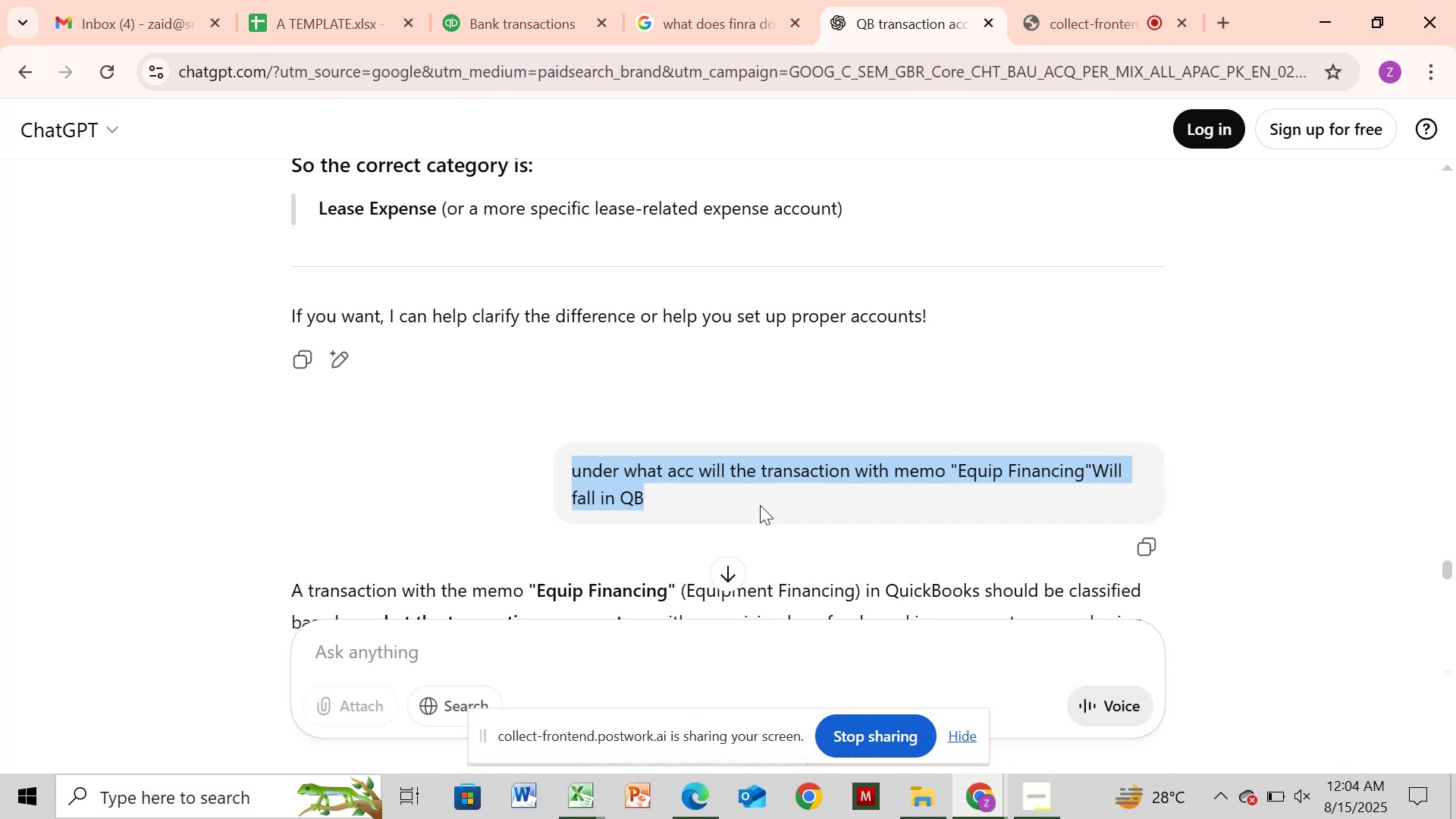 
hold_key(key=ControlLeft, duration=1.85)
 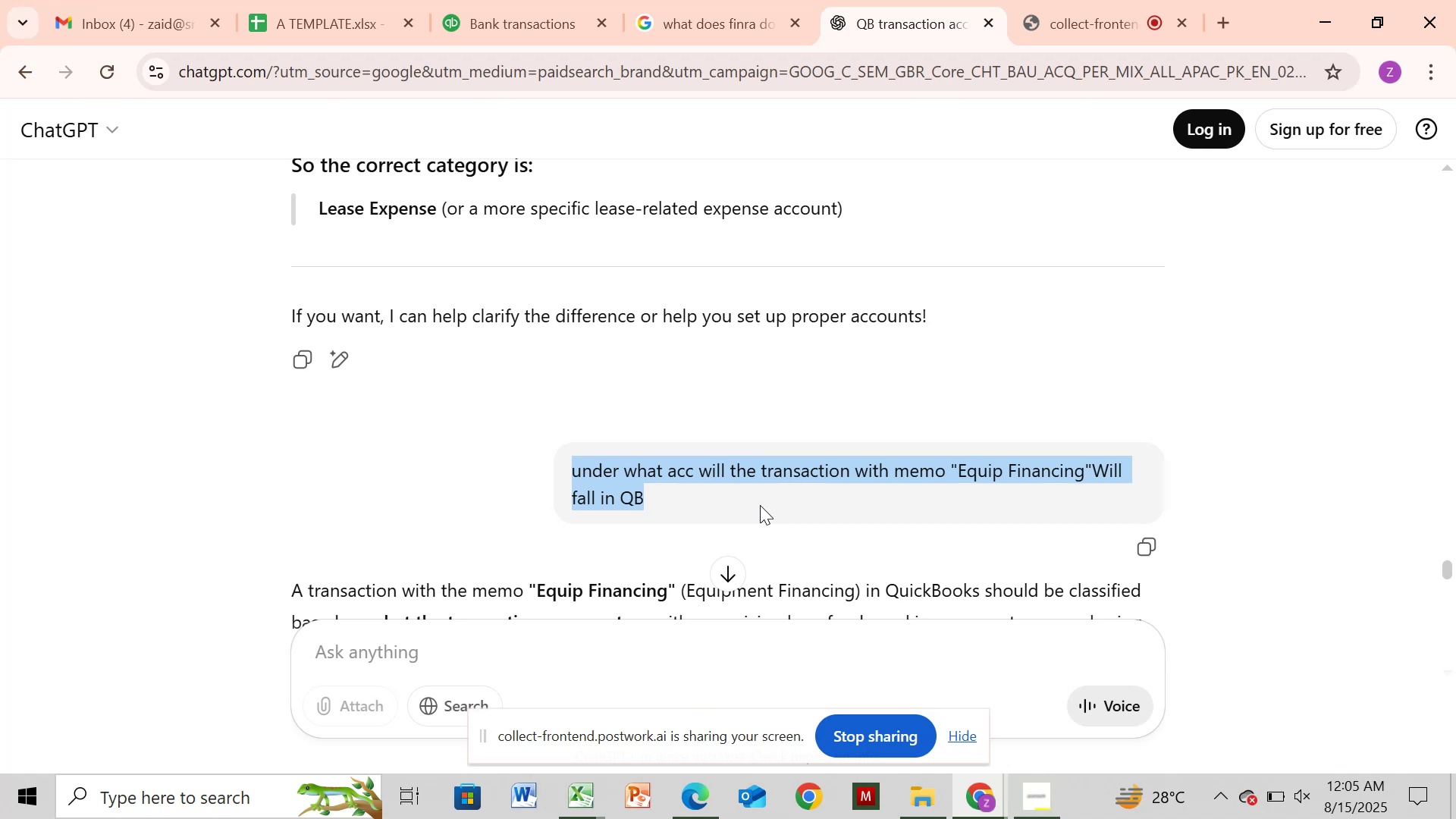 
hold_key(key=C, duration=0.53)
 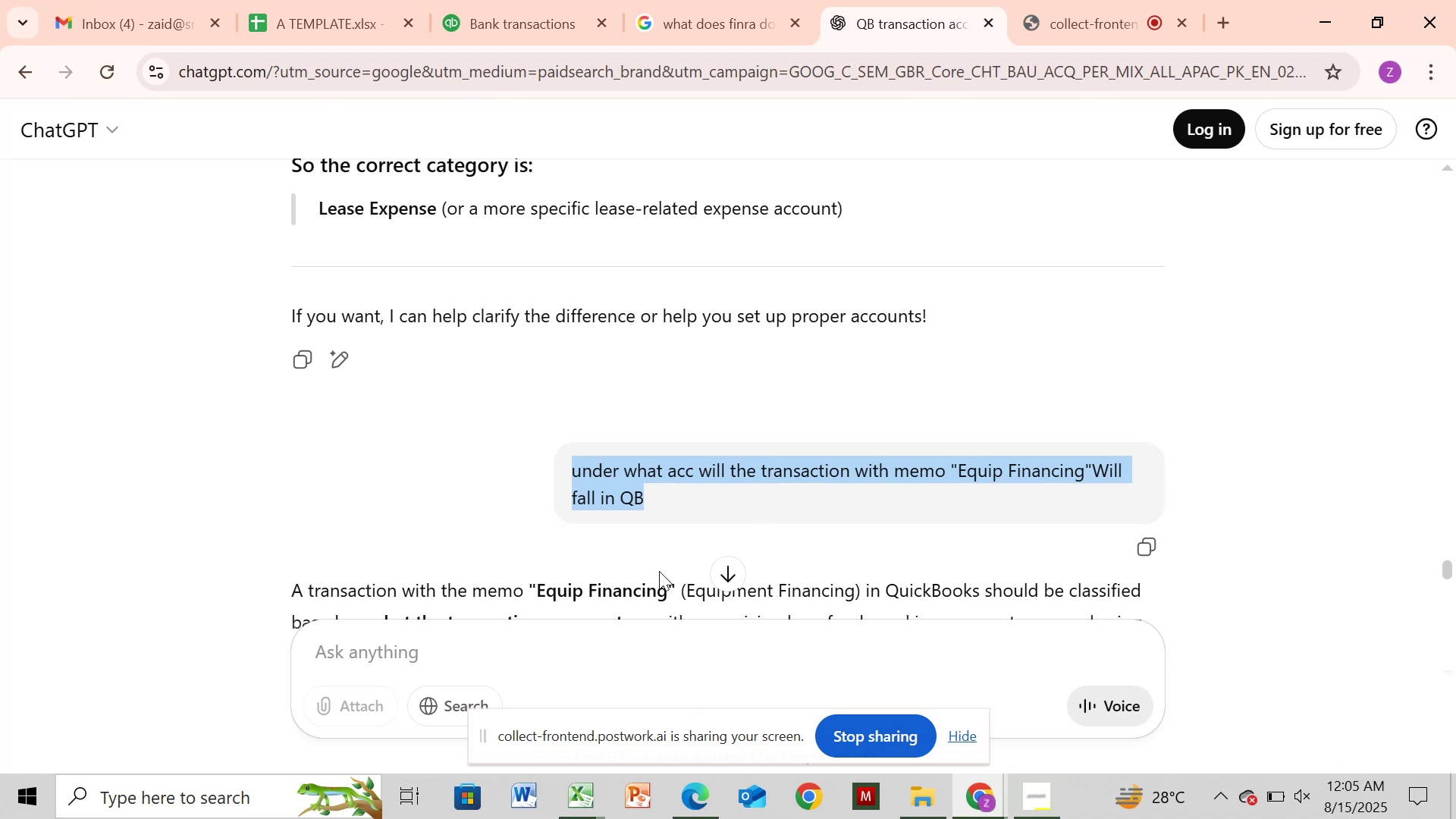 
left_click([623, 651])
 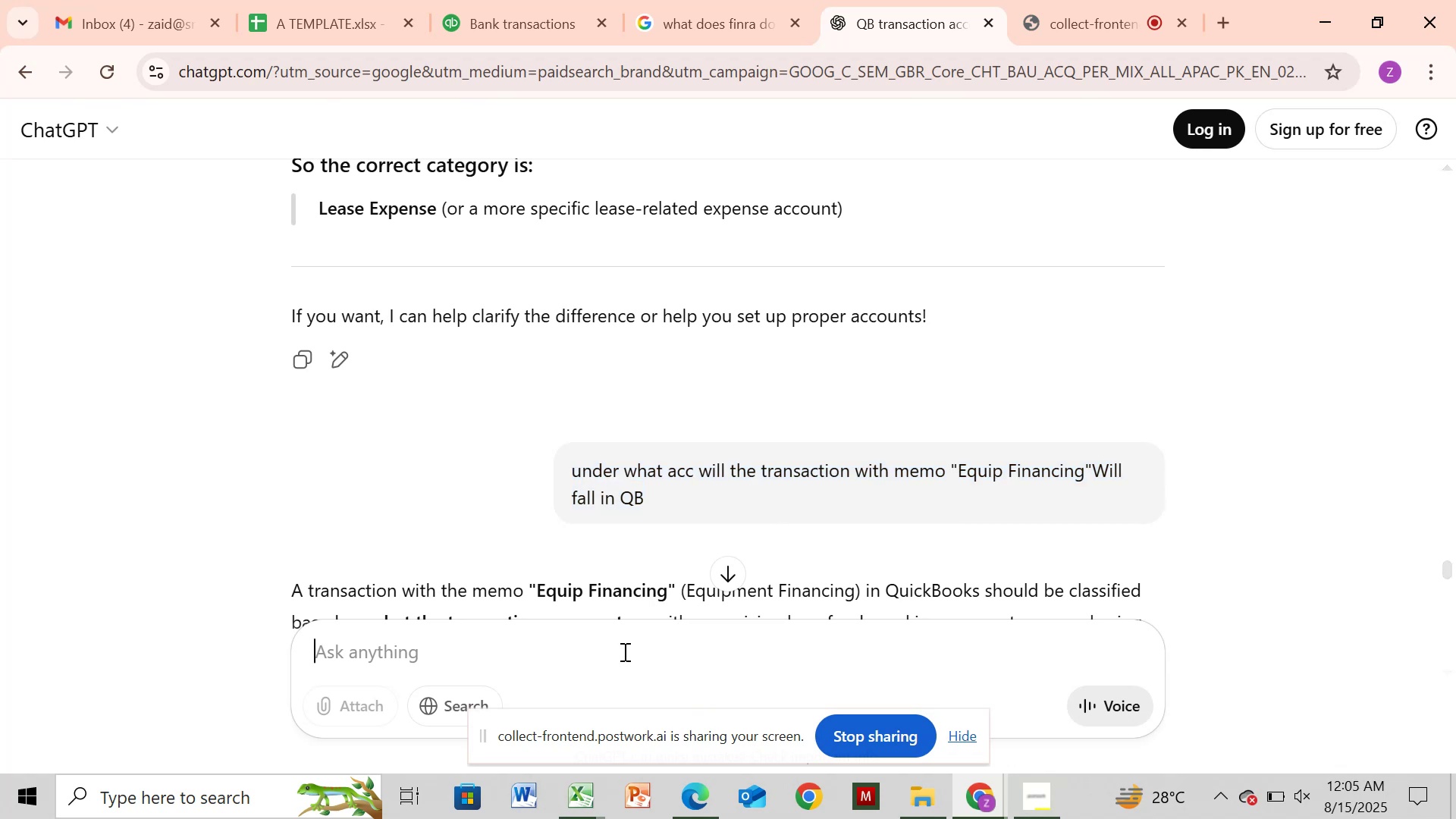 
key(Control+V)
 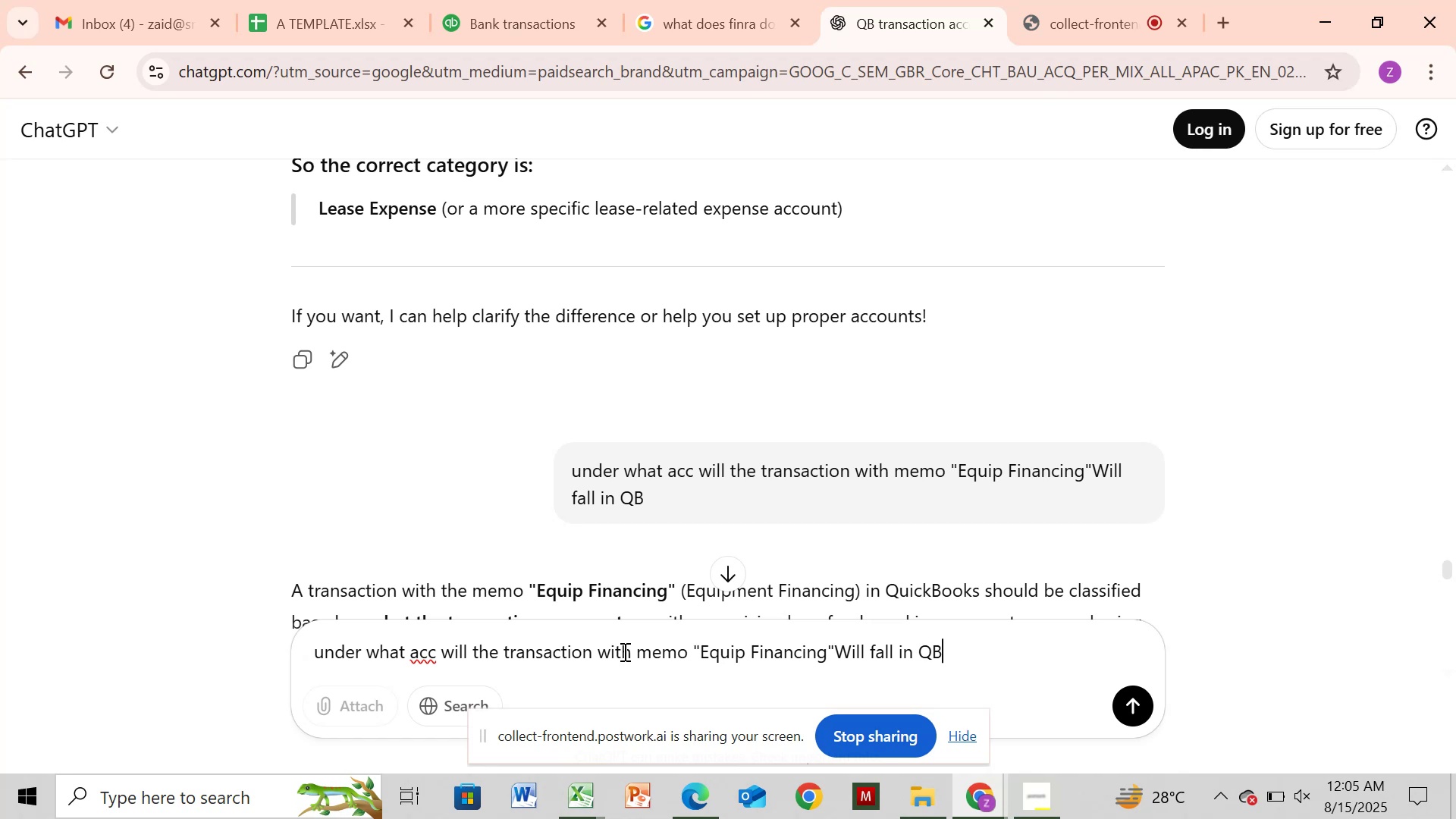 
hold_key(key=ArrowLeft, duration=0.94)
 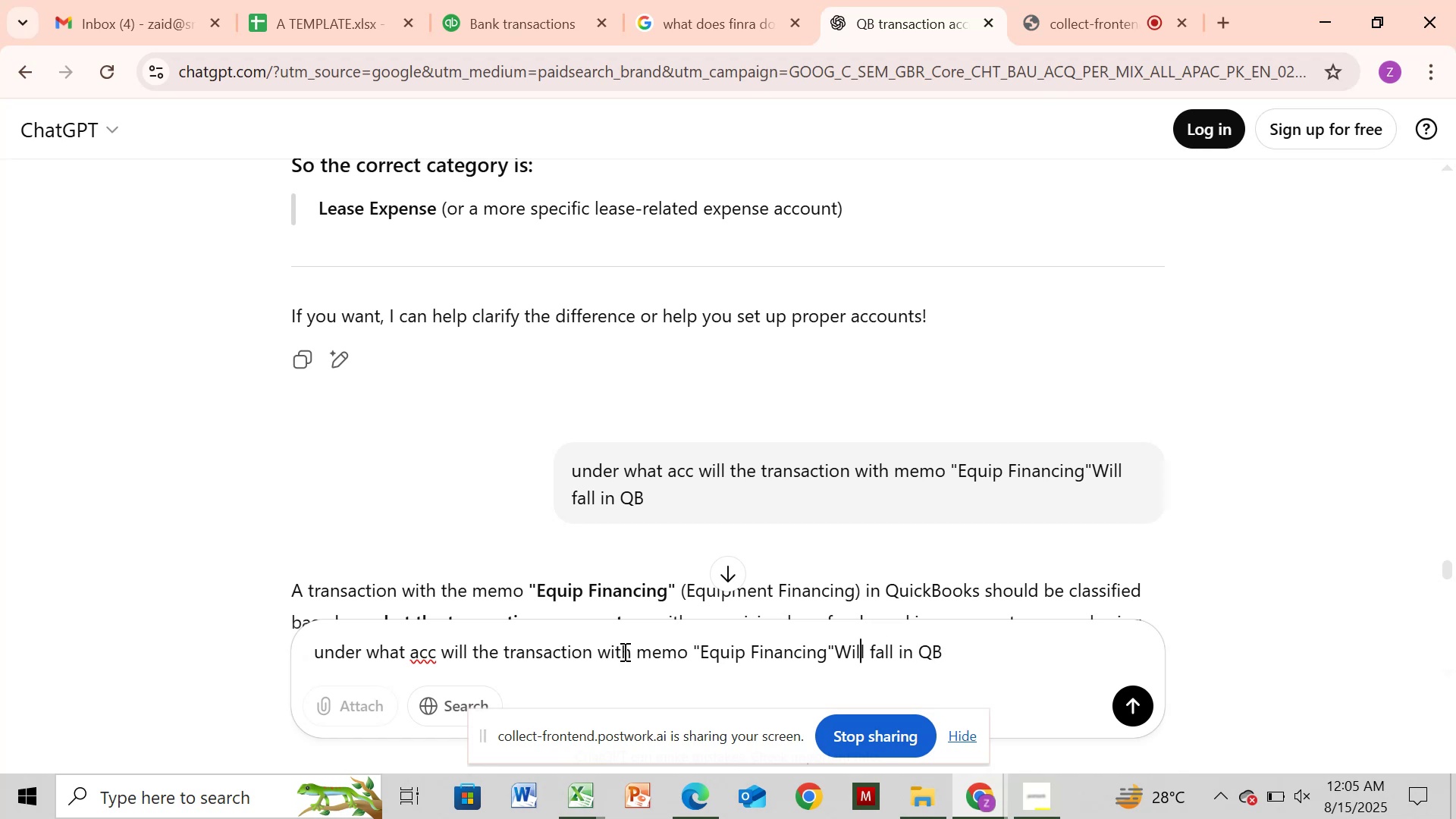 
hold_key(key=ArrowLeft, duration=1.53)
 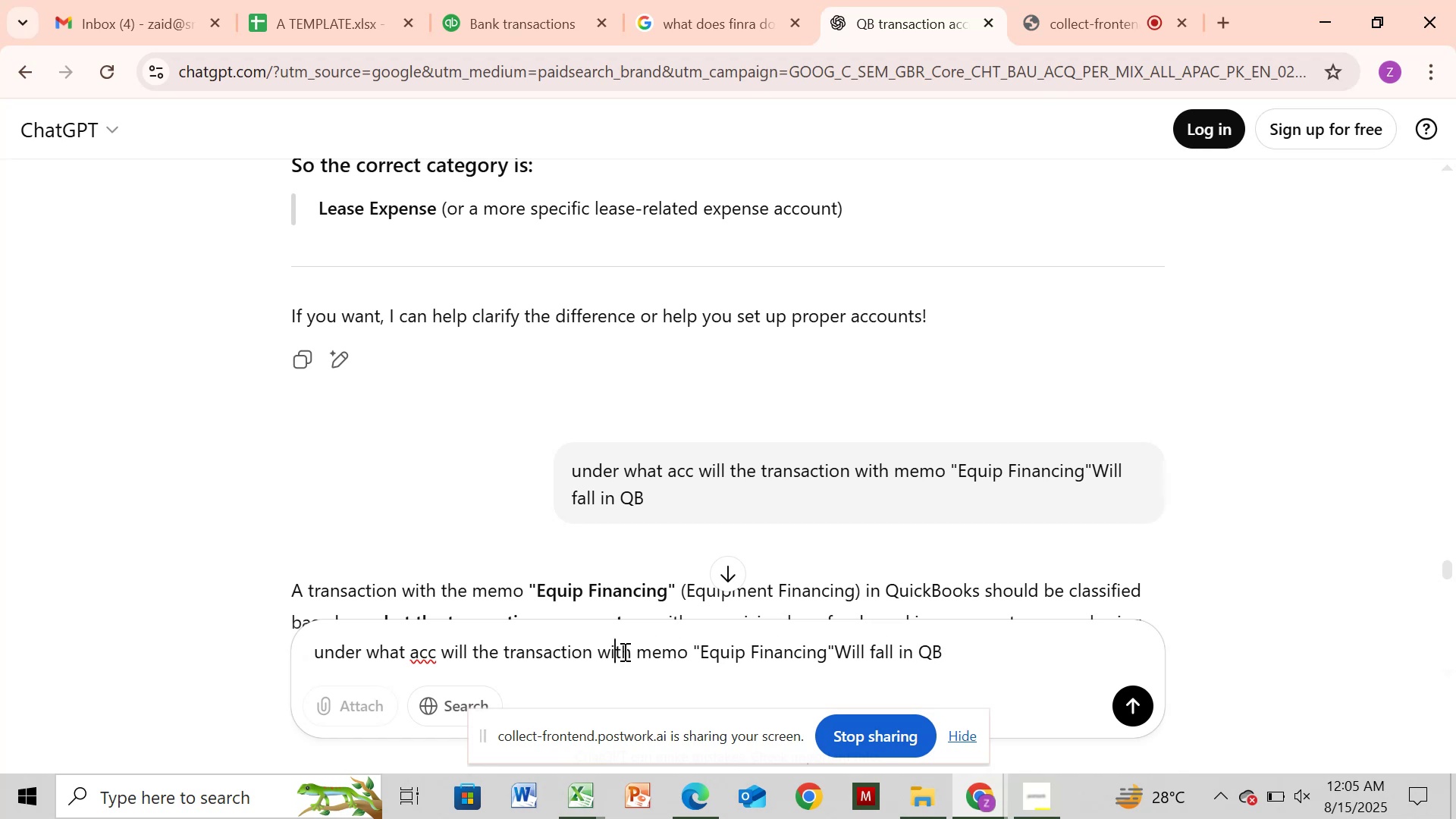 
key(ArrowLeft)
 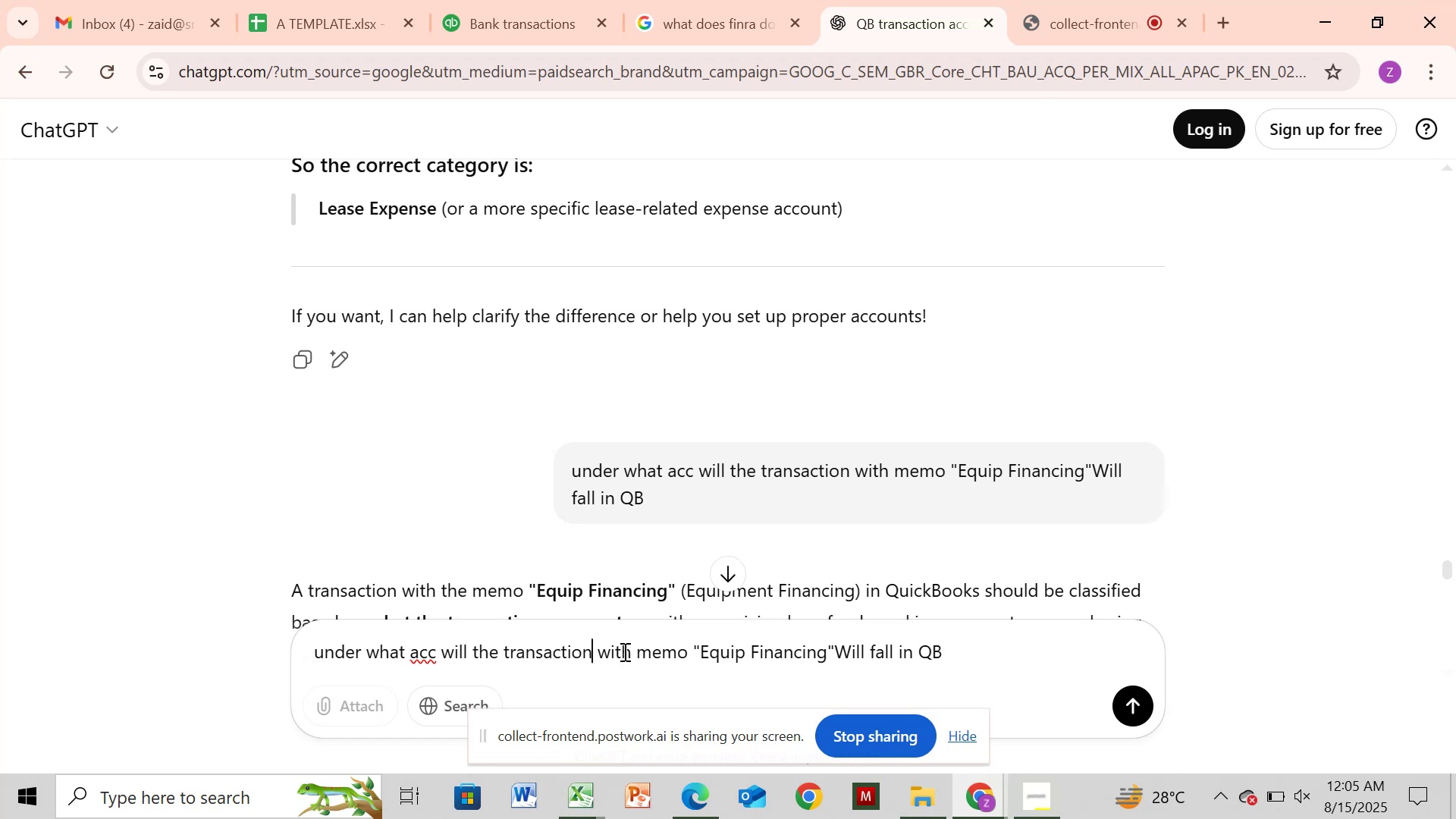 
key(ArrowLeft)
 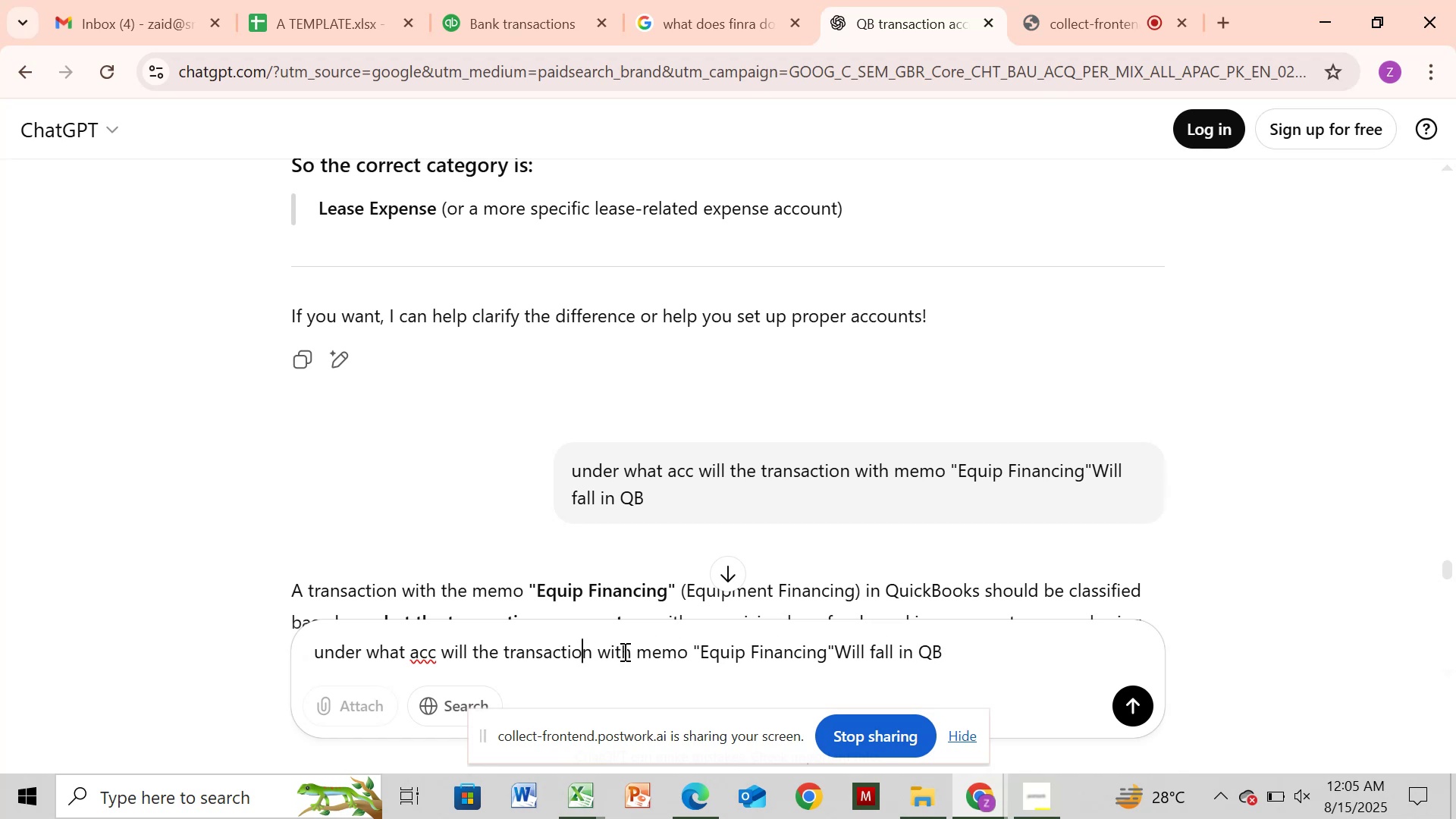 
key(ArrowLeft)
 